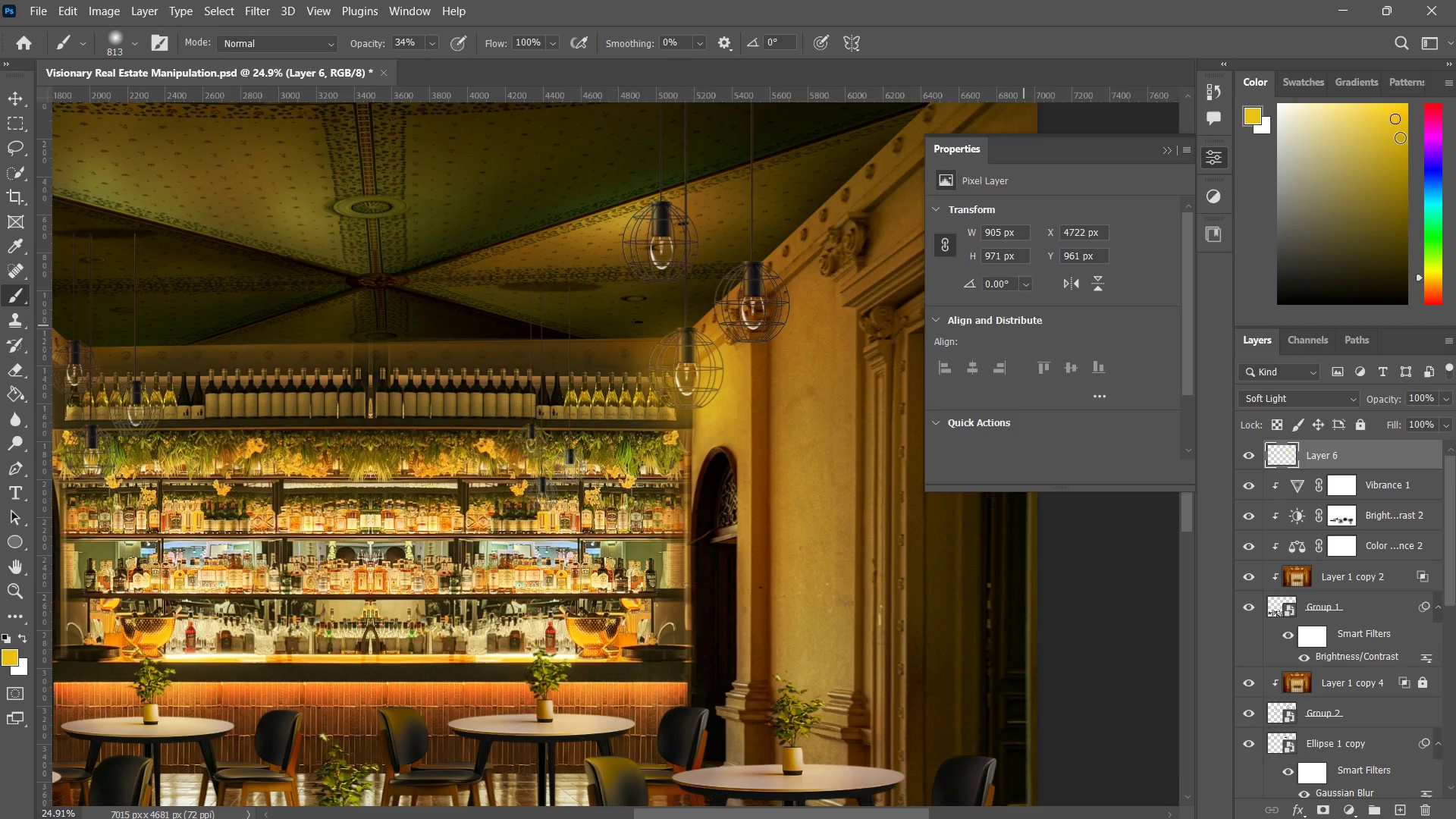 
left_click_drag(start_coordinate=[1400, 122], to_coordinate=[1444, 86])
 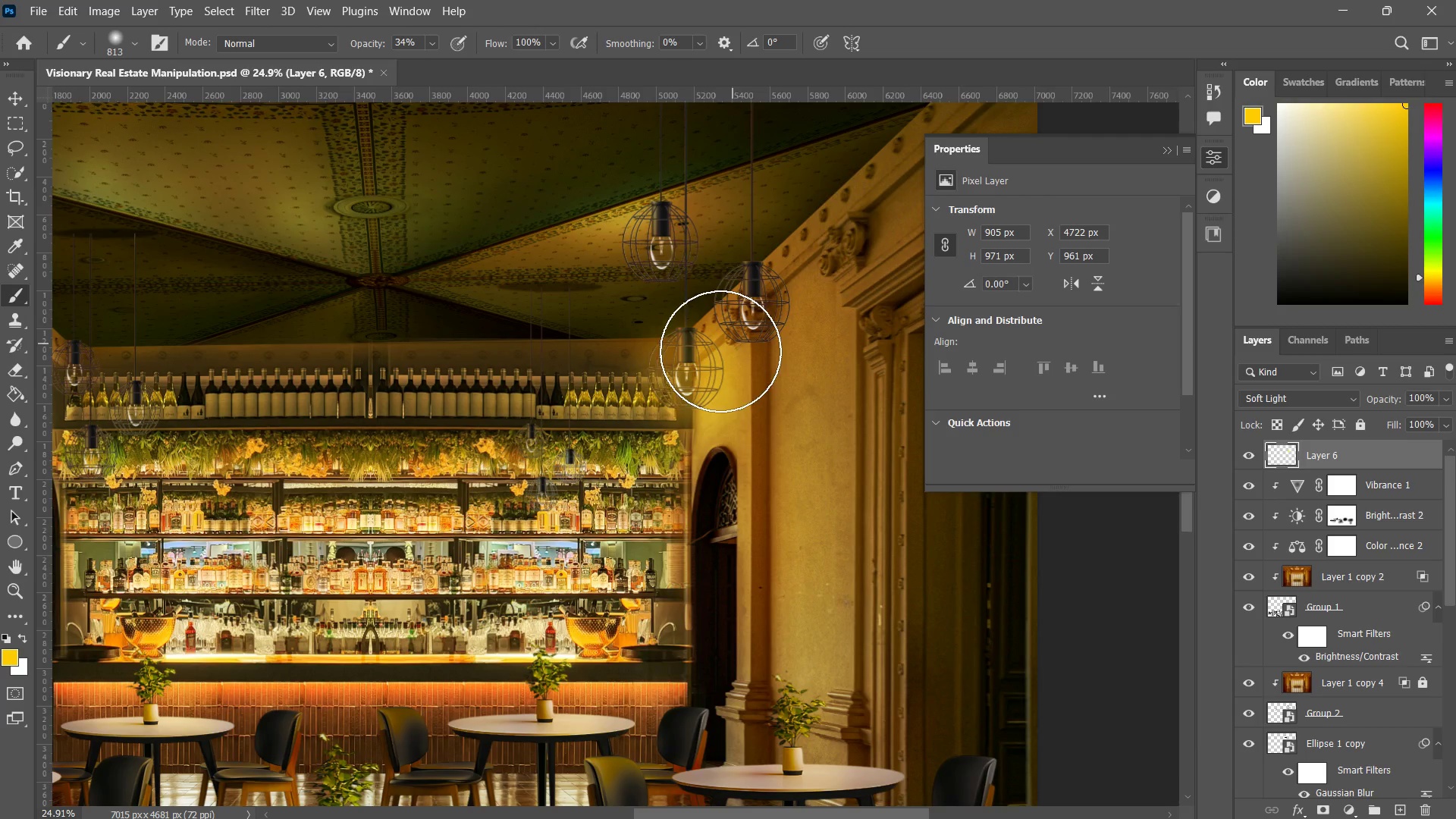 
left_click([701, 350])
 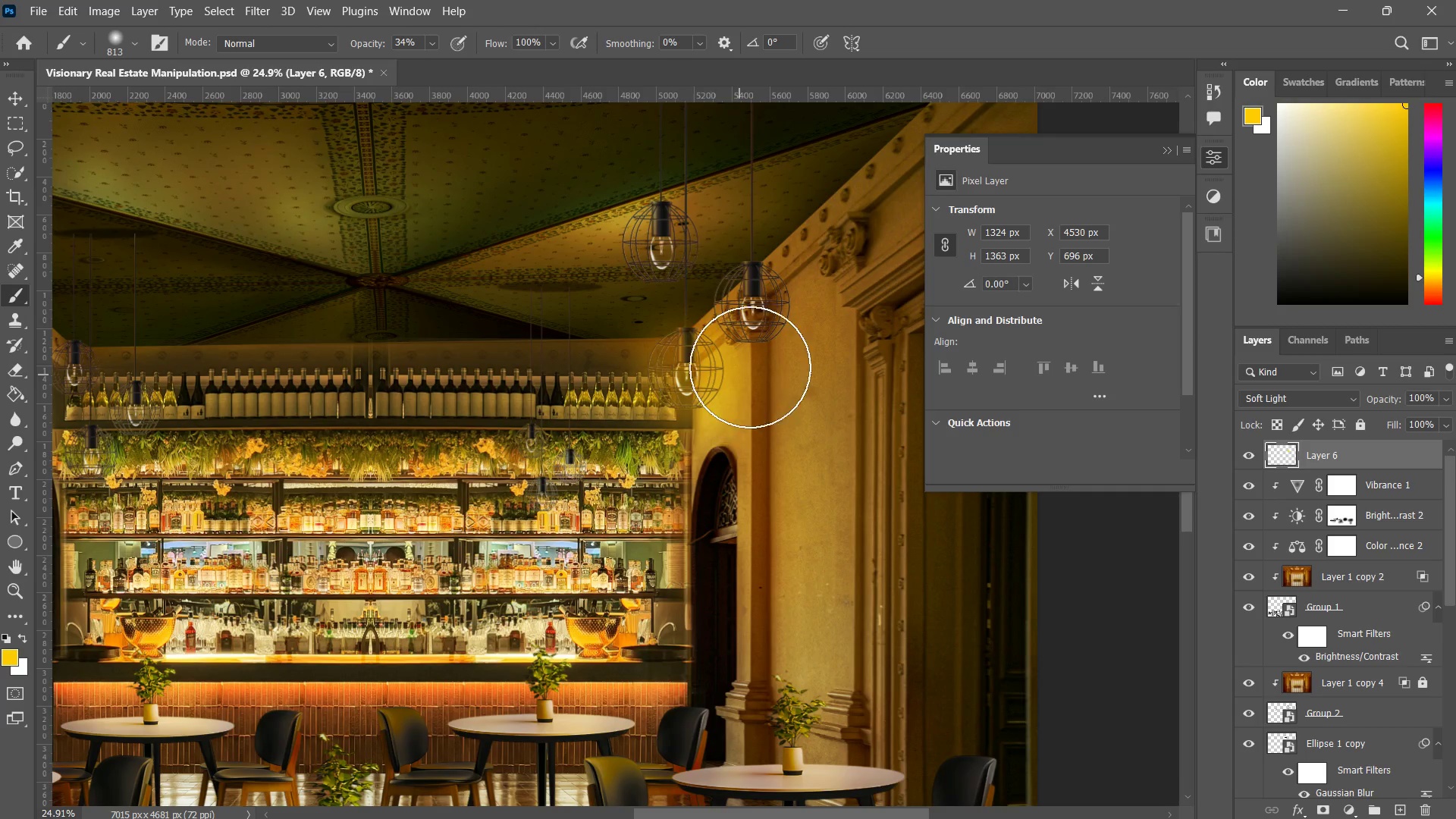 
left_click([754, 314])
 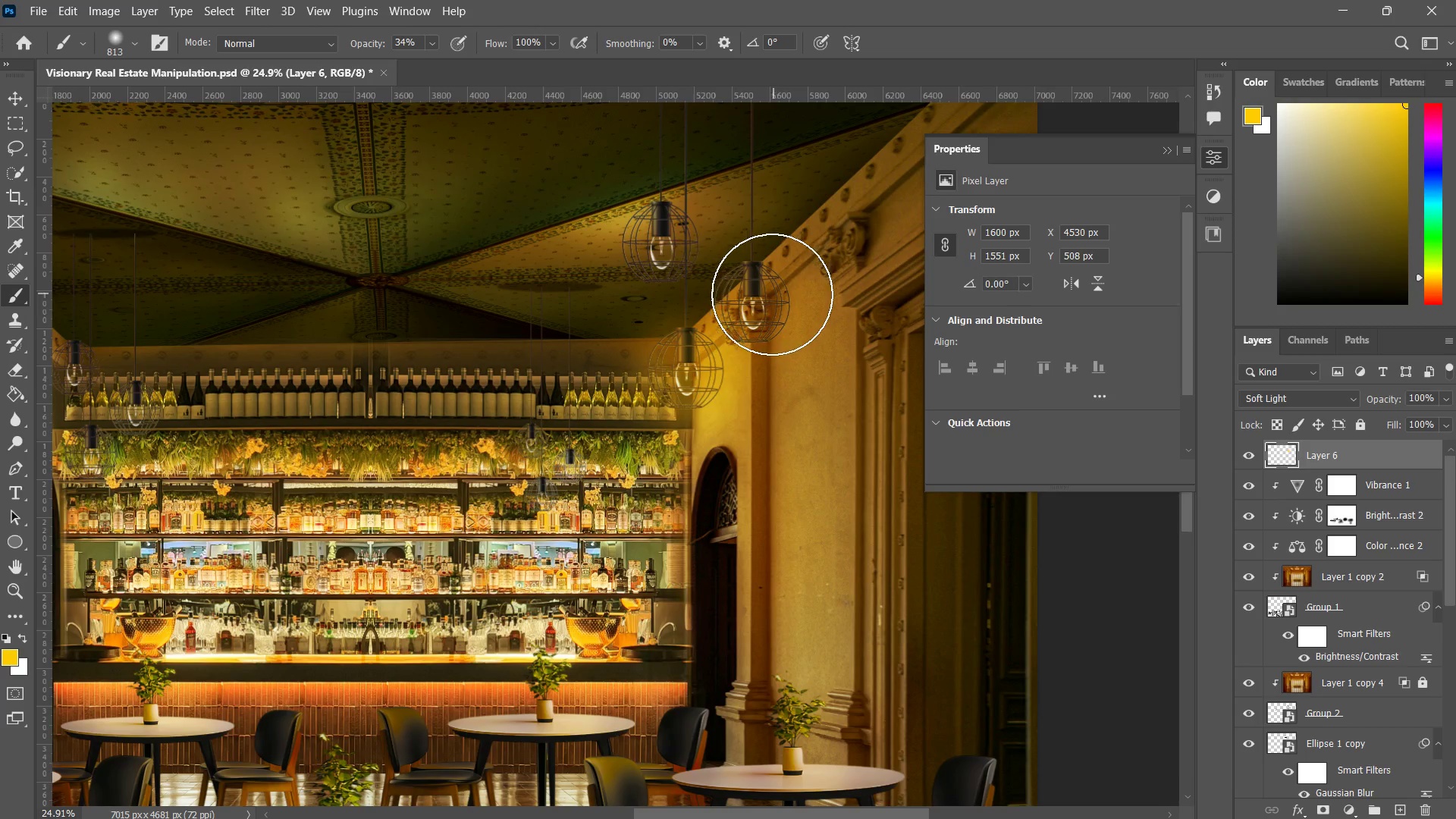 
hold_key(key=AltLeft, duration=1.09)
 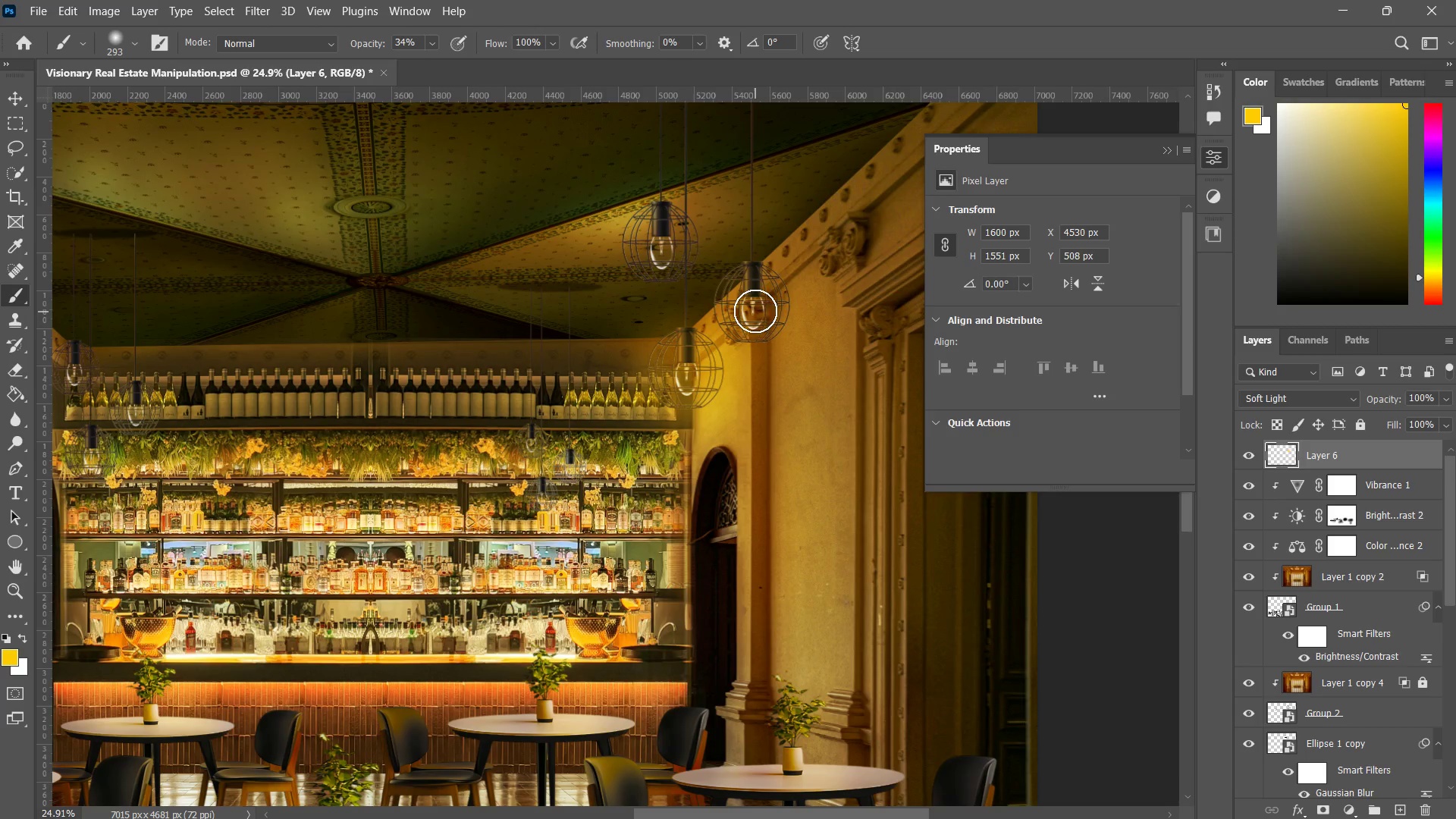 
left_click_drag(start_coordinate=[757, 309], to_coordinate=[753, 309])
 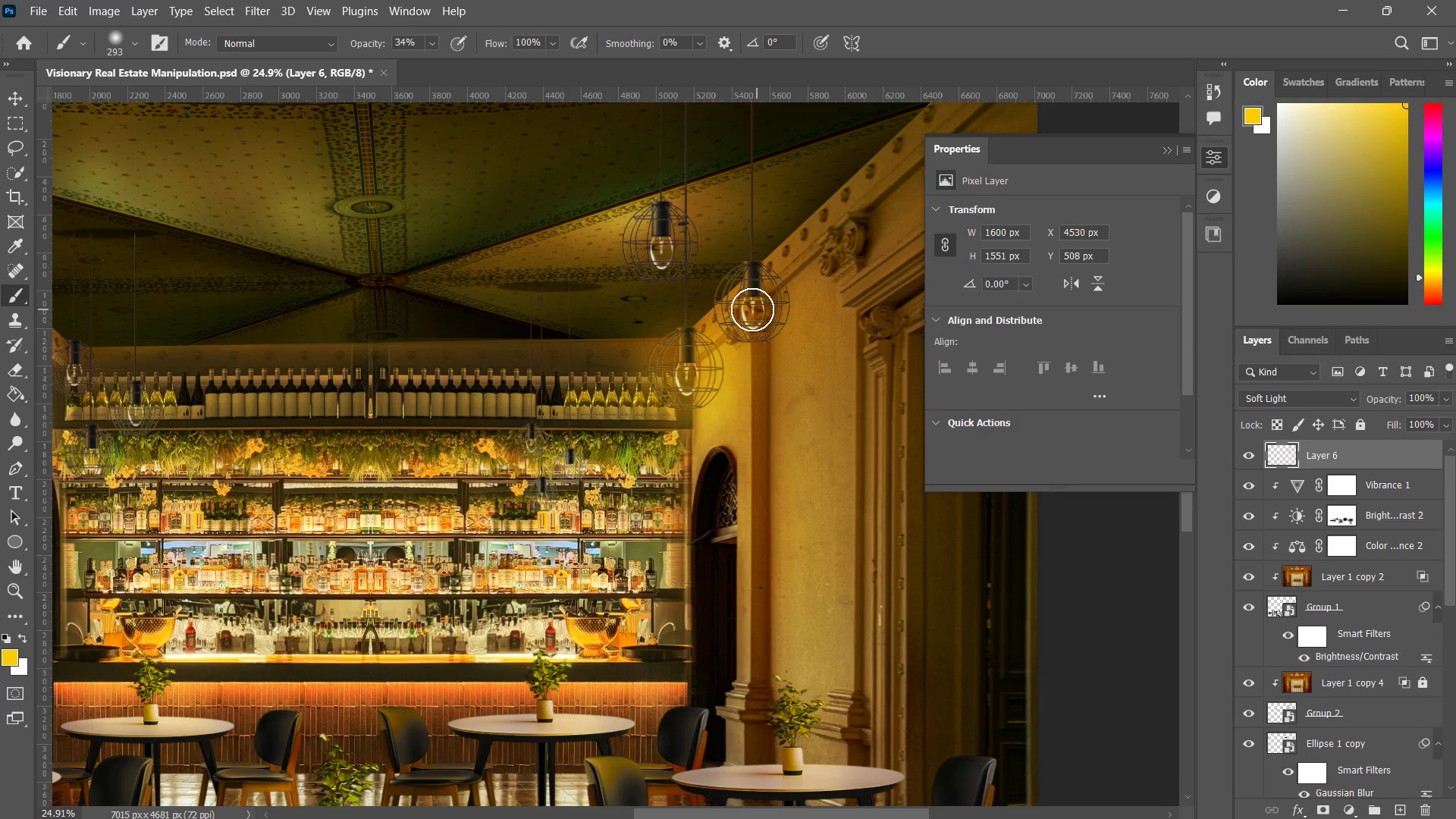 
double_click([752, 309])
 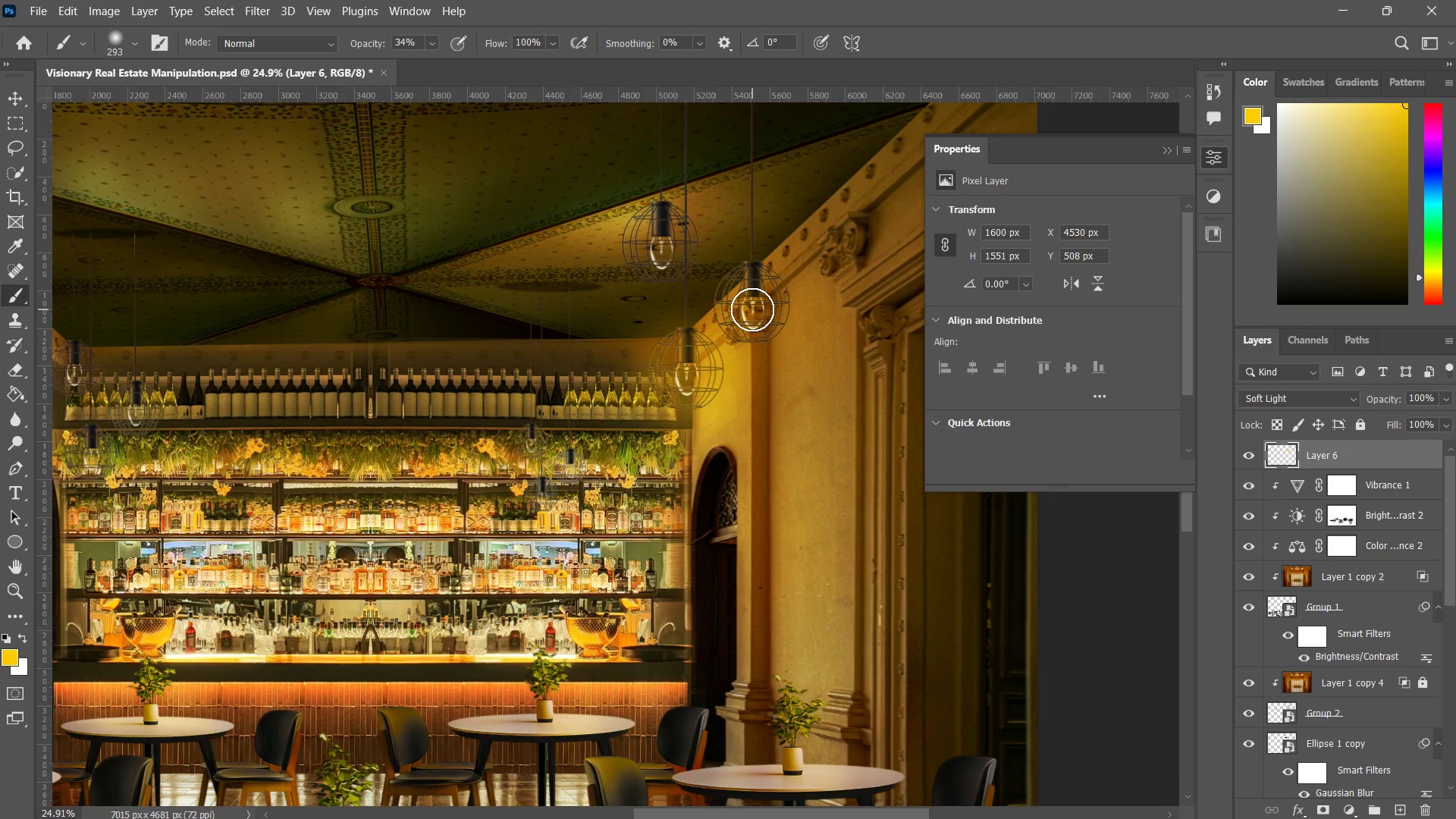 
triple_click([752, 309])
 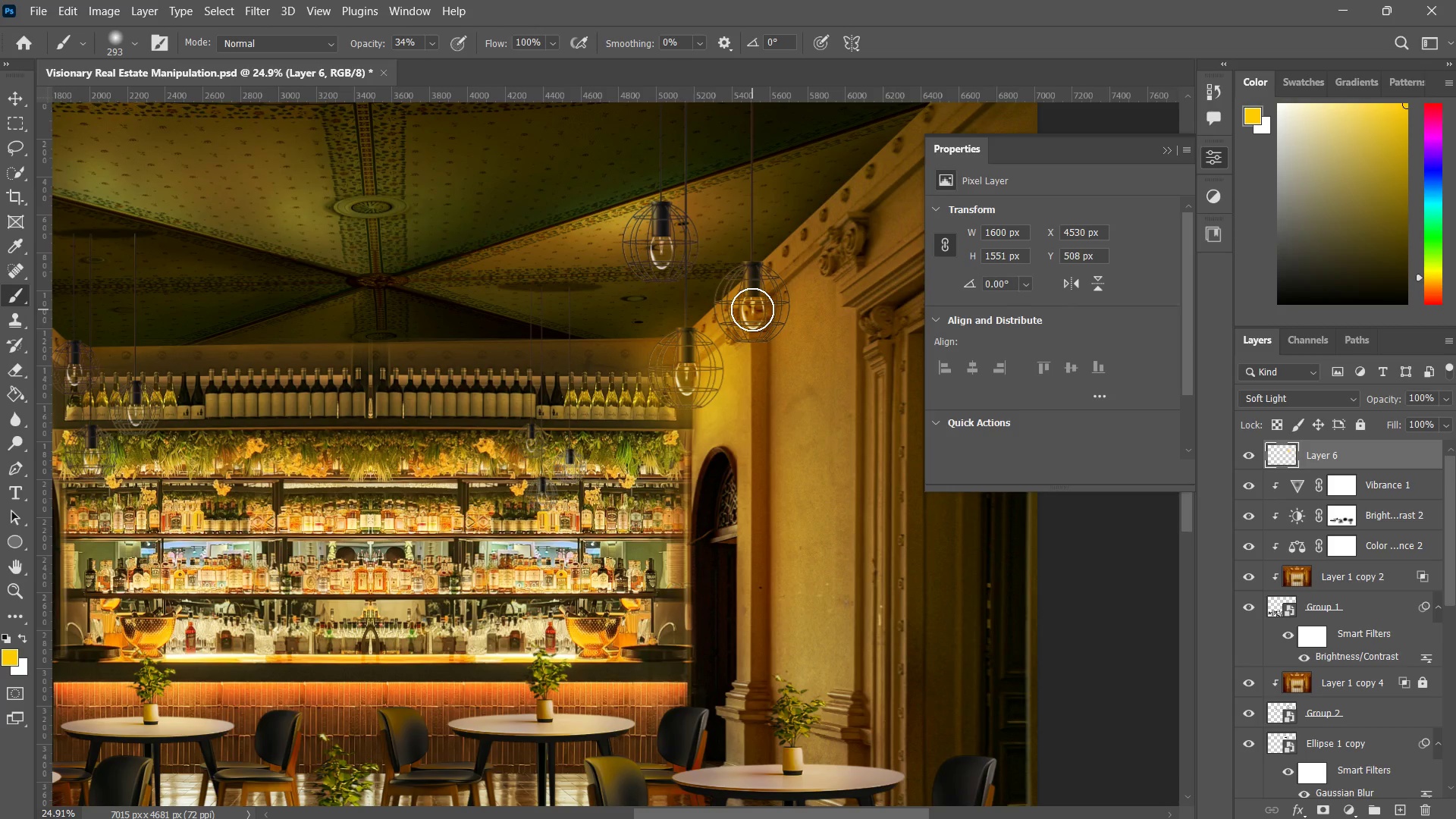 
triple_click([752, 309])
 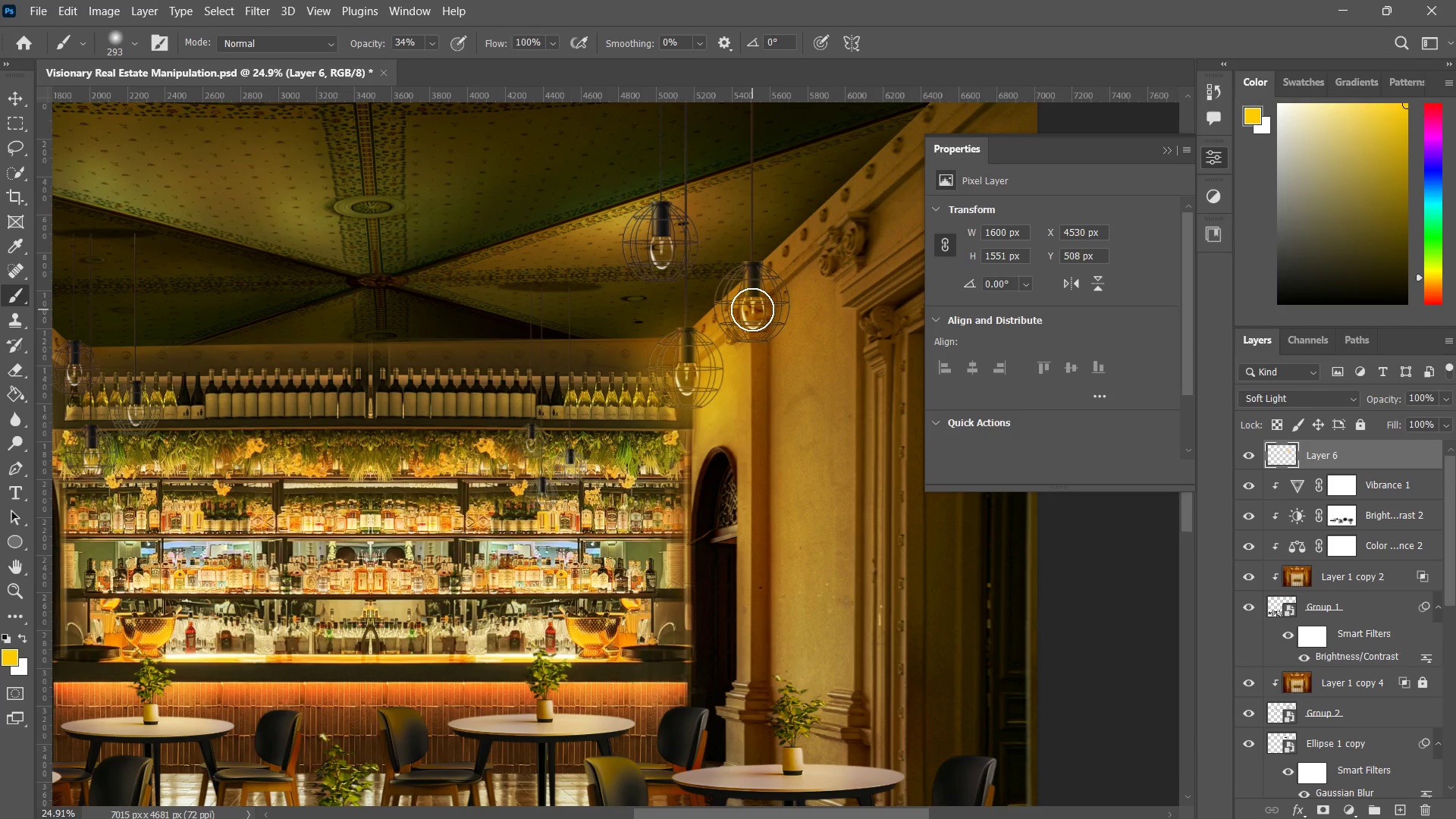 
triple_click([752, 309])
 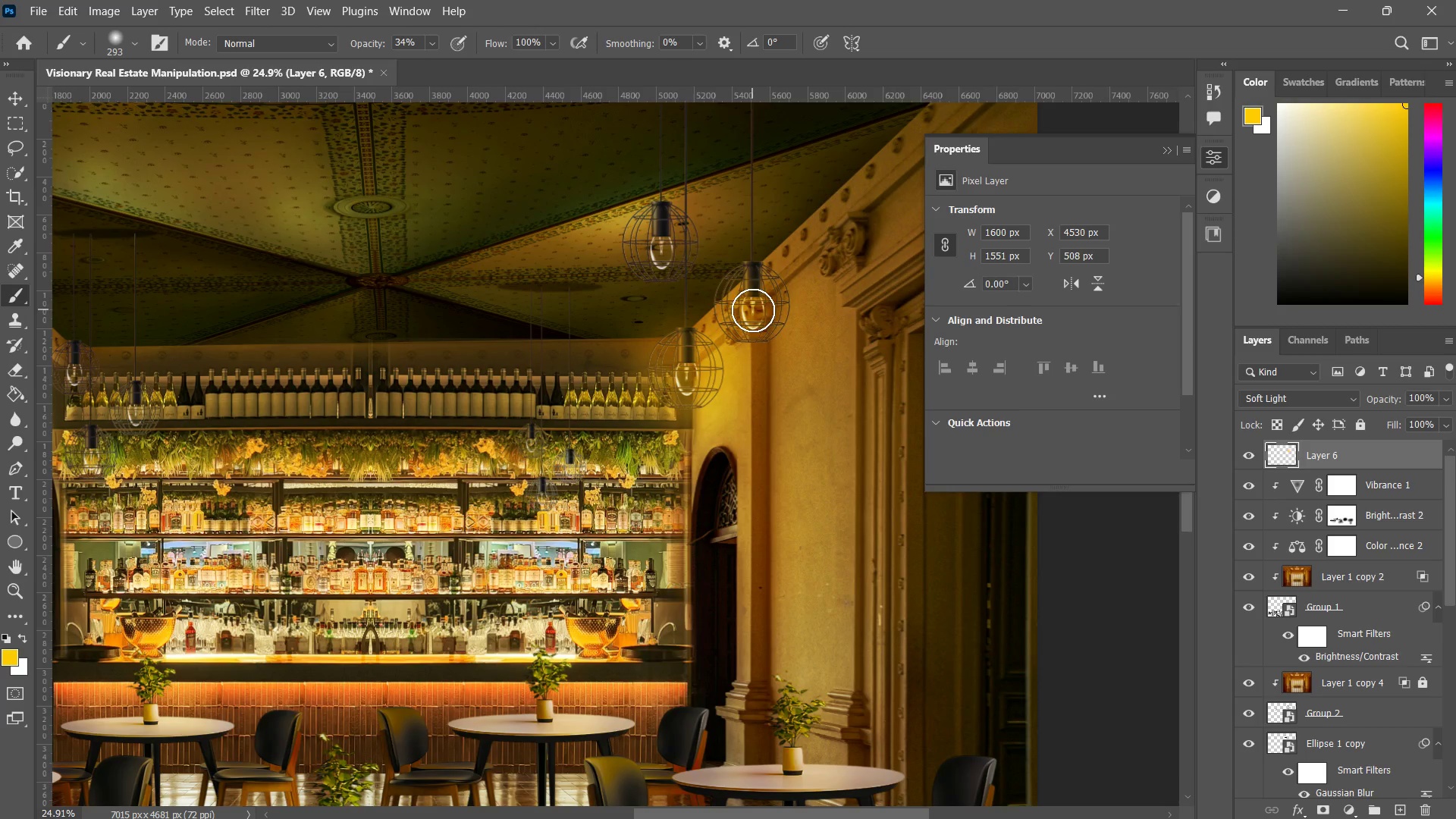 
left_click_drag(start_coordinate=[754, 312], to_coordinate=[755, 316])
 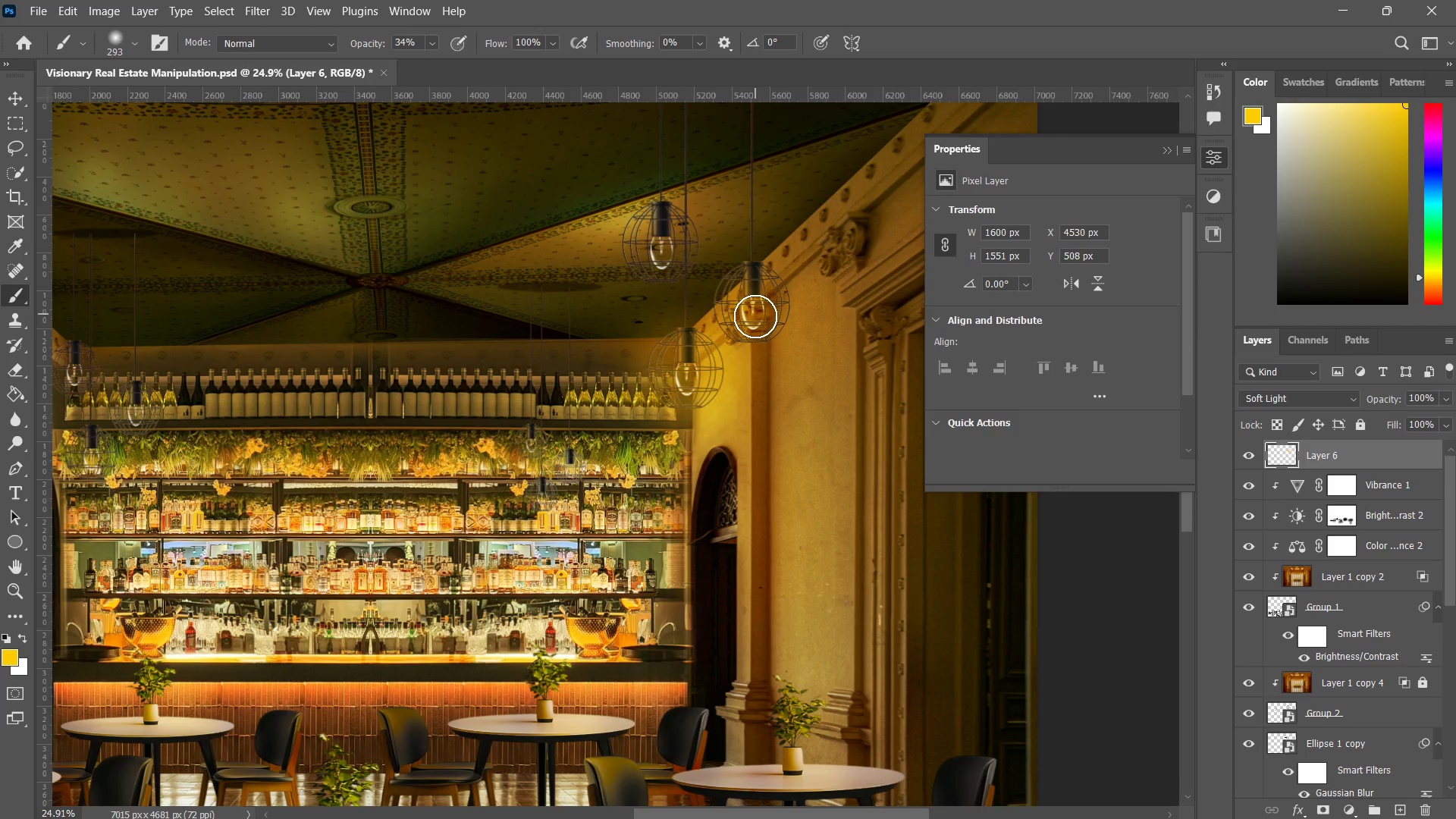 
triple_click([755, 316])
 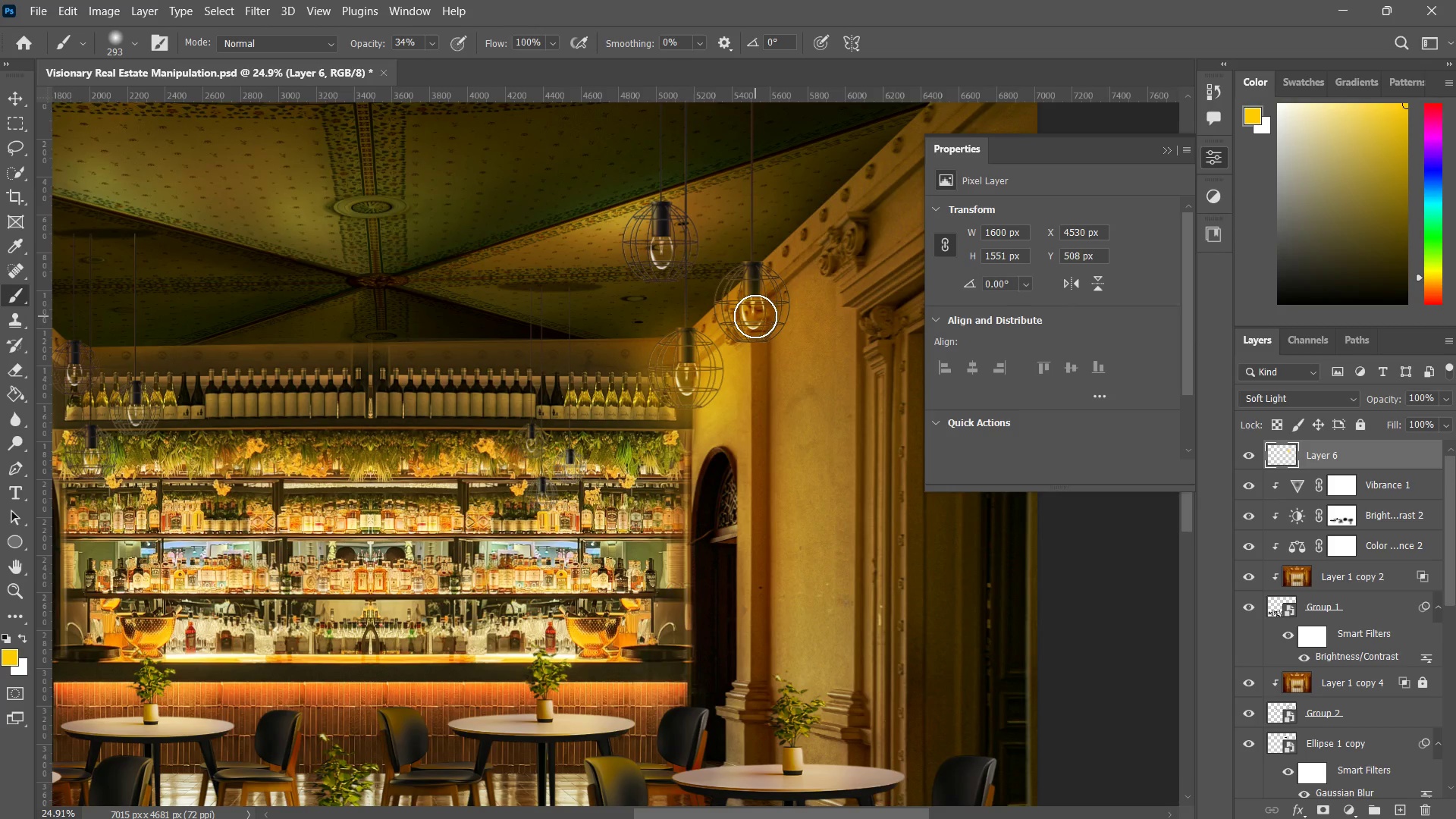 
triple_click([755, 316])
 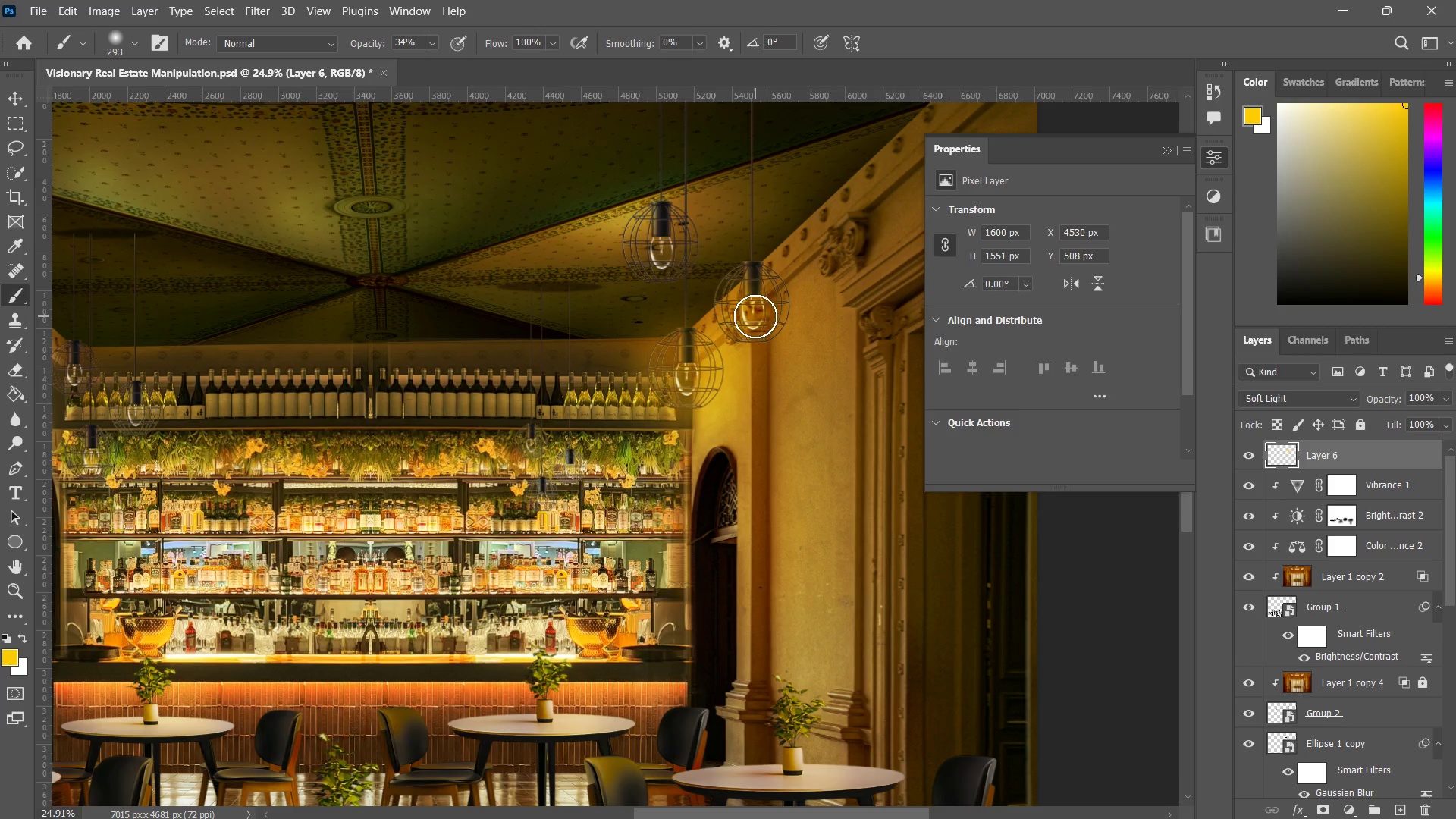 
hold_key(key=AltLeft, duration=0.58)
 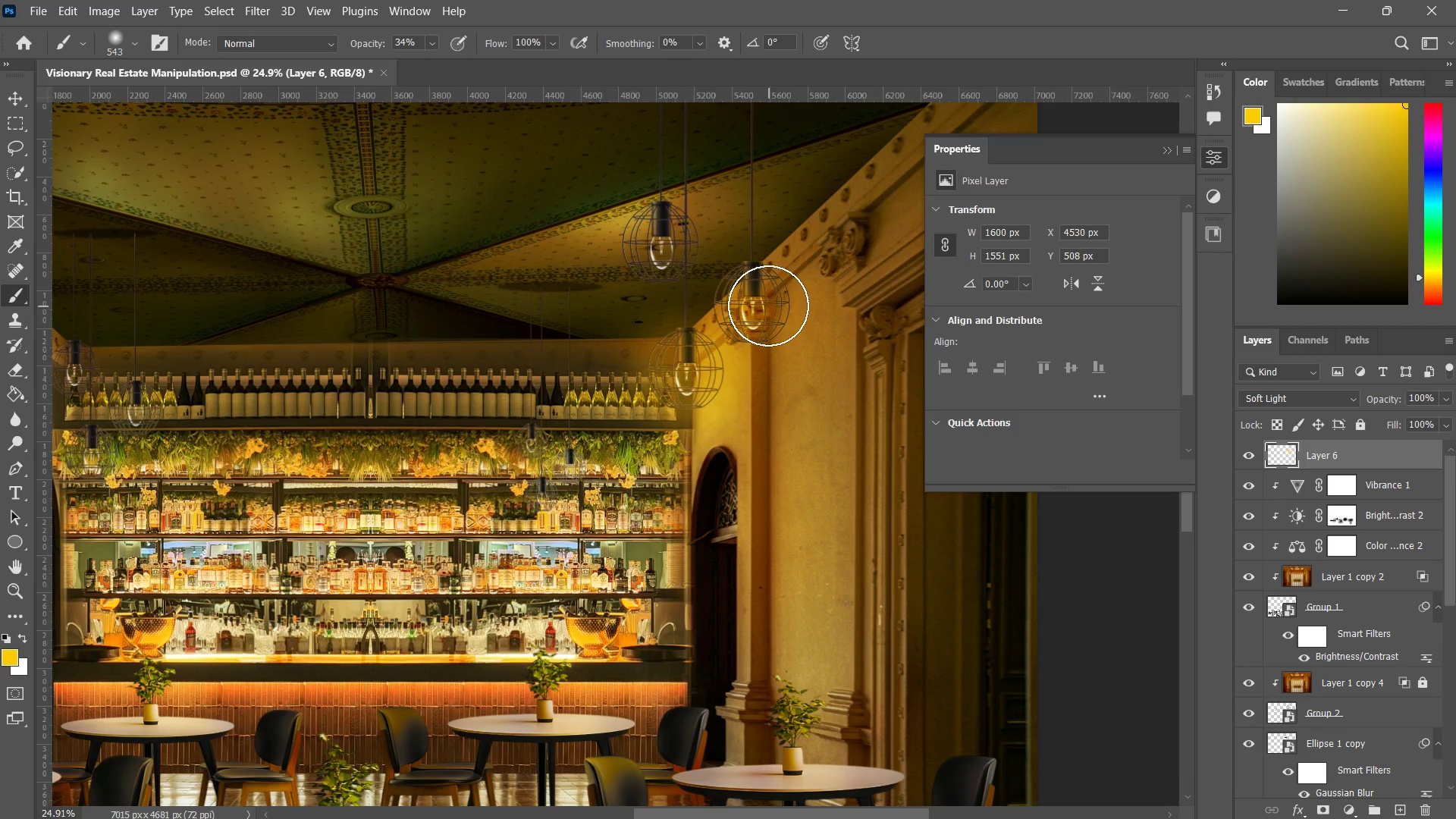 
left_click_drag(start_coordinate=[767, 306], to_coordinate=[758, 308])
 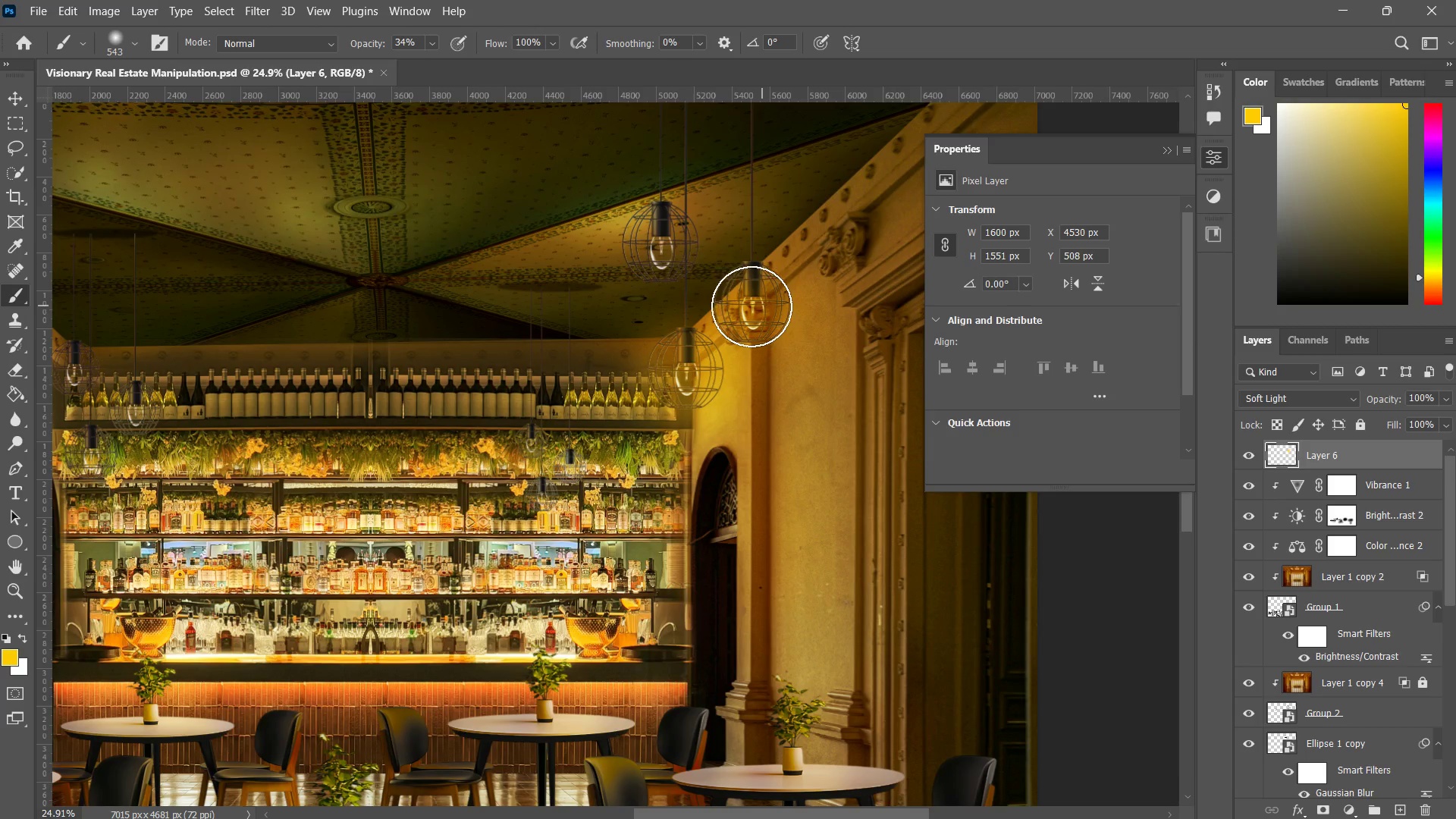 
double_click([752, 306])
 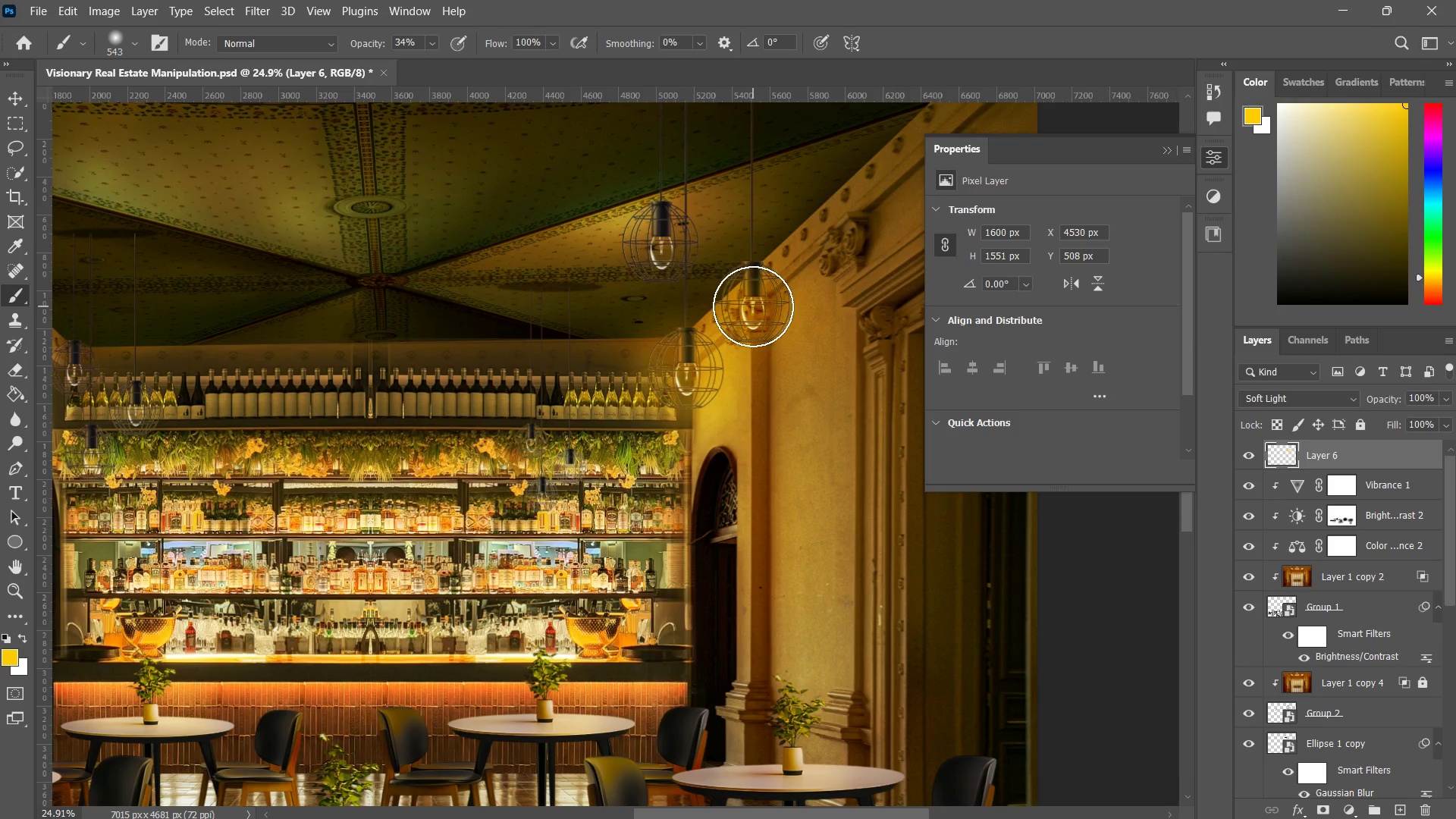 
left_click_drag(start_coordinate=[753, 306], to_coordinate=[757, 309])
 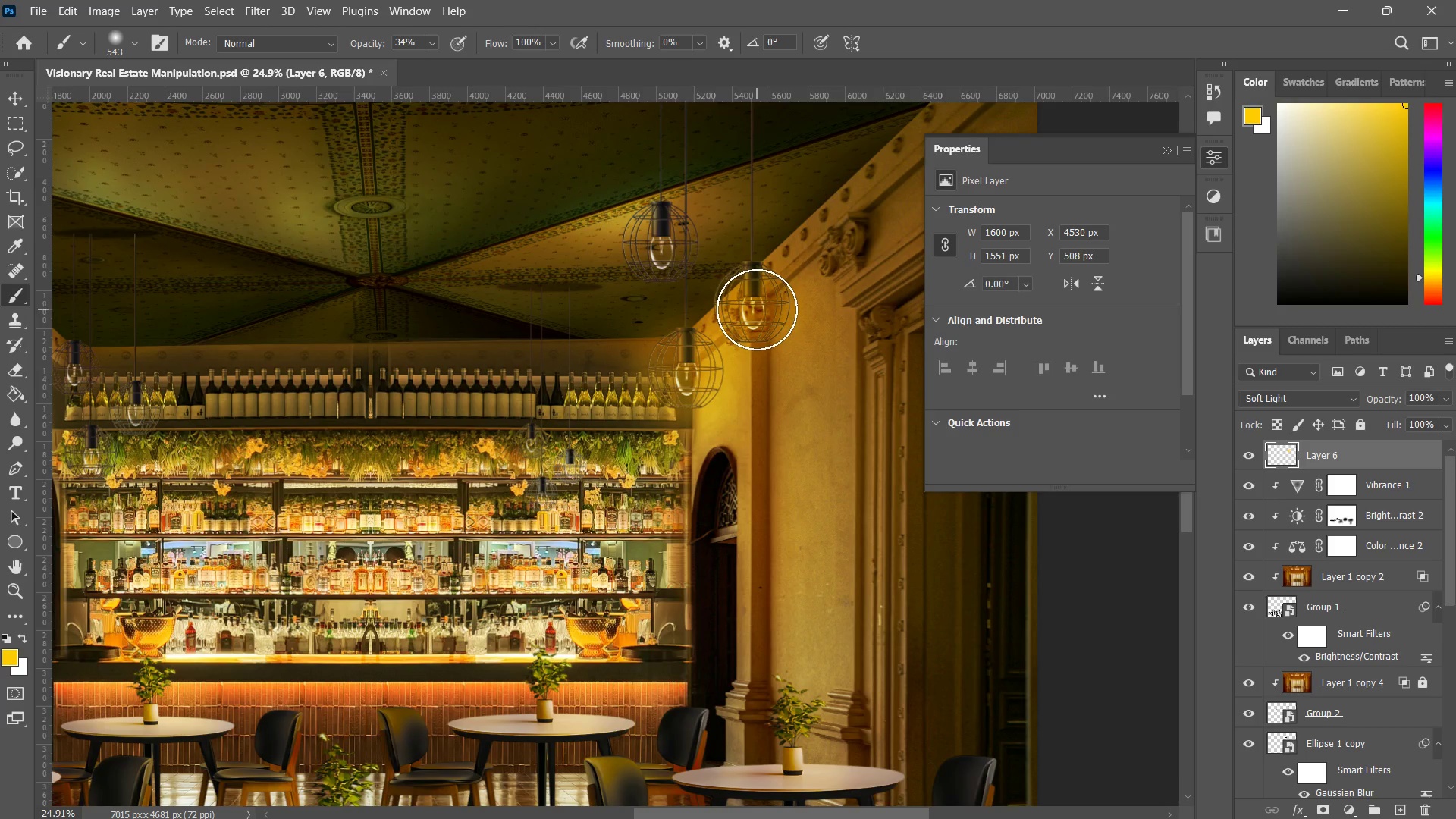 
triple_click([757, 309])
 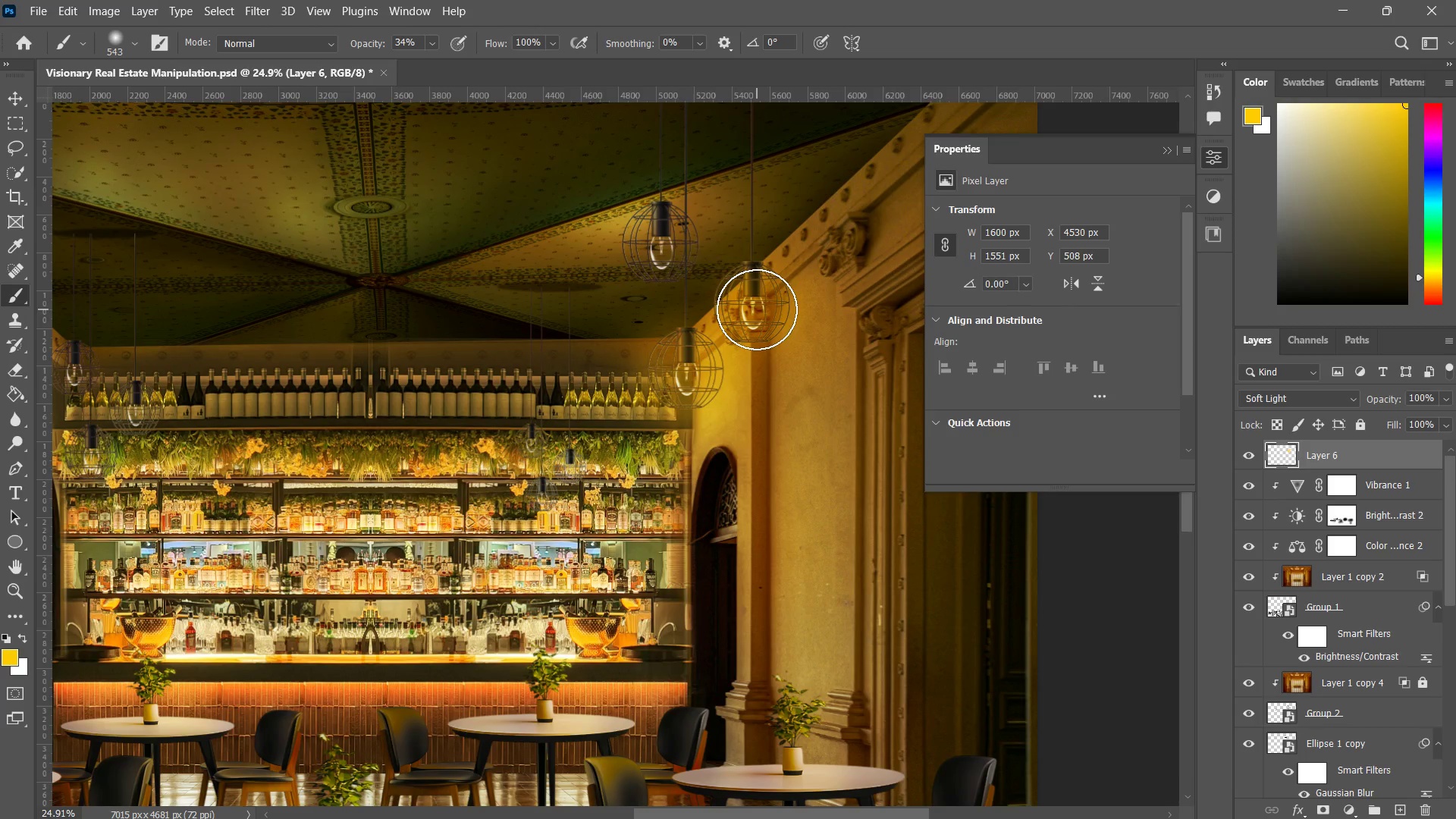 
triple_click([757, 309])
 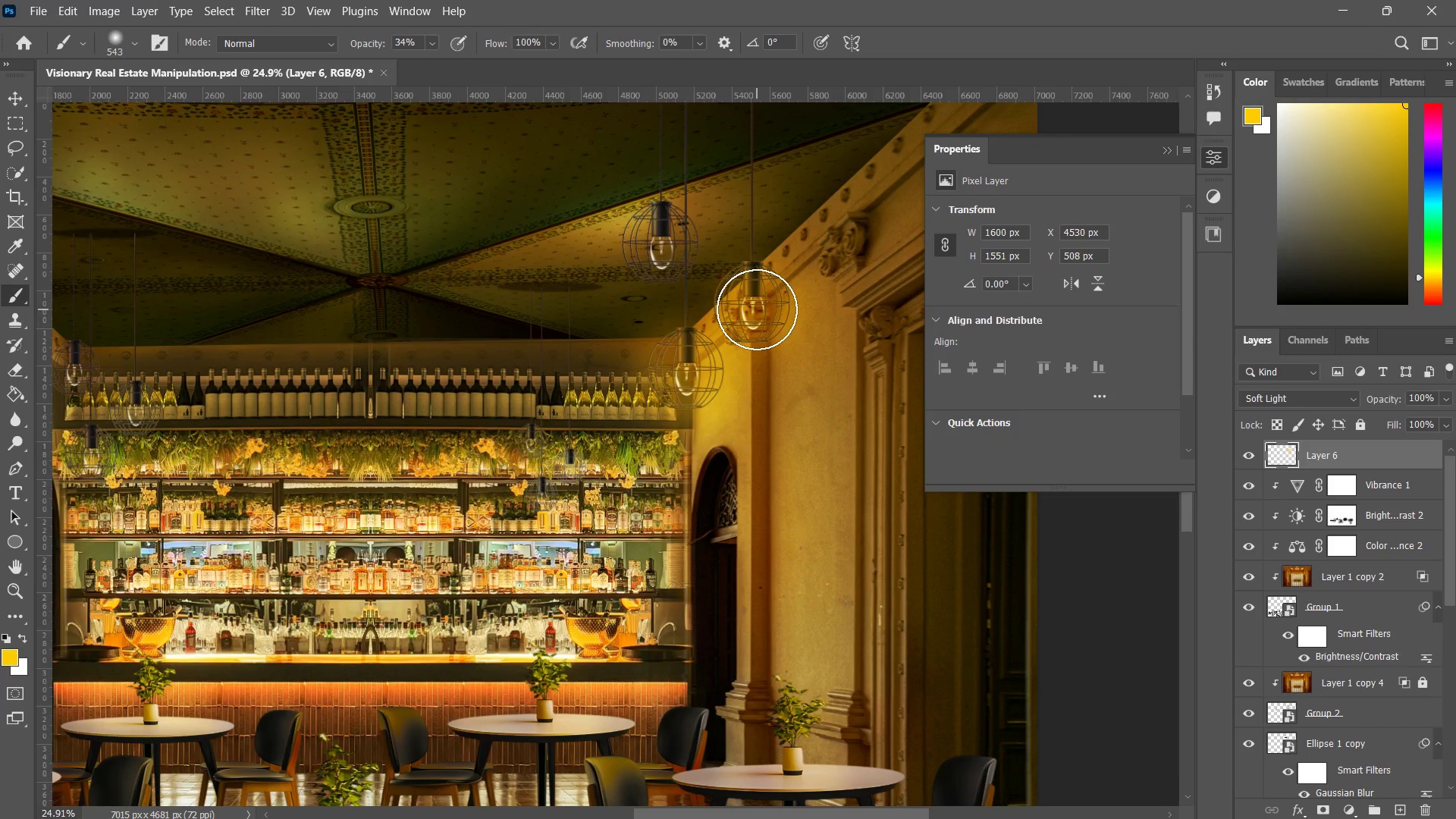 
triple_click([757, 309])
 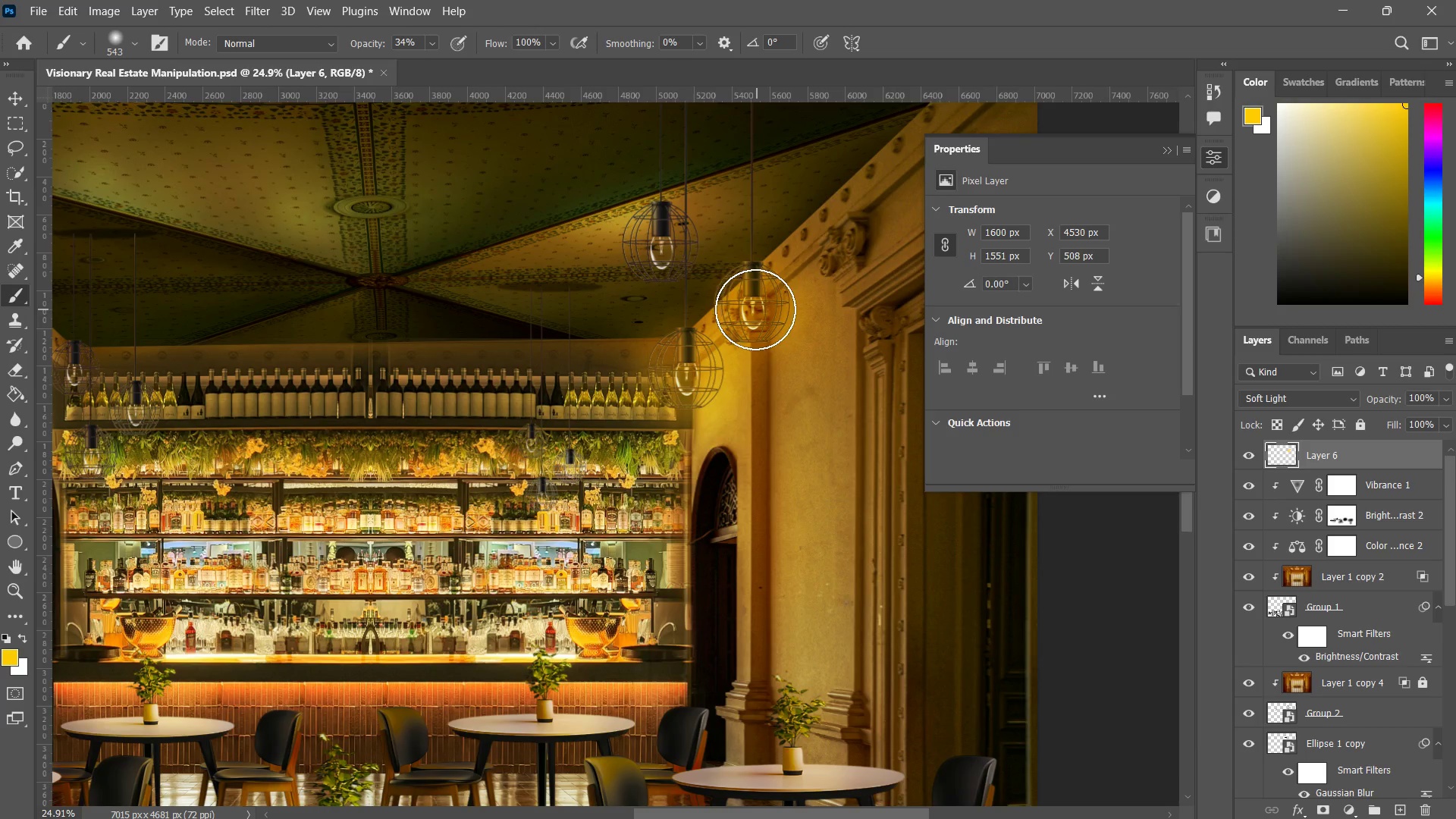 
triple_click([755, 309])
 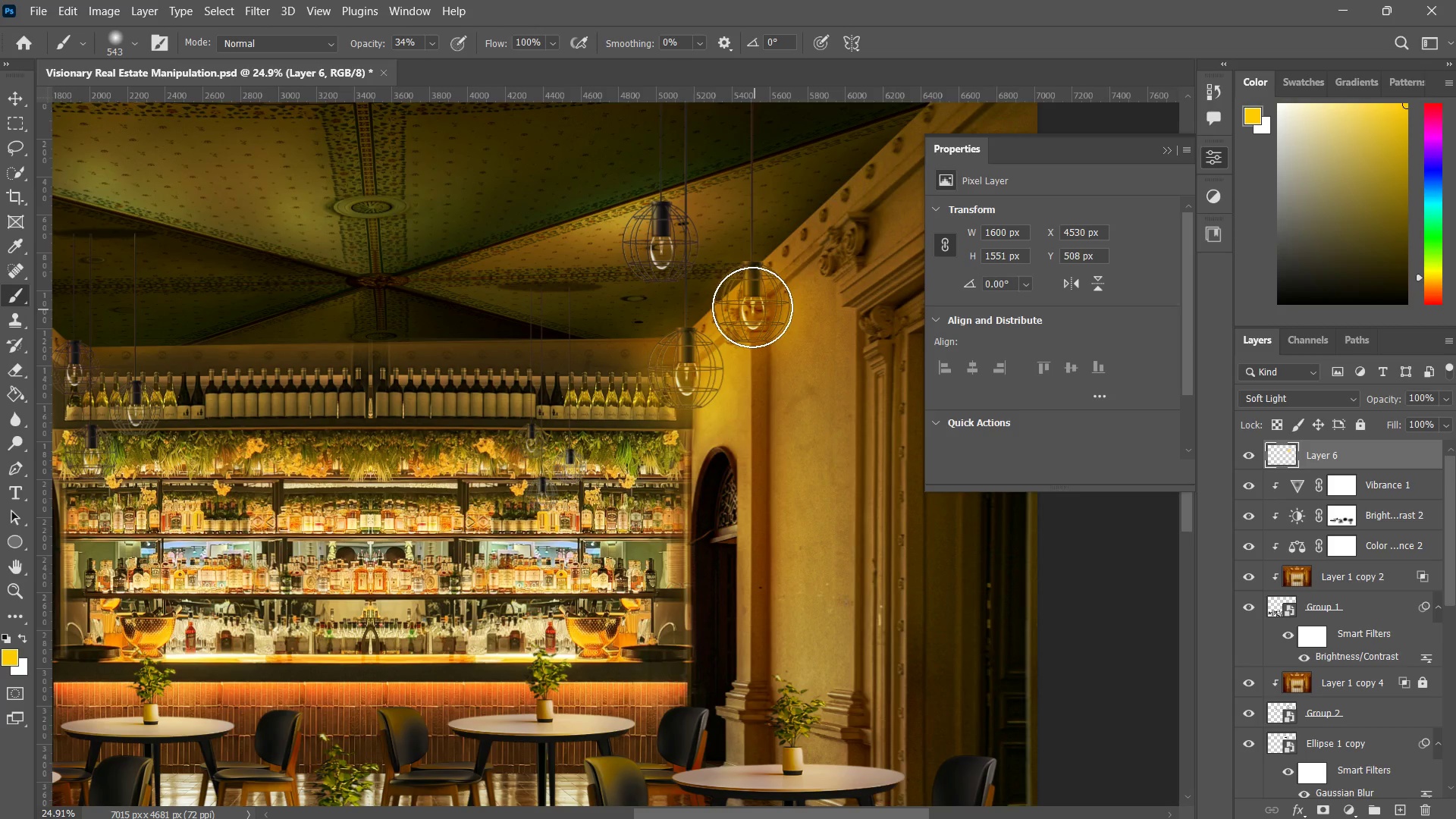 
triple_click([752, 308])
 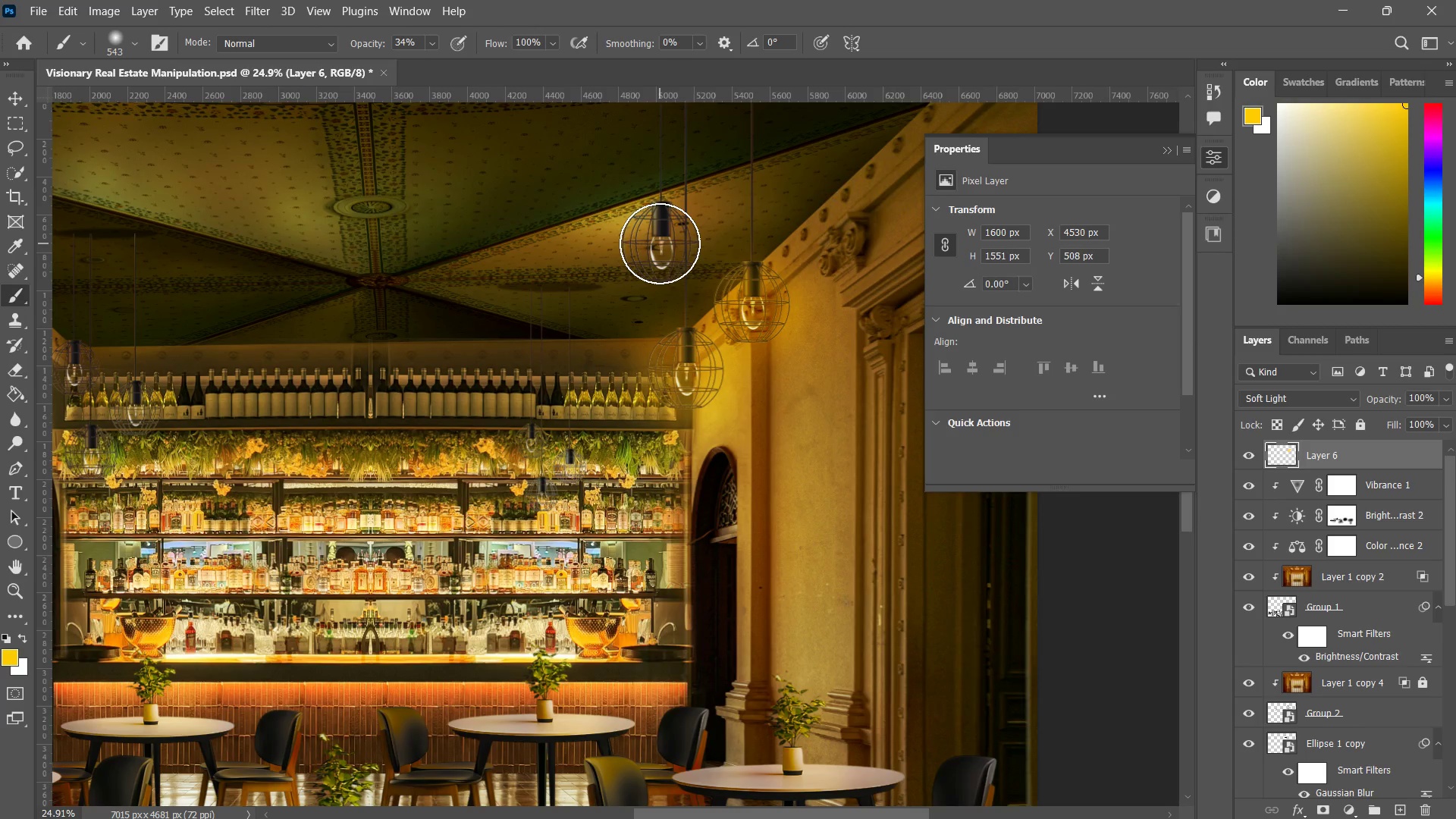 
left_click_drag(start_coordinate=[657, 242], to_coordinate=[661, 243])
 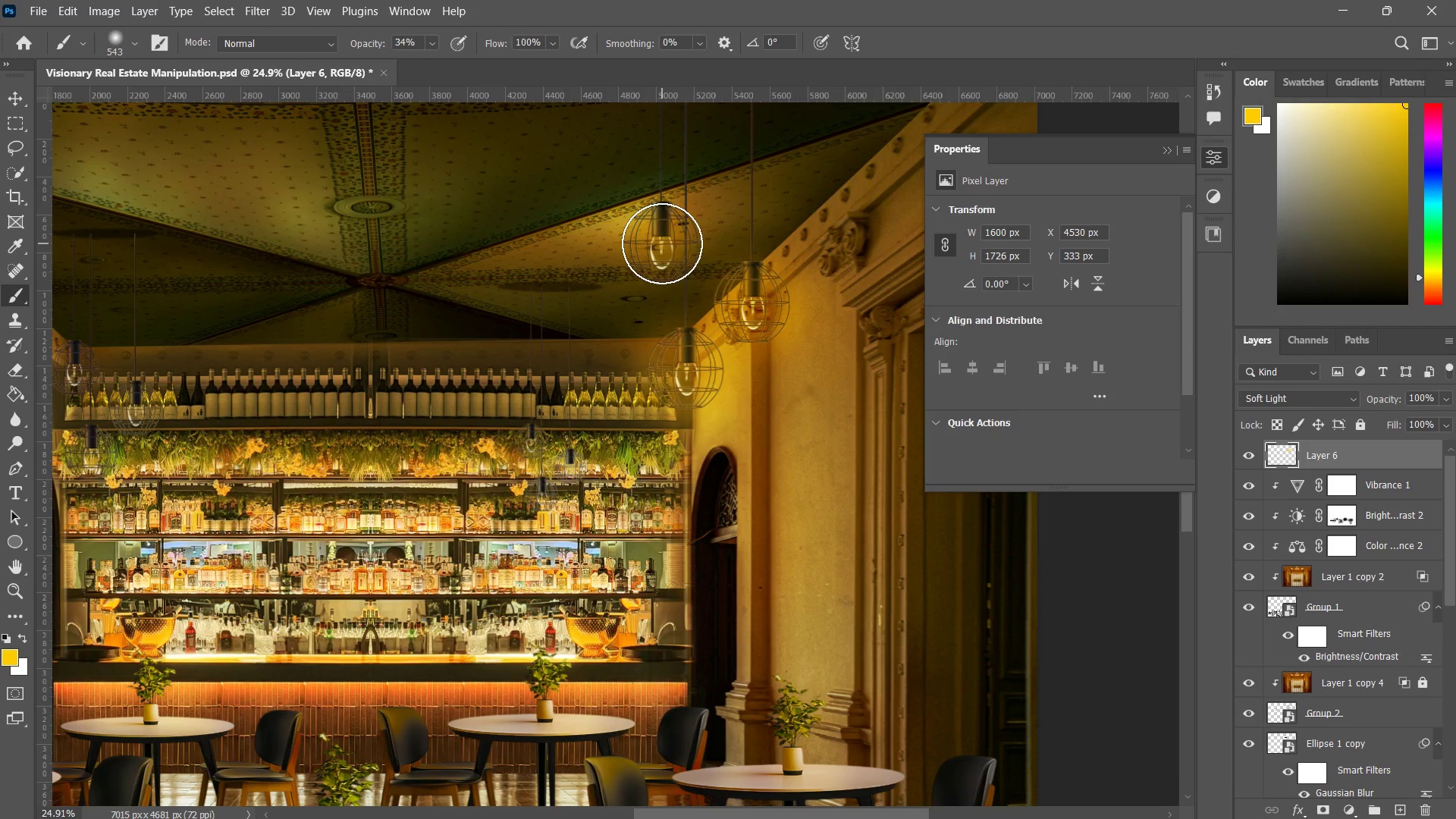 
left_click_drag(start_coordinate=[662, 243], to_coordinate=[667, 247])
 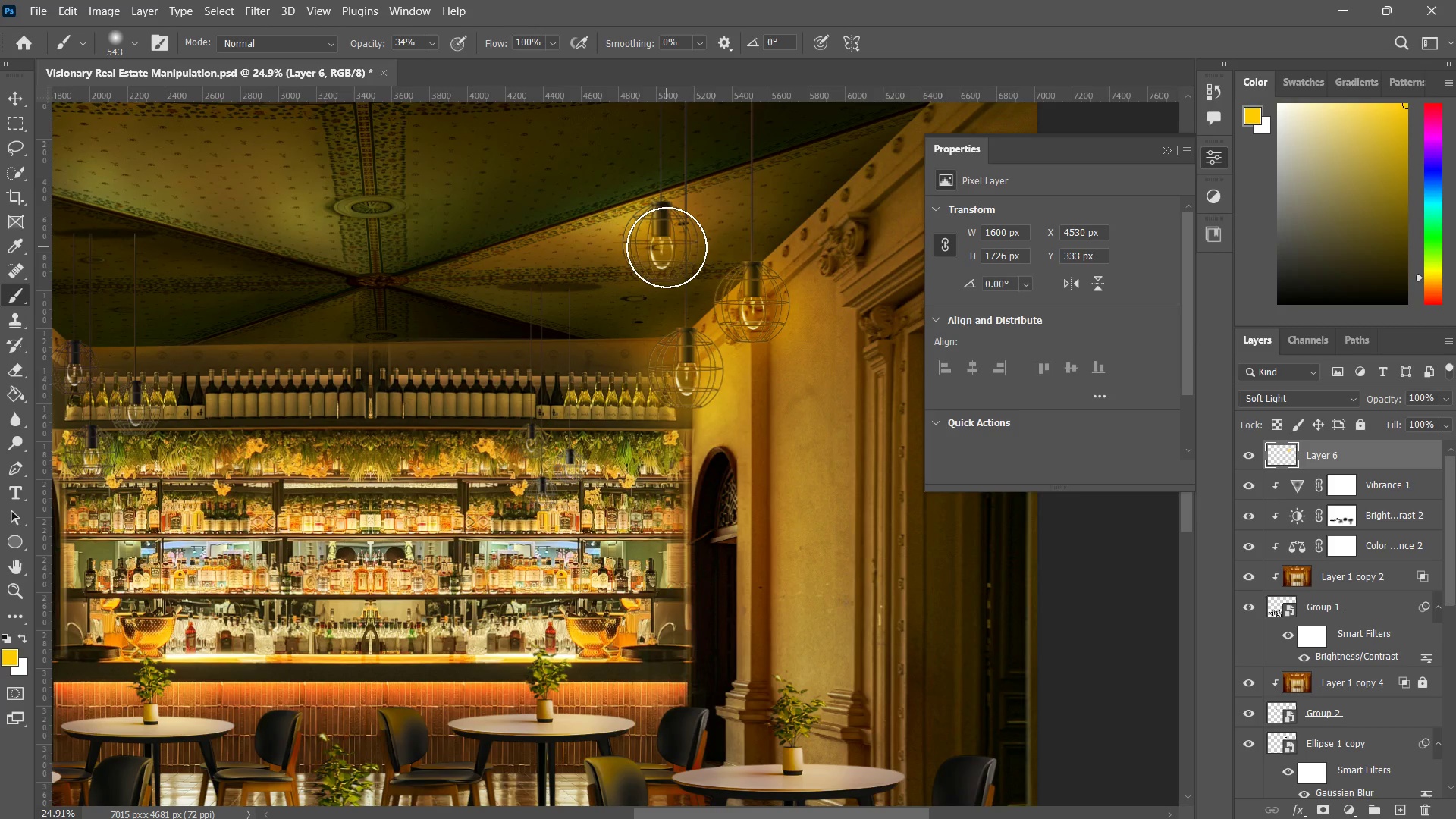 
triple_click([667, 247])
 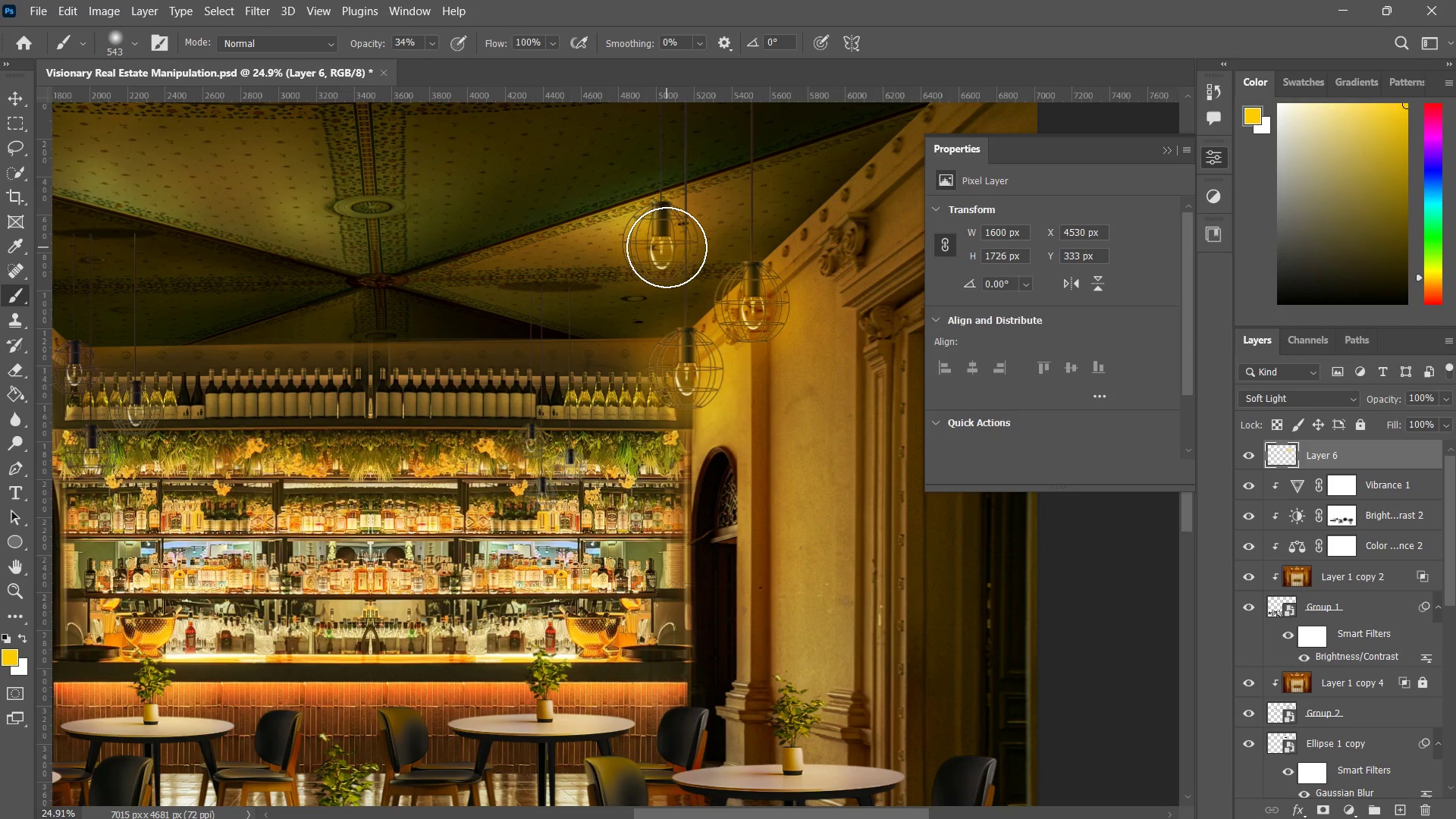 
triple_click([667, 247])
 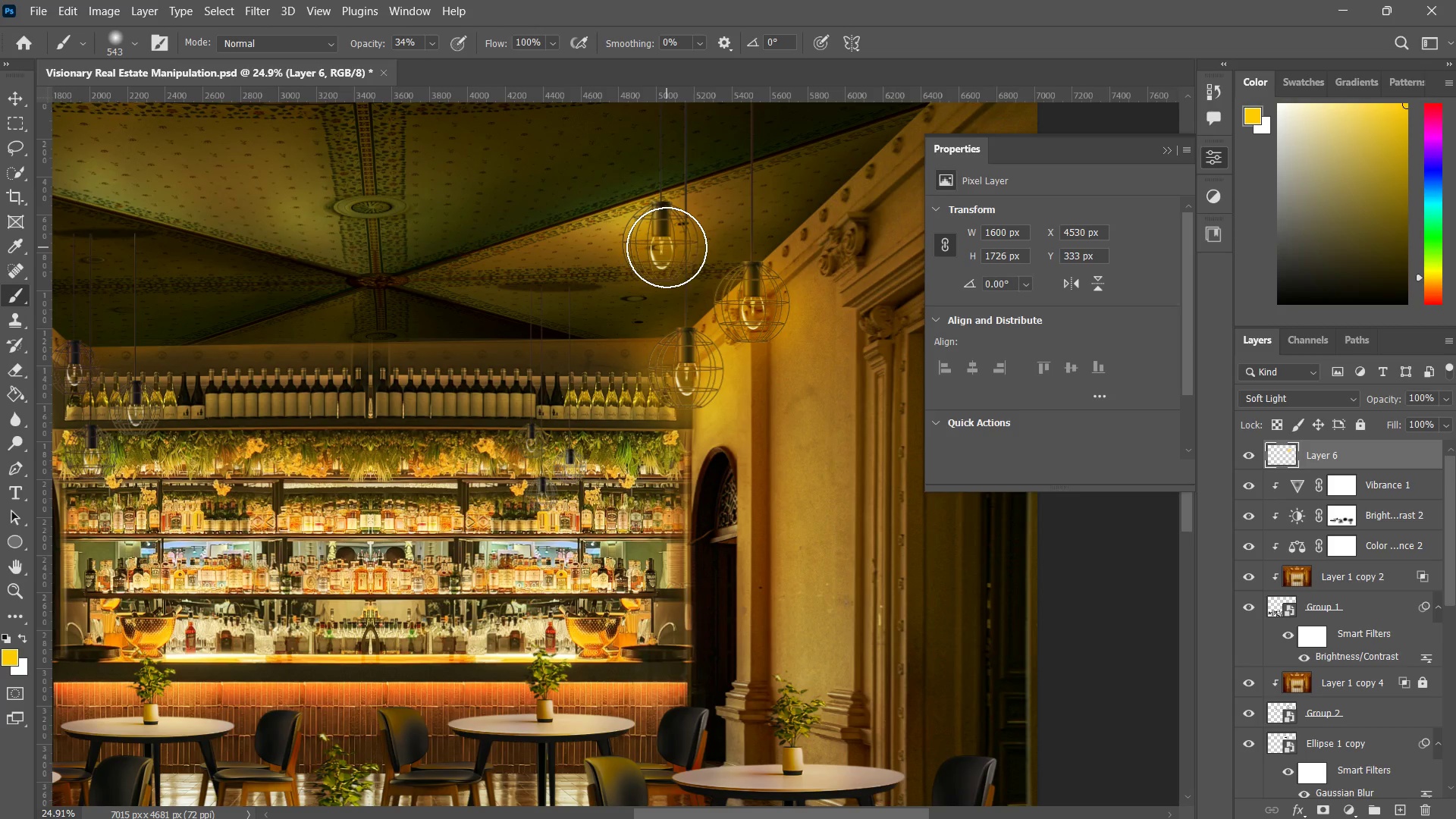 
triple_click([667, 248])
 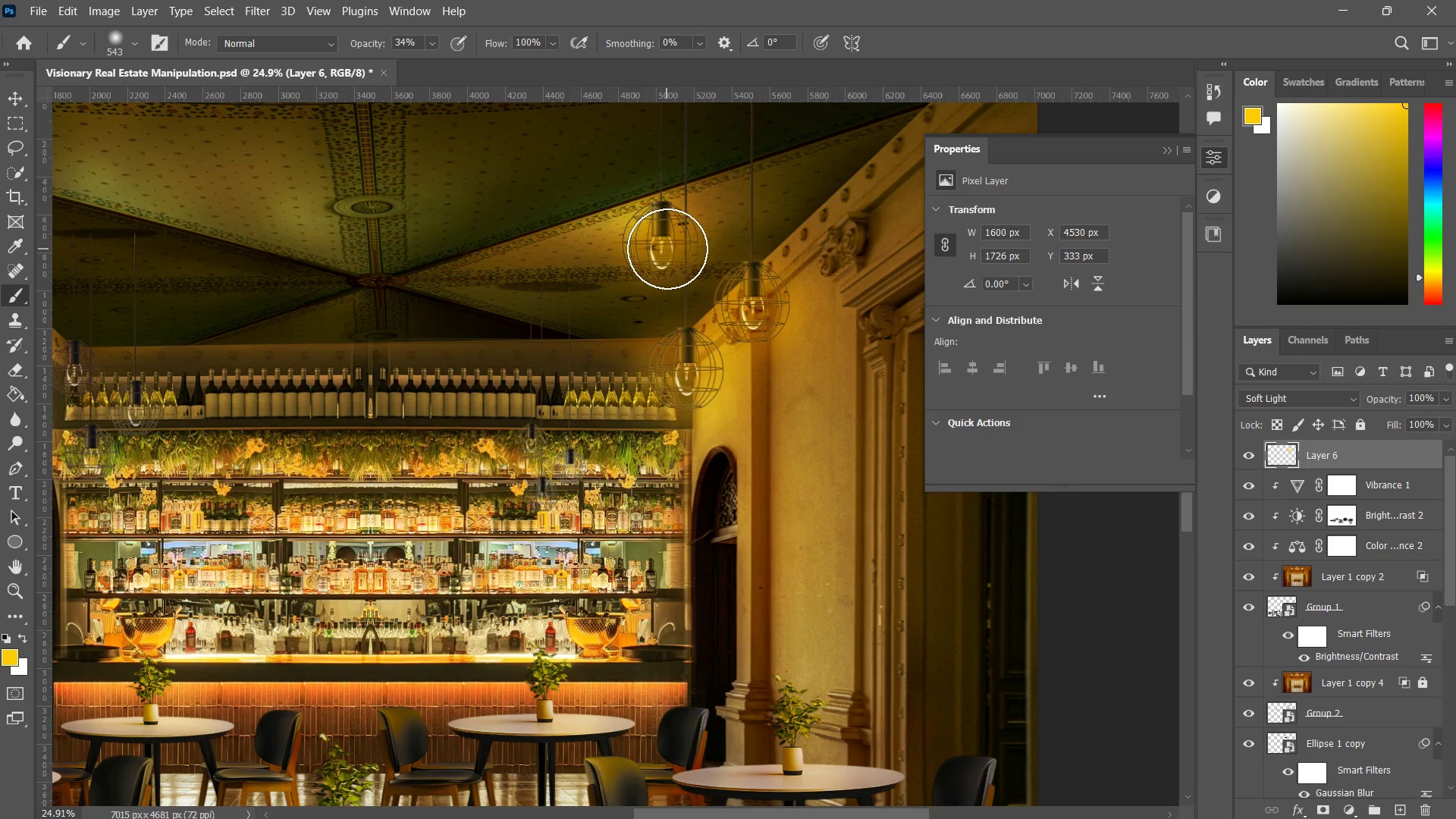 
triple_click([667, 249])
 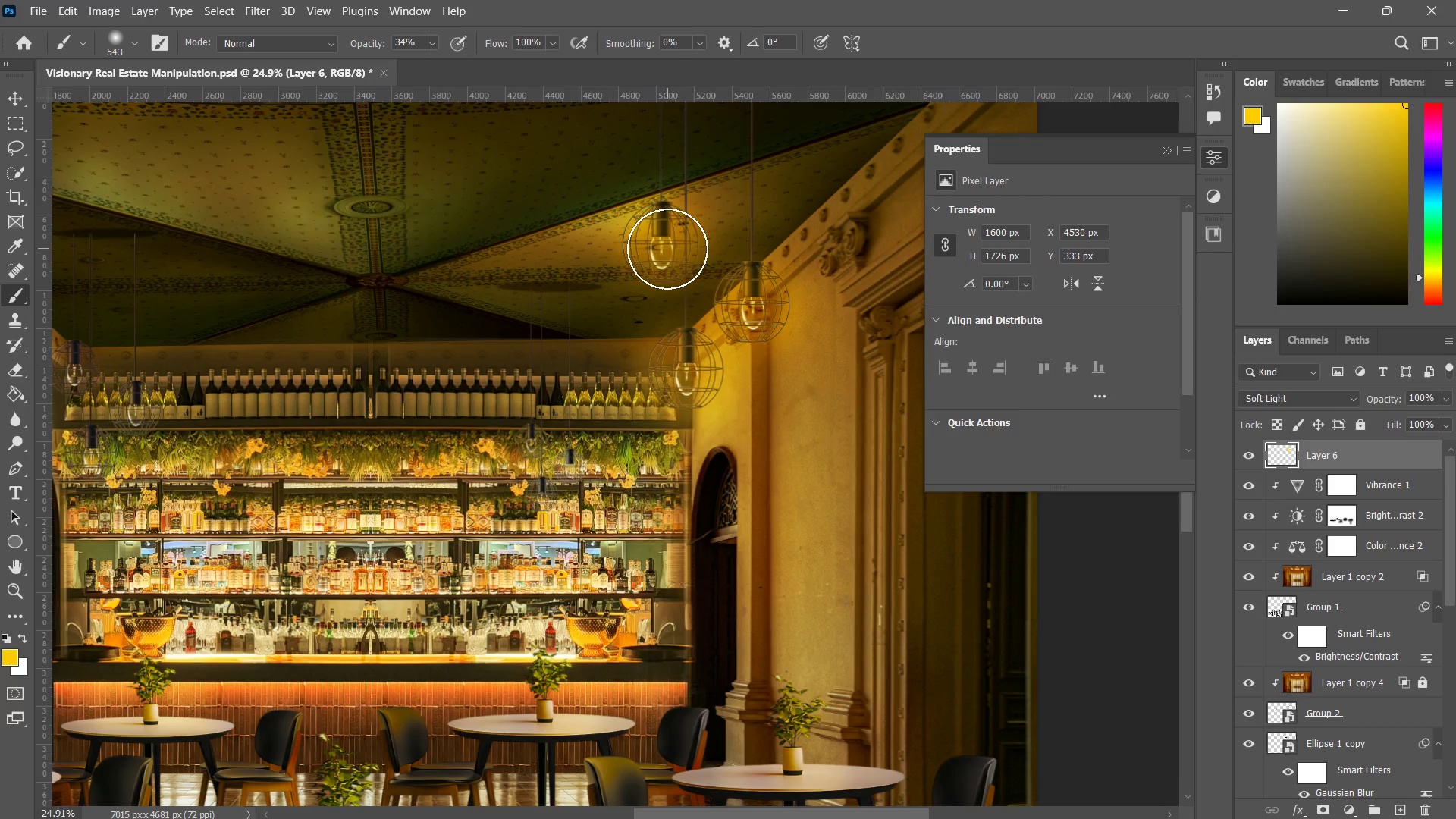 
triple_click([667, 249])
 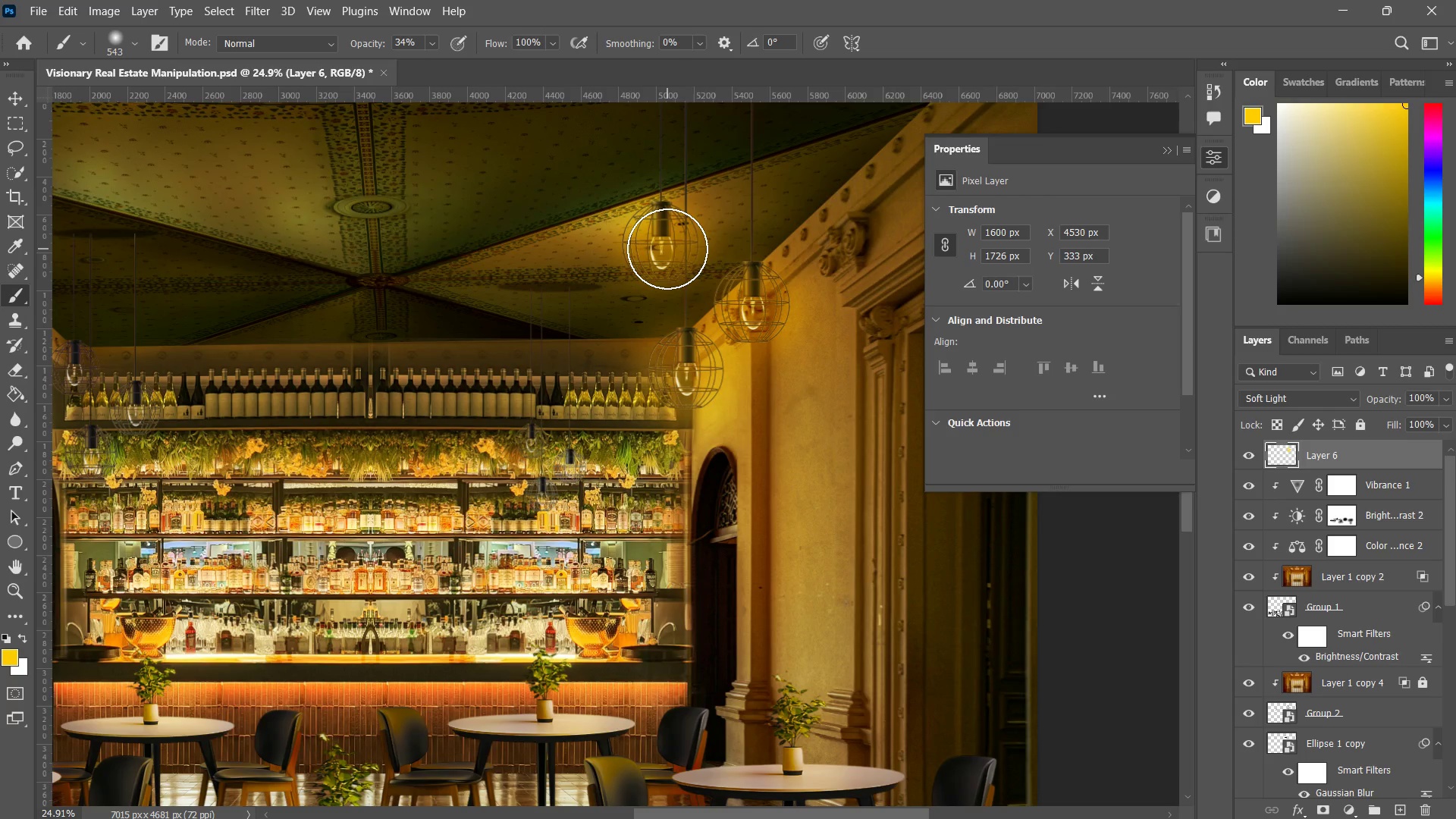 
triple_click([667, 249])
 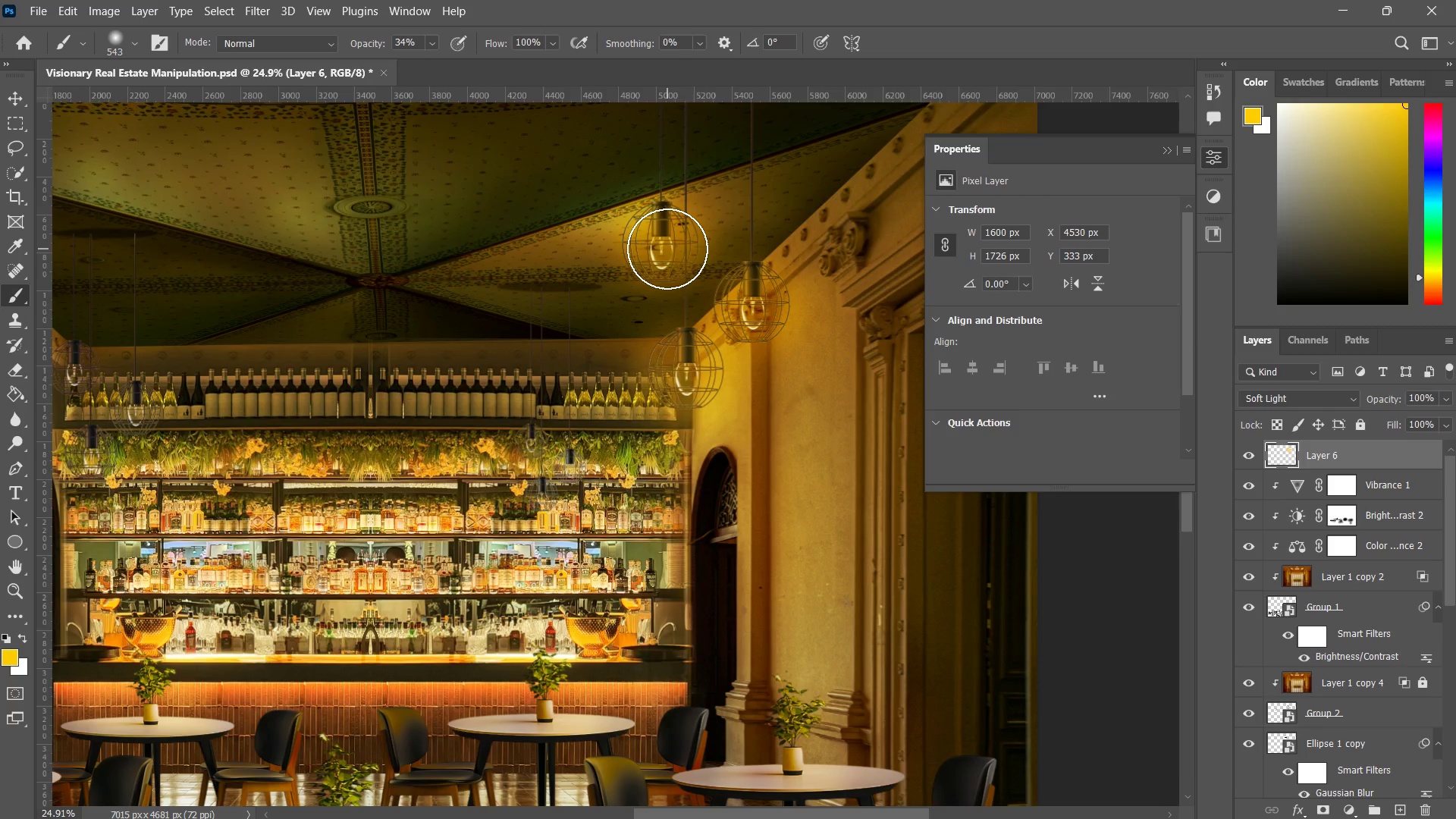 
triple_click([667, 249])
 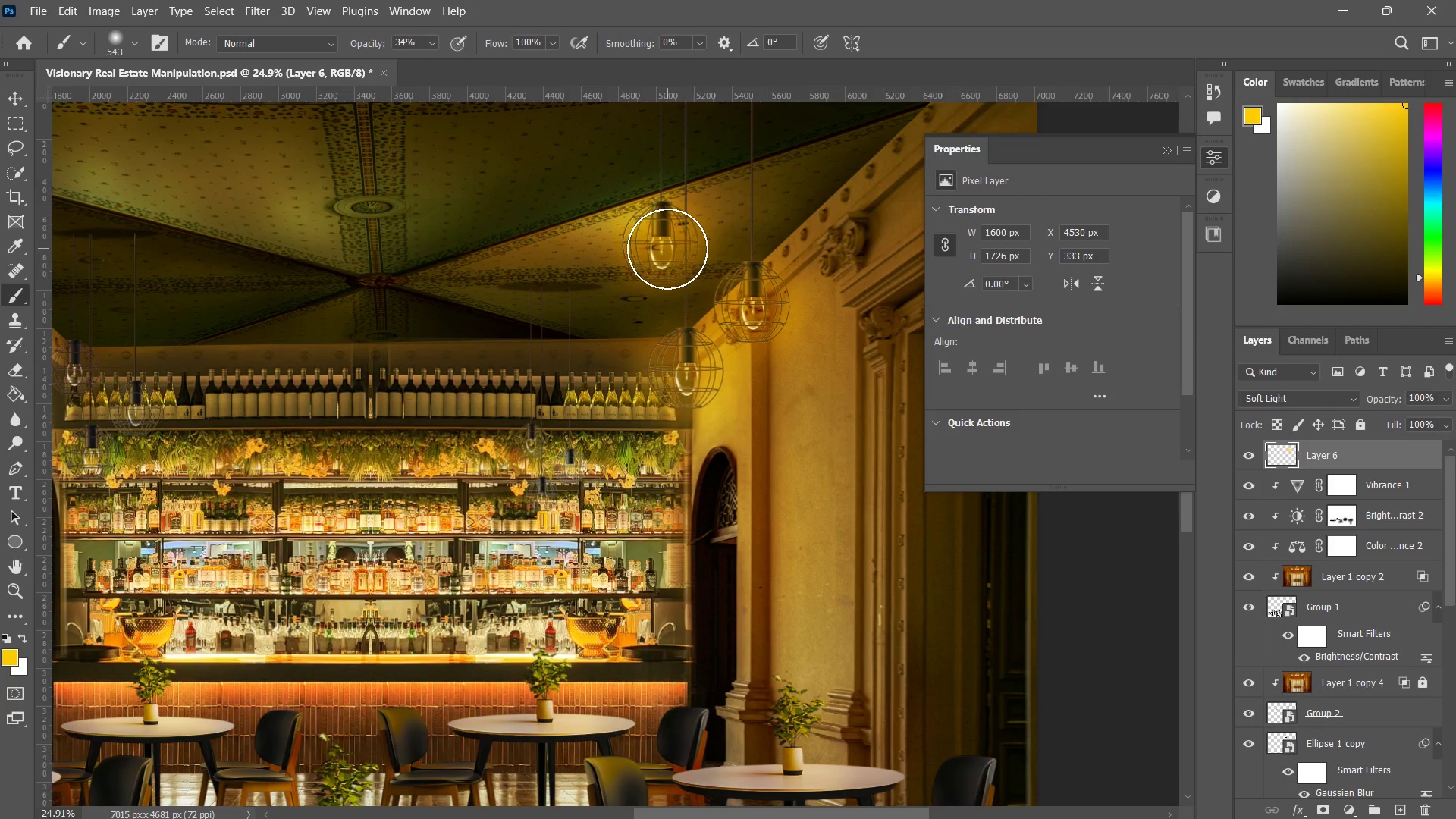 
triple_click([667, 249])
 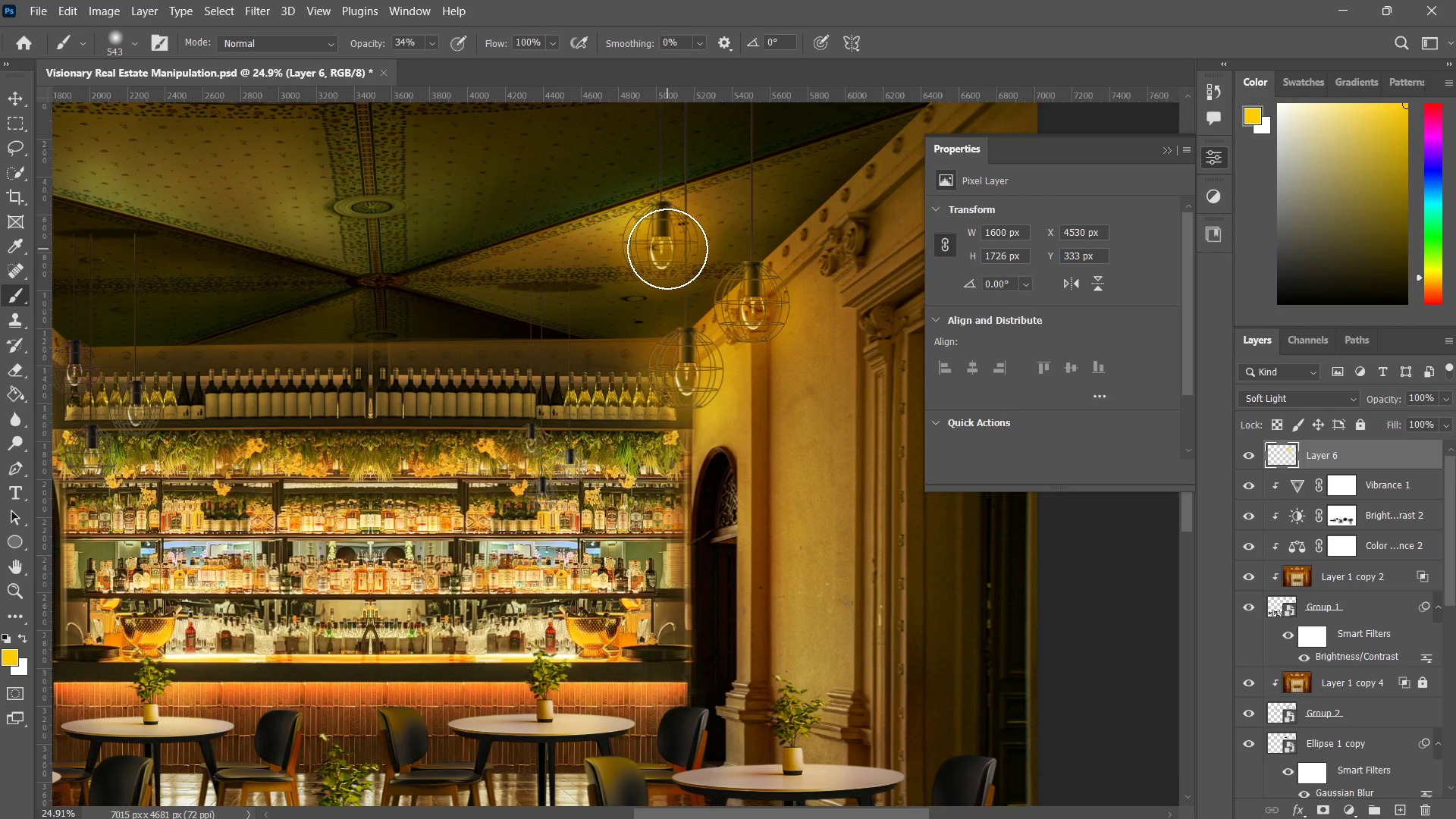 
hold_key(key=AltLeft, duration=0.62)
 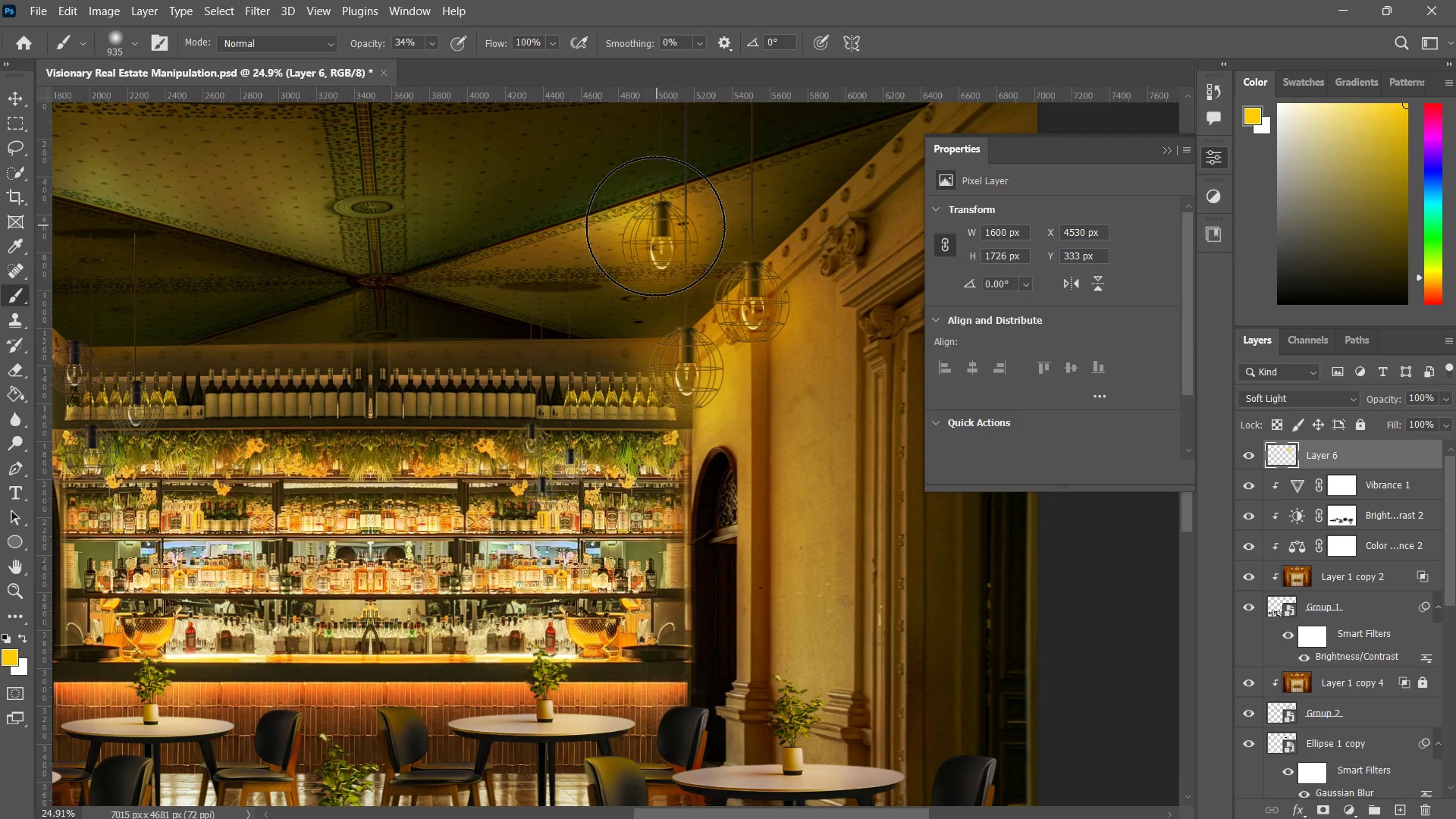 
left_click_drag(start_coordinate=[653, 228], to_coordinate=[653, 233])
 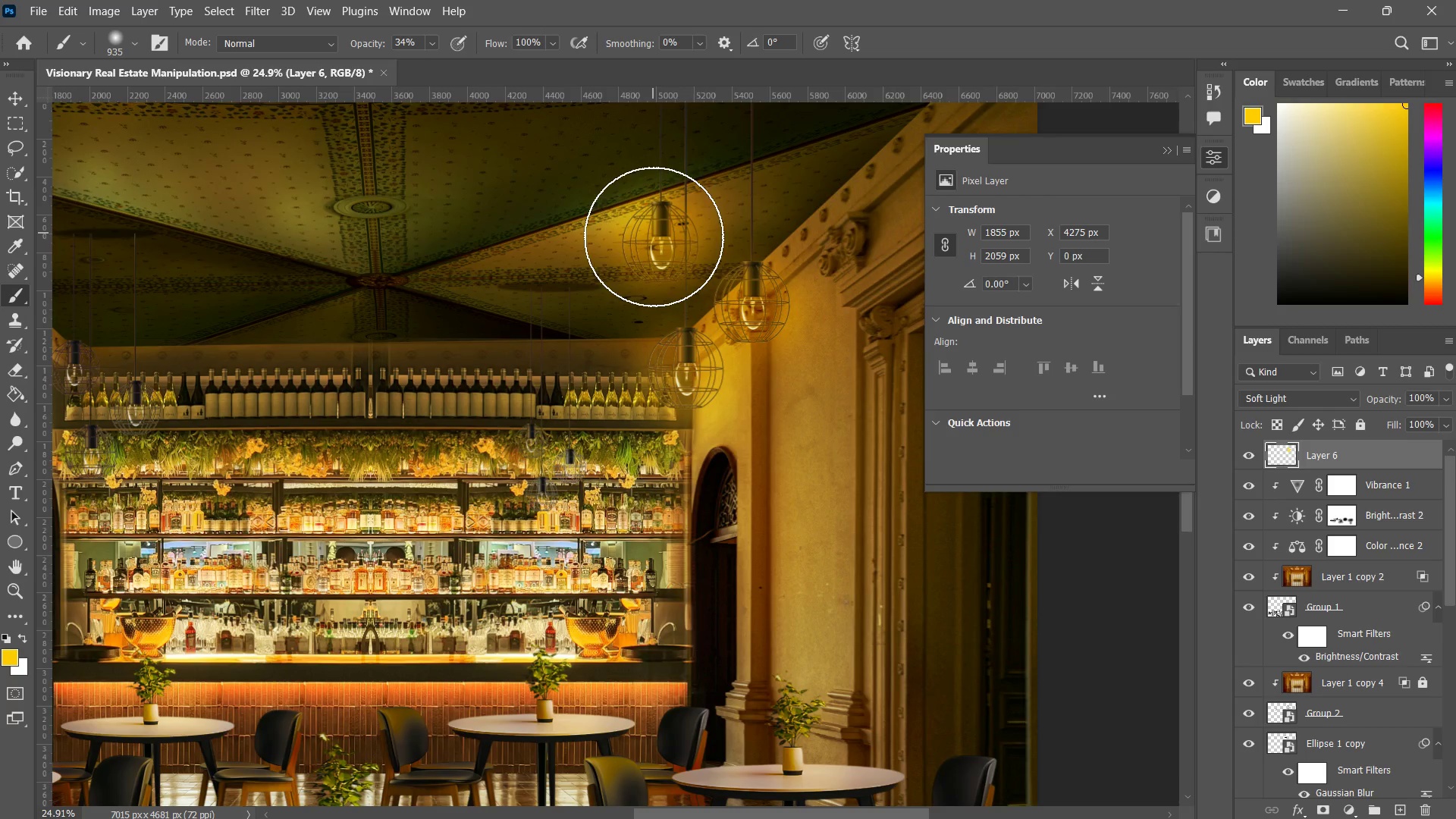 
left_click_drag(start_coordinate=[653, 237], to_coordinate=[657, 239])
 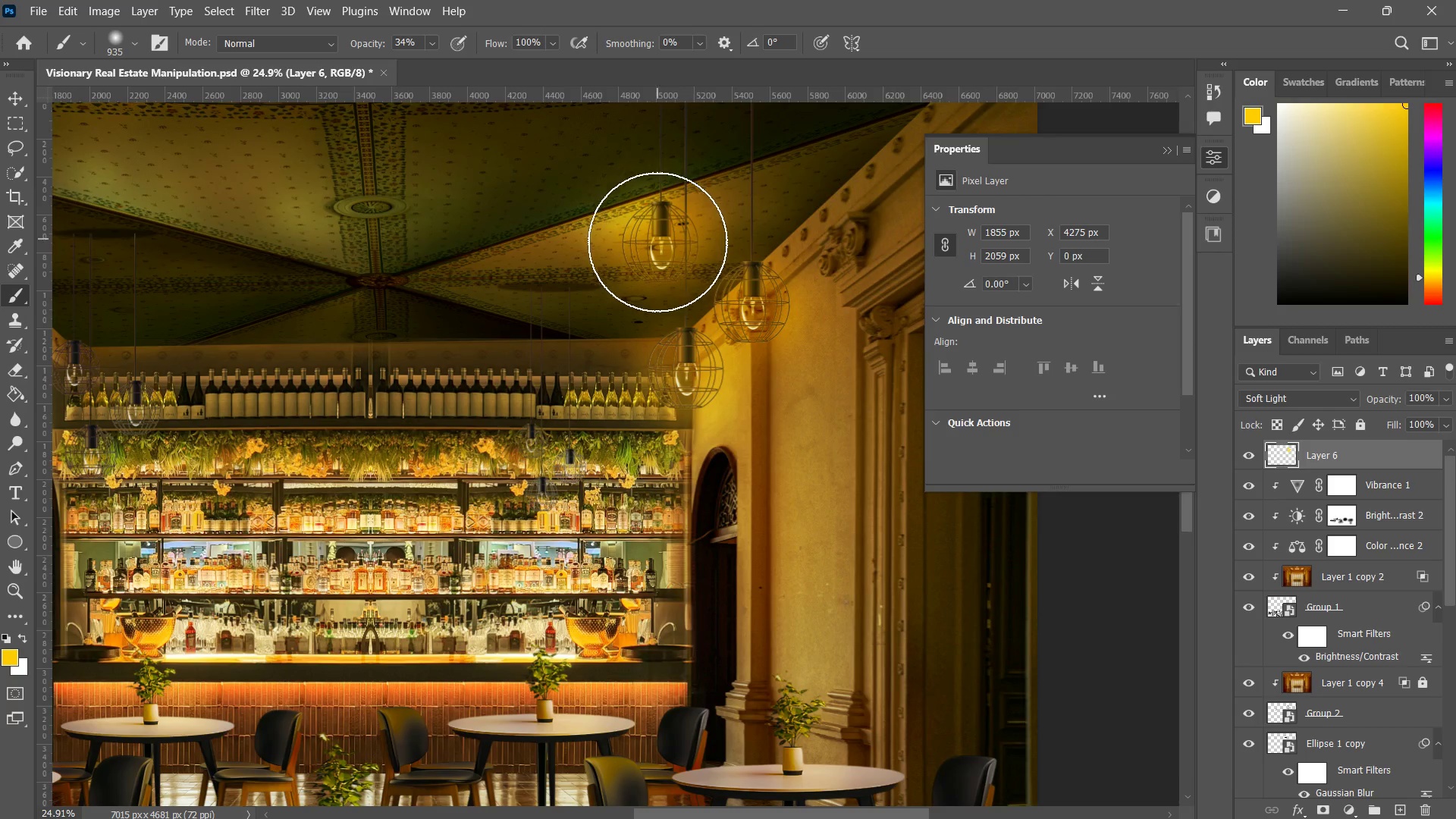 
left_click_drag(start_coordinate=[664, 253], to_coordinate=[673, 266])
 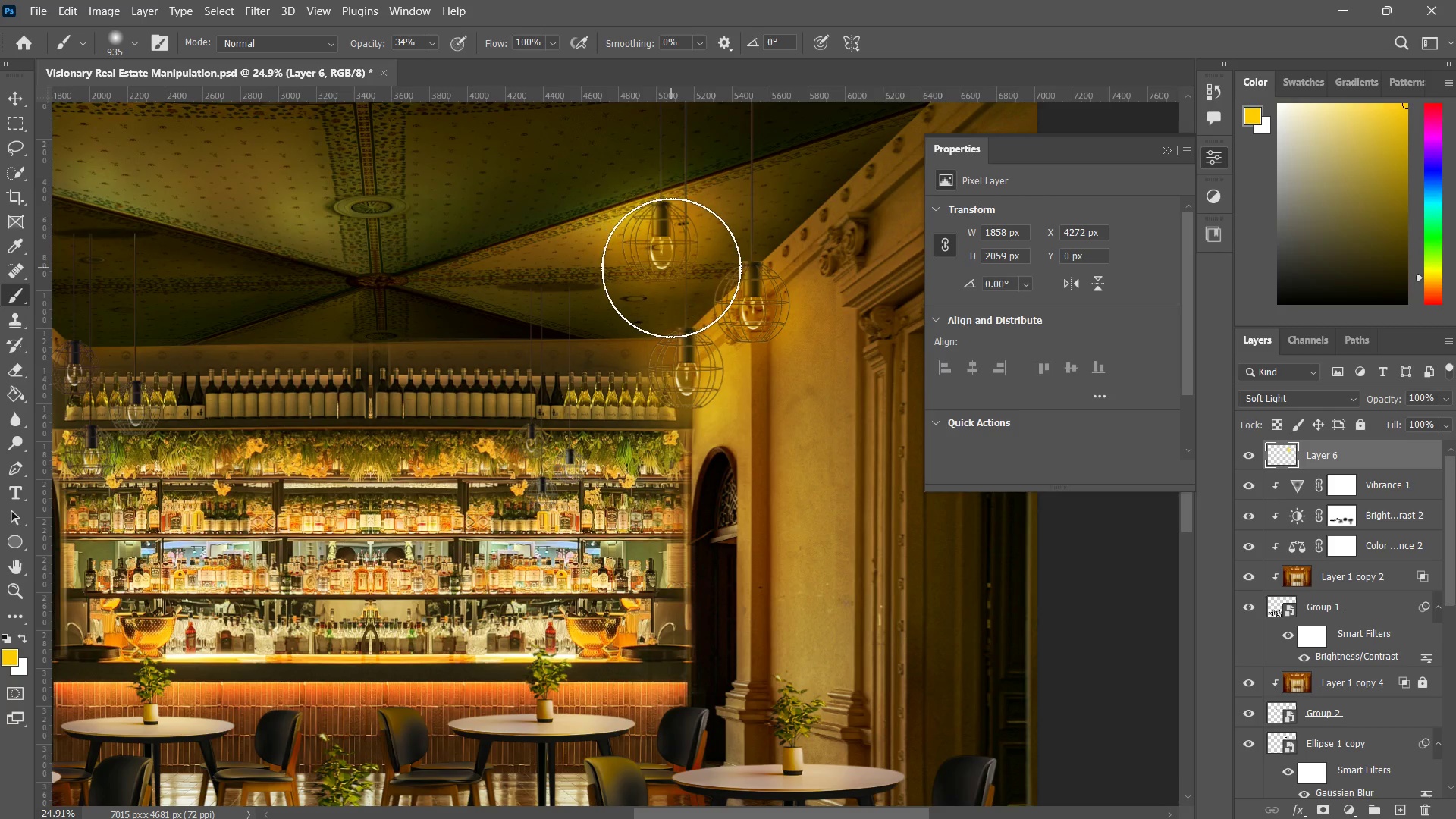 
triple_click([671, 268])
 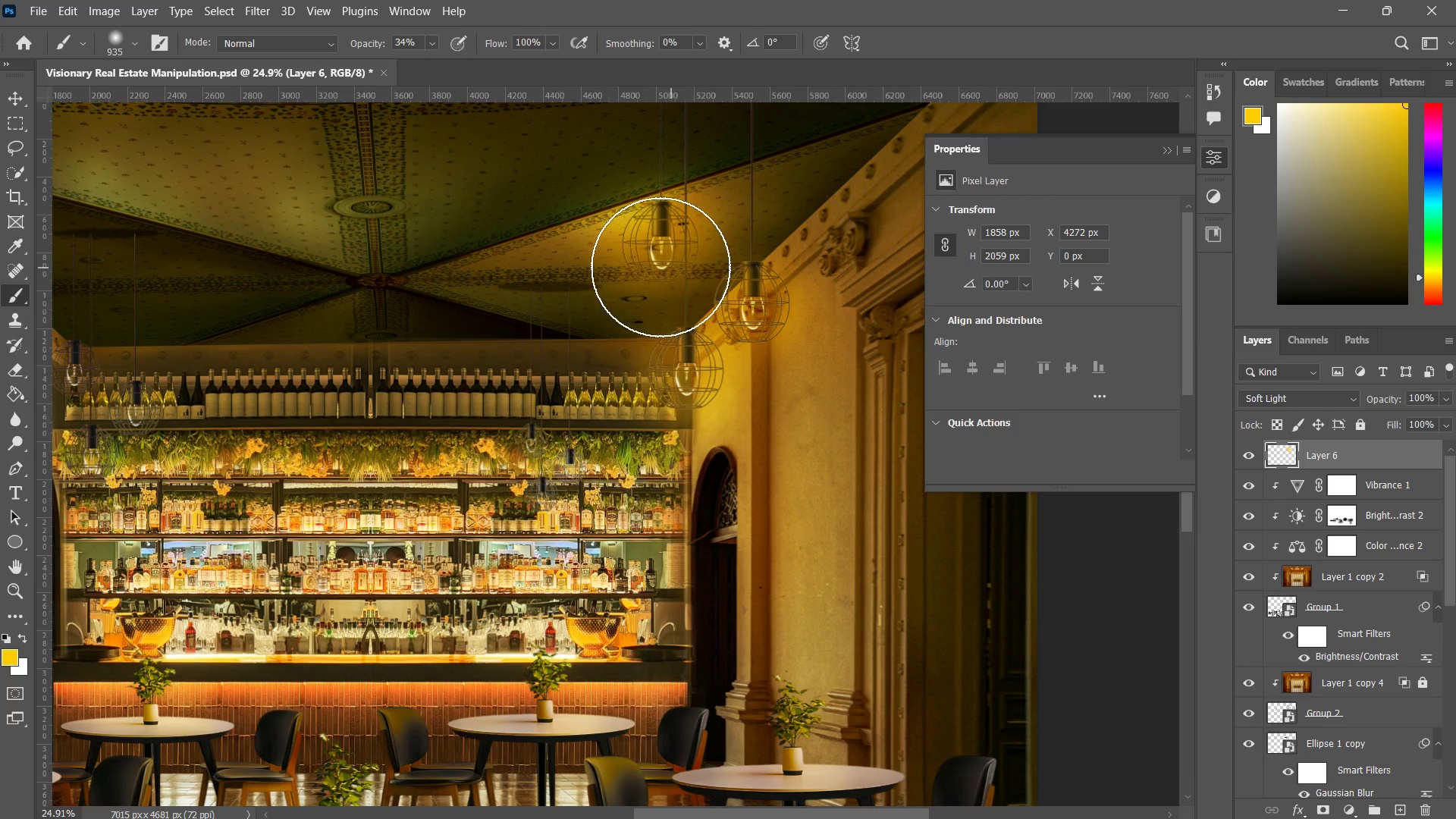 
triple_click([661, 267])
 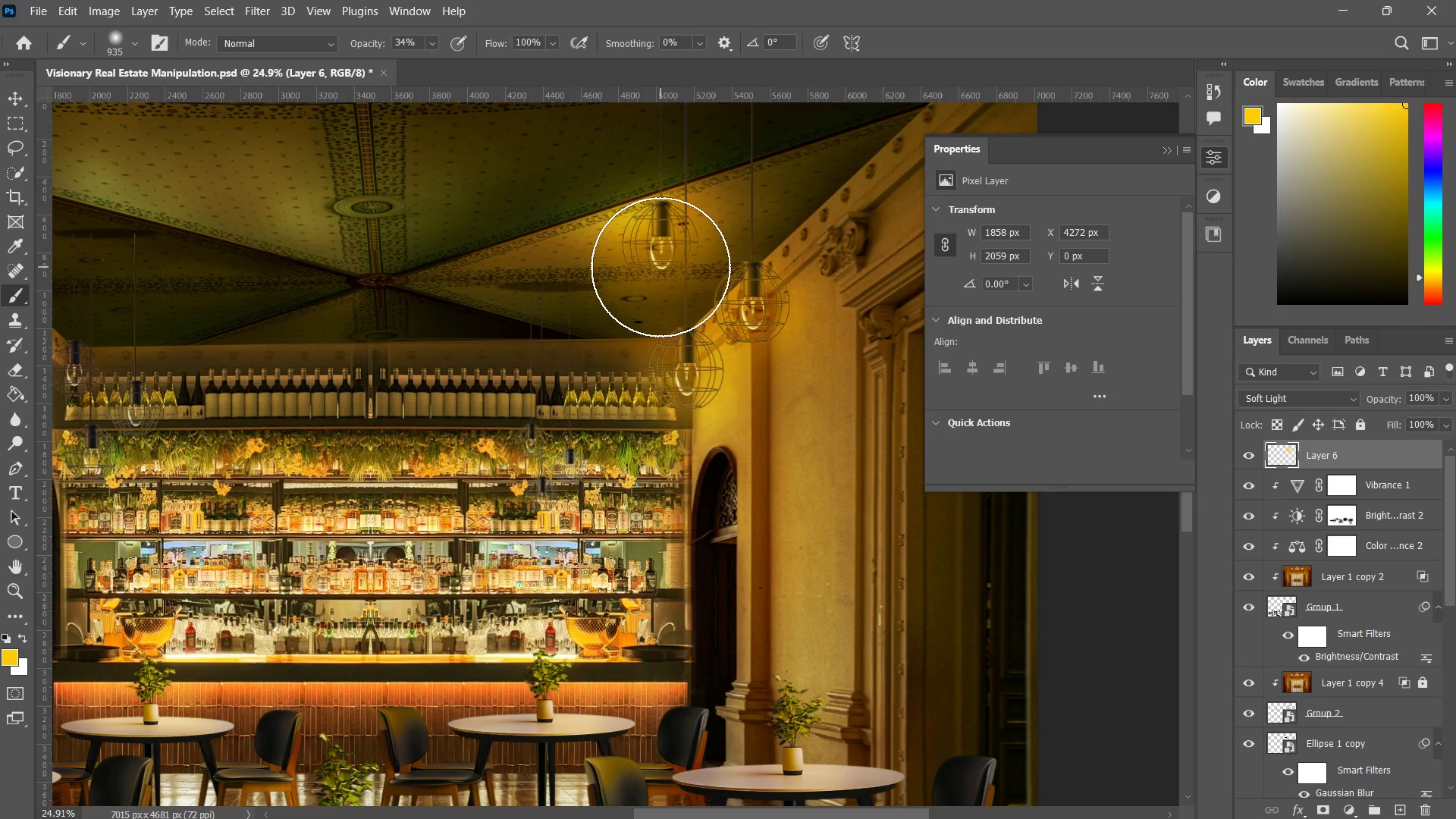 
triple_click([661, 267])
 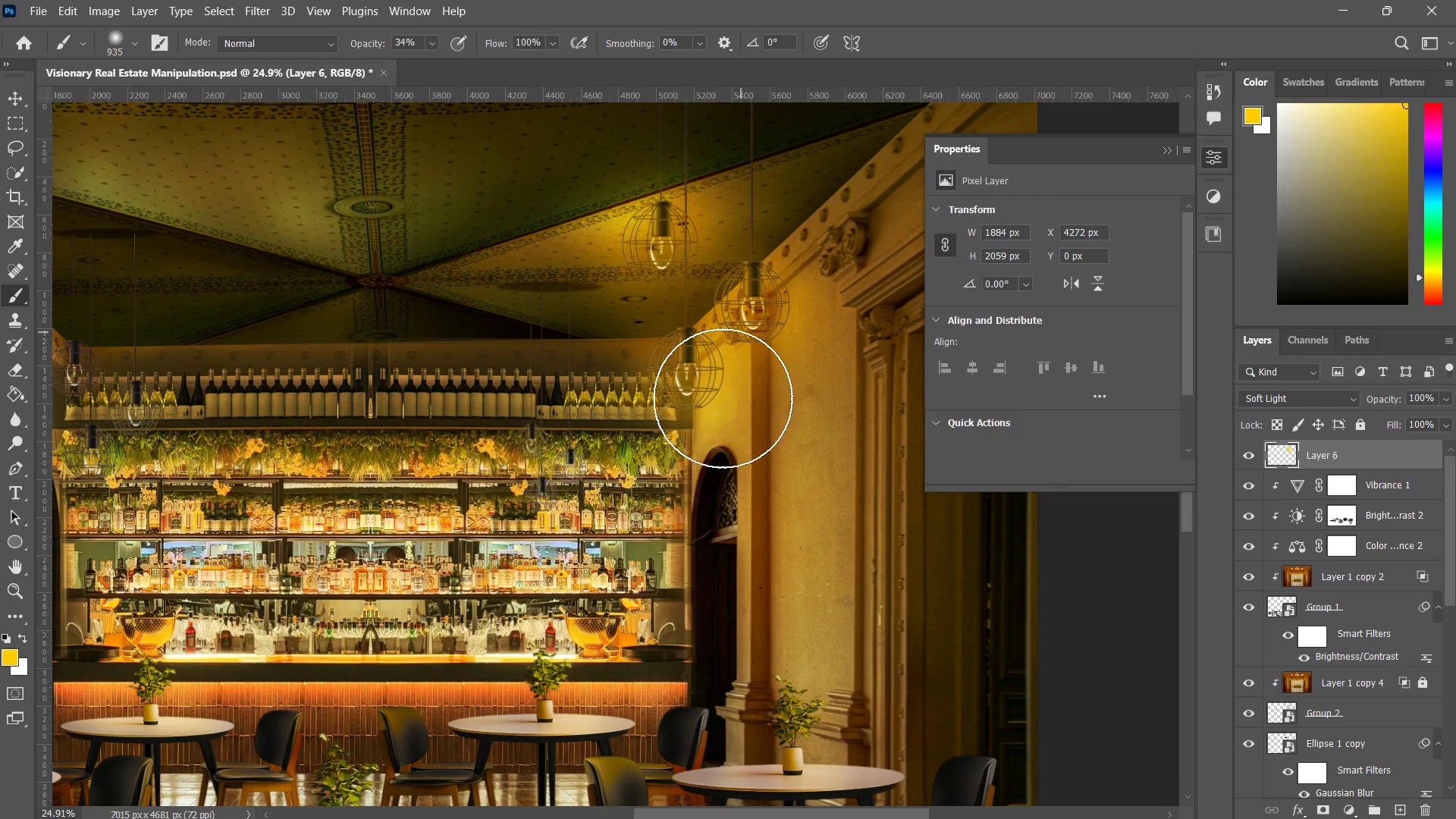 
type(zzb)
 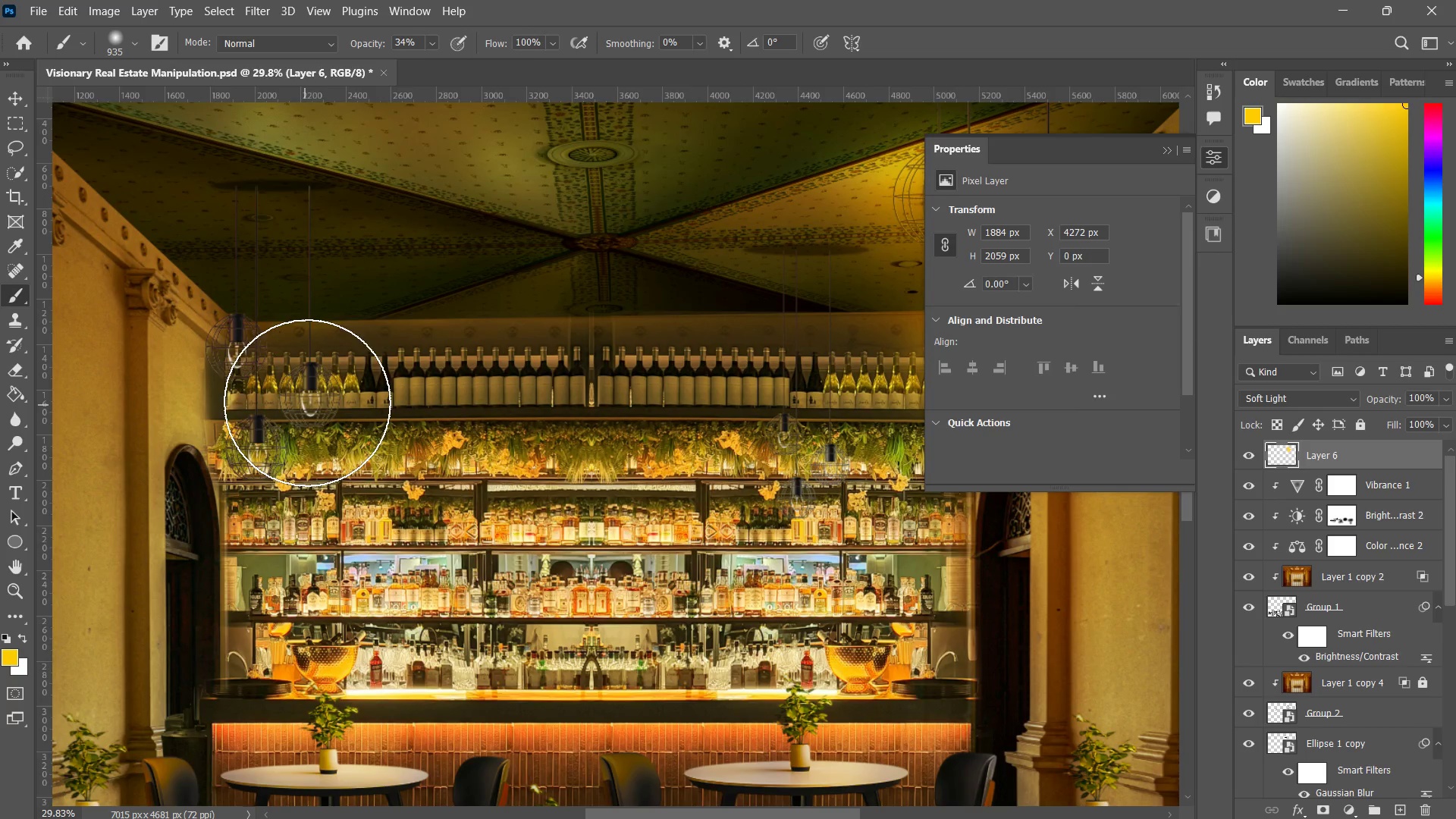 
left_click_drag(start_coordinate=[740, 438], to_coordinate=[714, 490])
 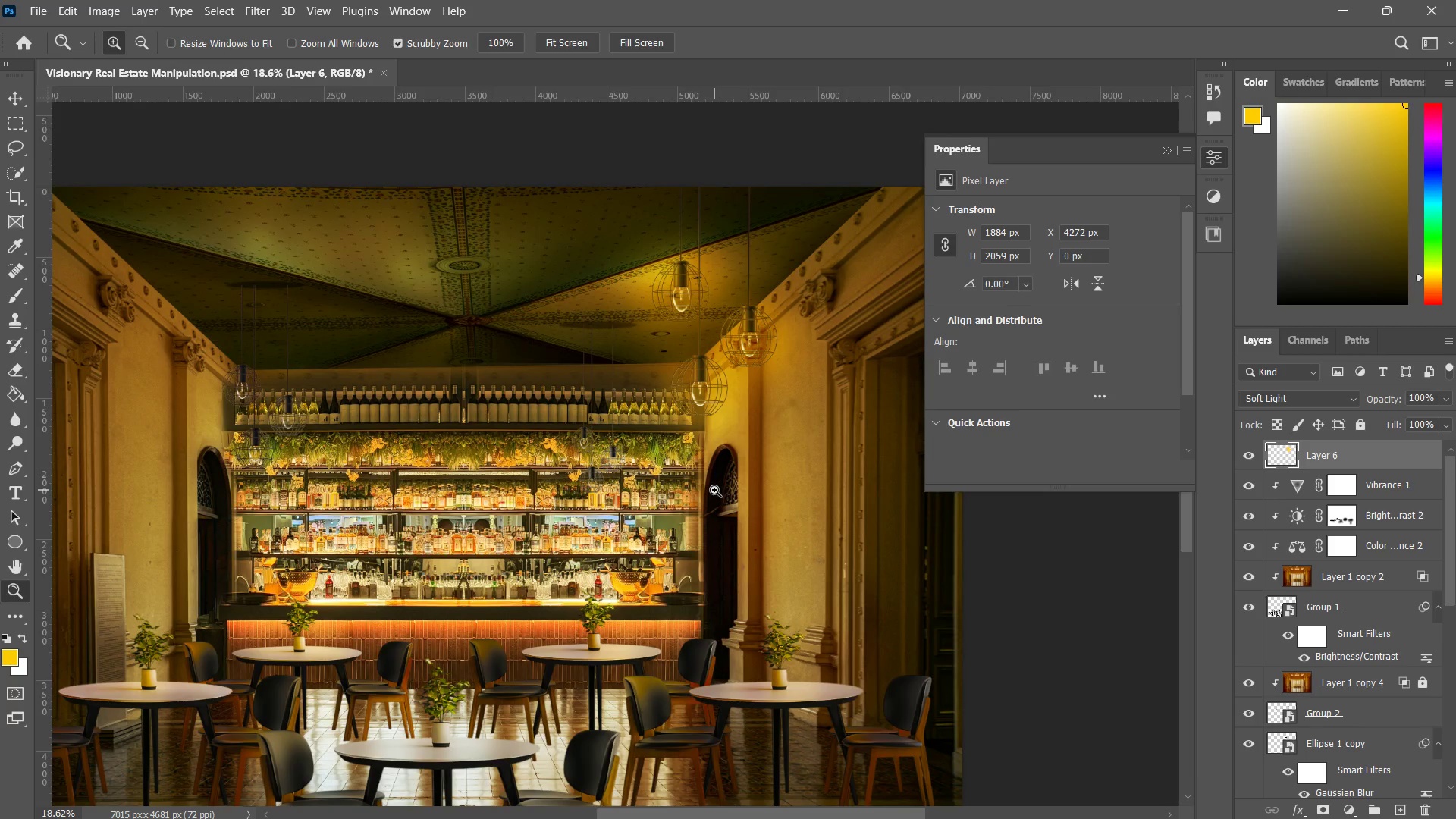 
hold_key(key=Space, duration=0.38)
 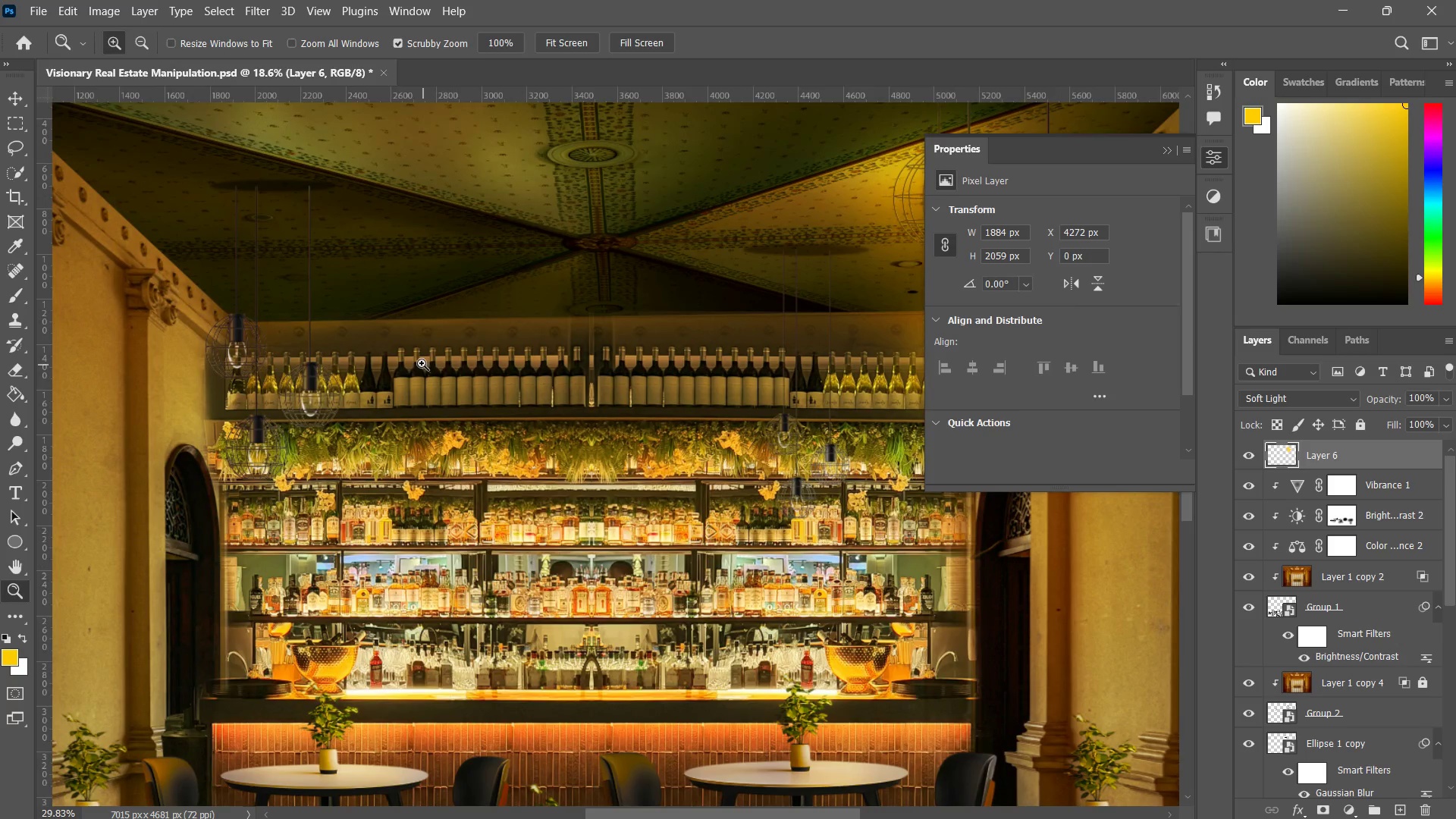 
left_click_drag(start_coordinate=[526, 475], to_coordinate=[565, 460])
 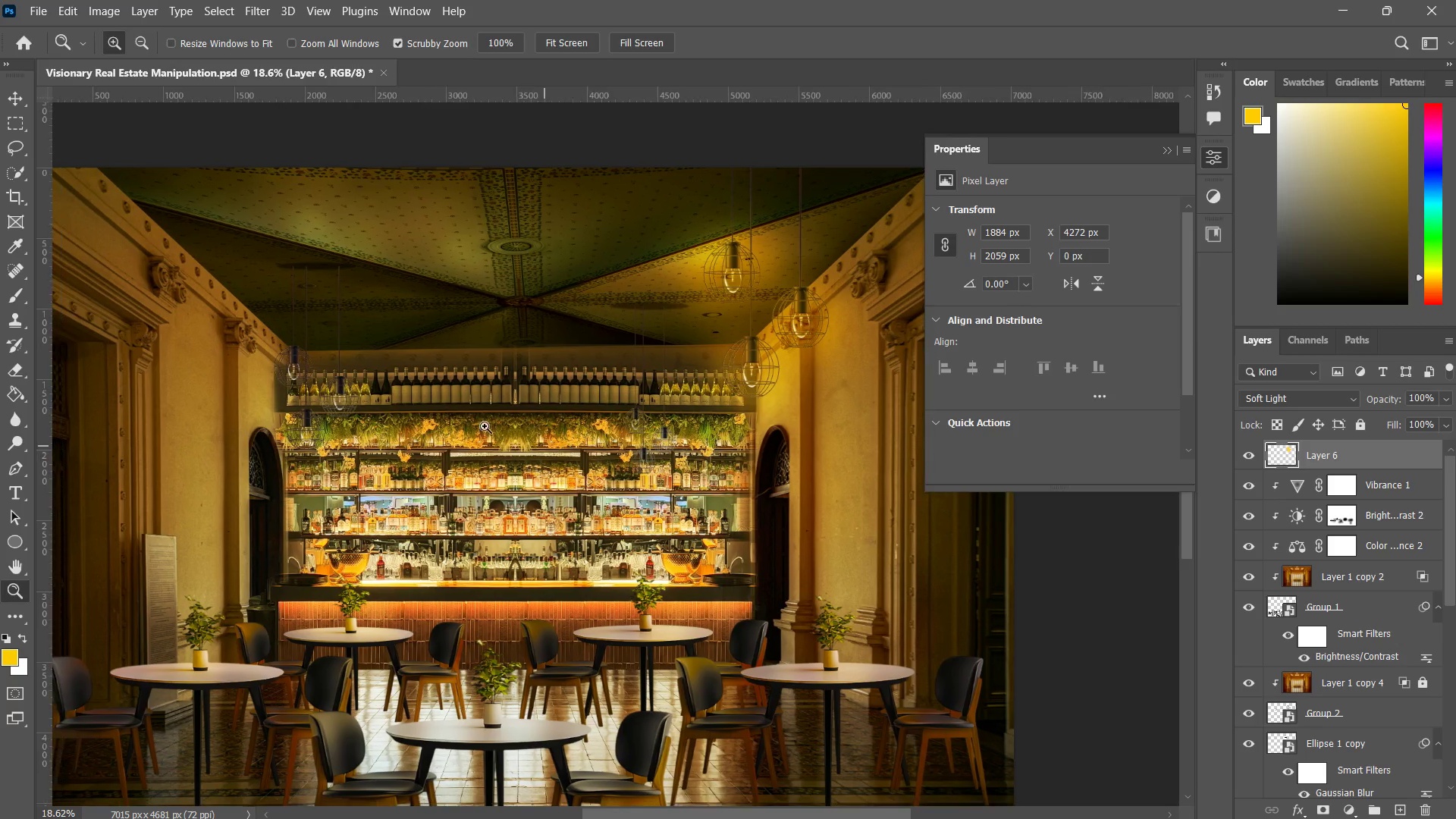 
left_click_drag(start_coordinate=[388, 400], to_coordinate=[423, 364])
 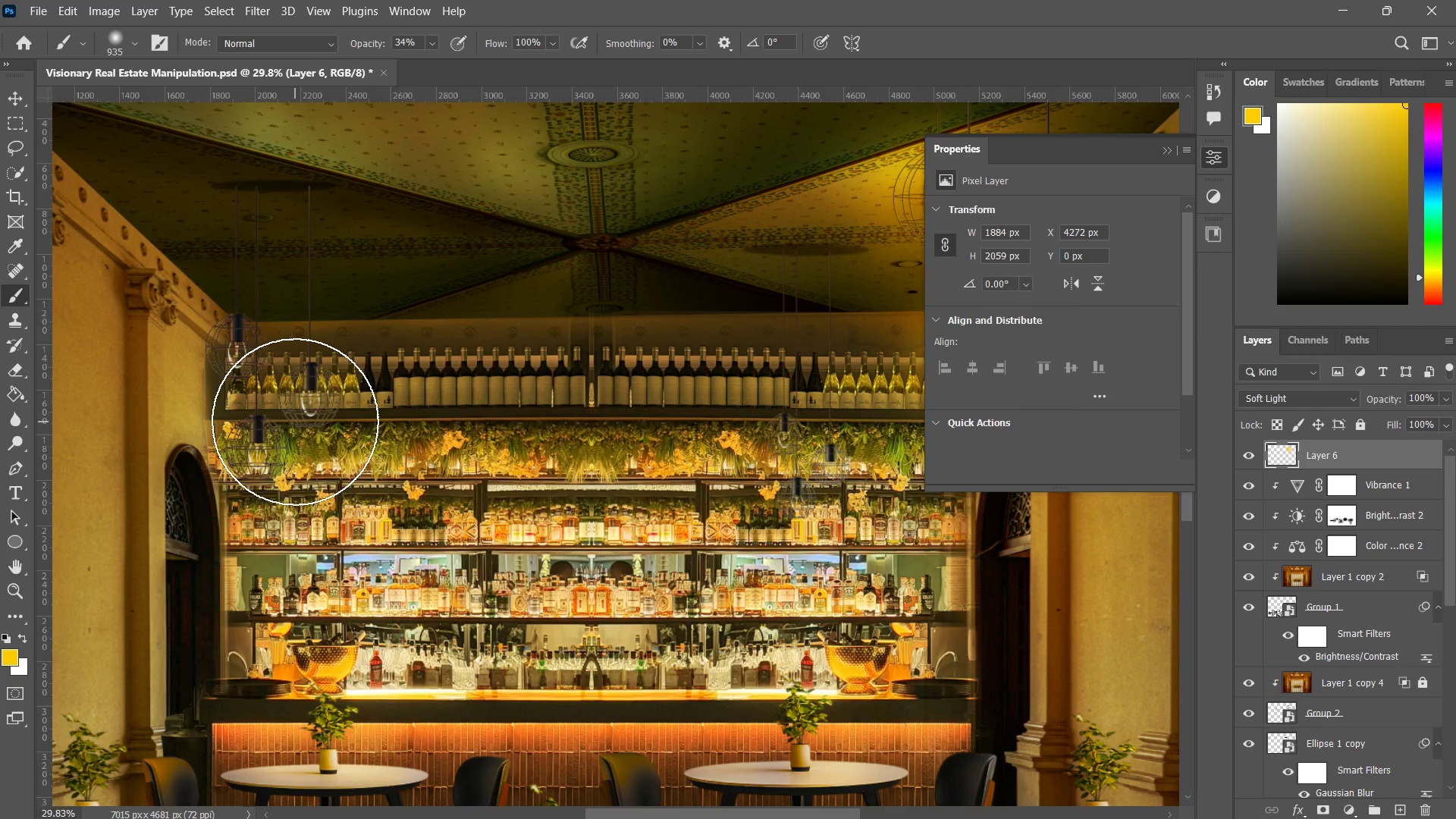 
hold_key(key=AltLeft, duration=0.84)
 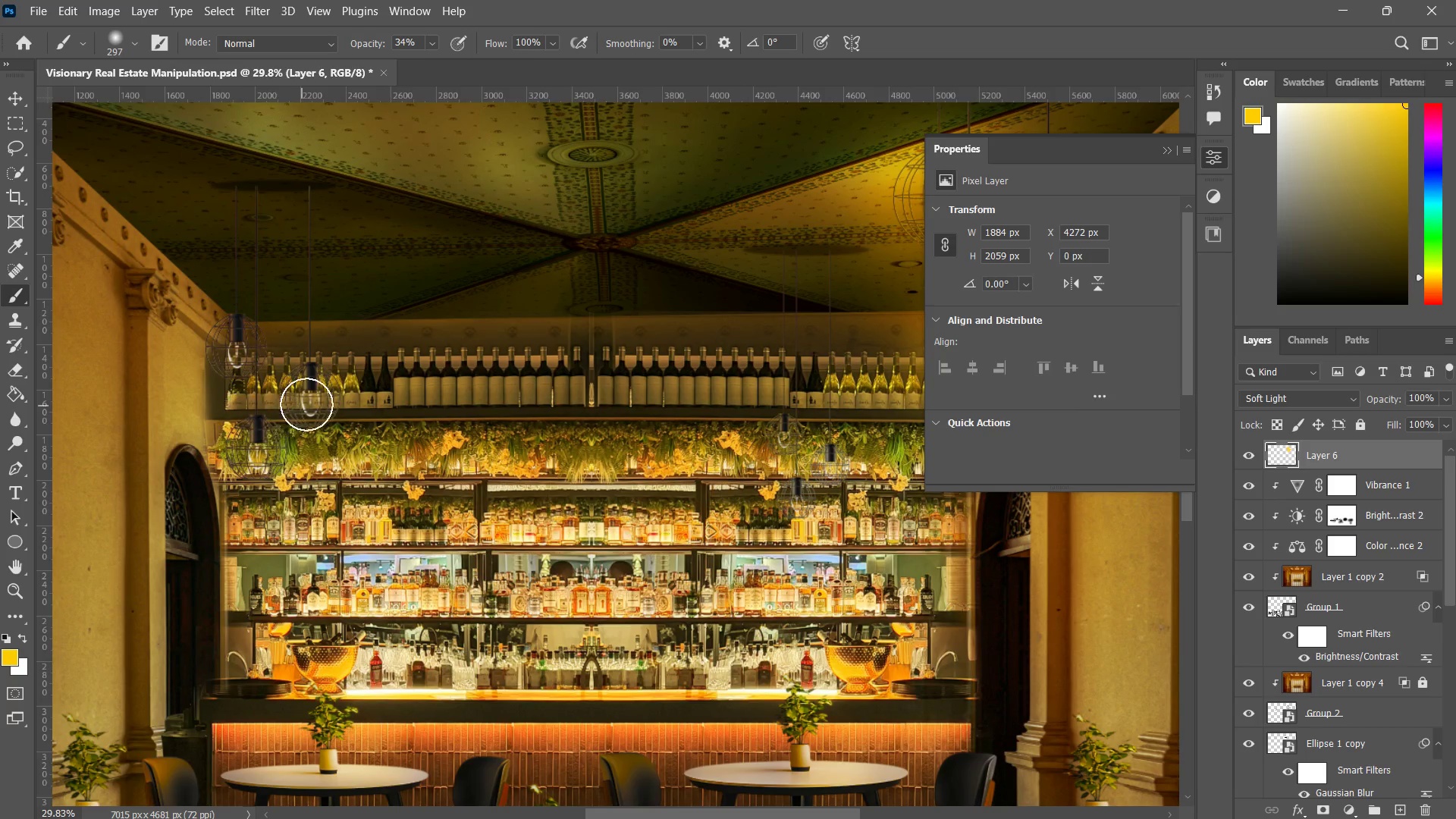 
hold_key(key=AltLeft, duration=0.69)
 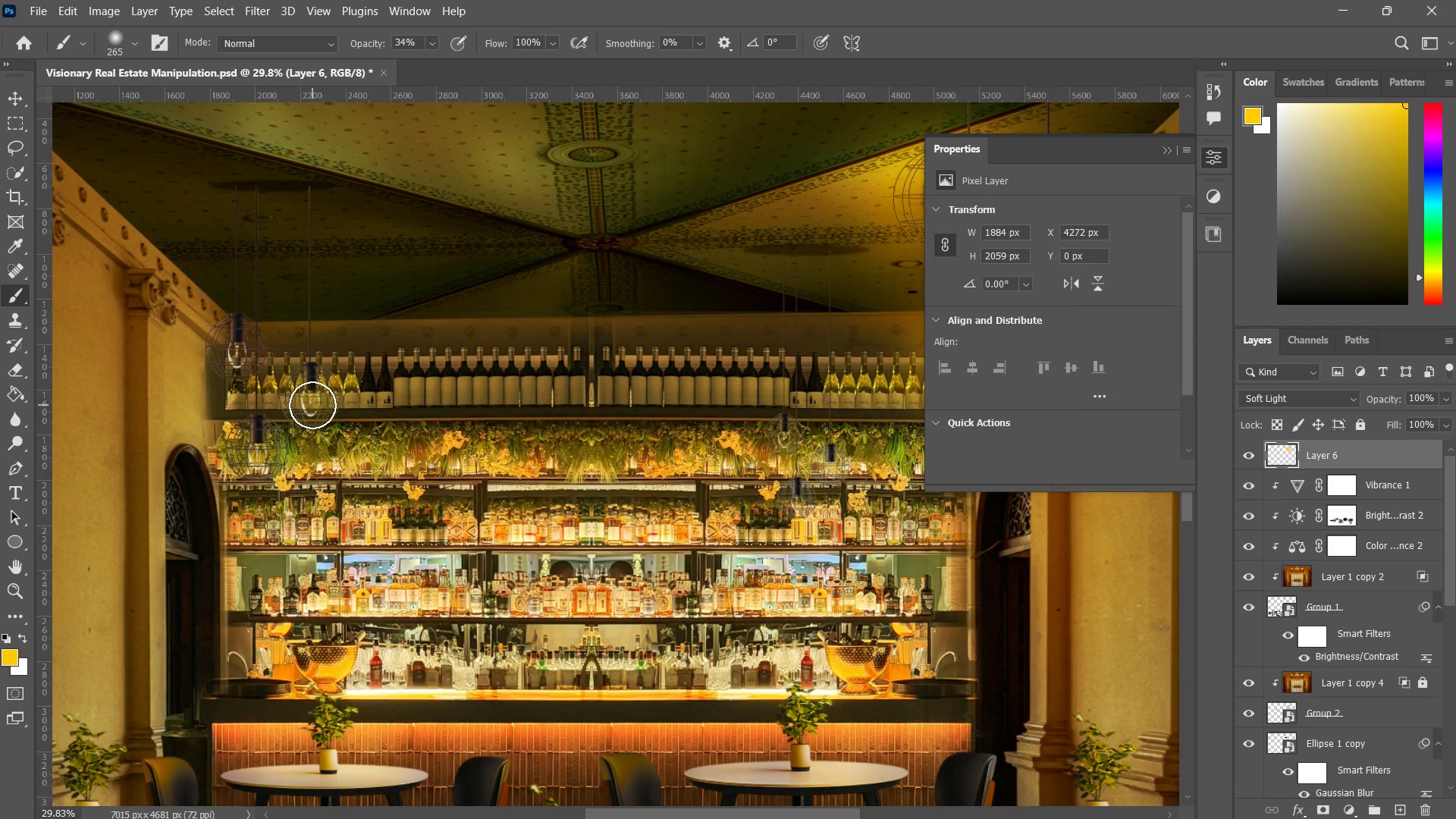 
double_click([312, 406])
 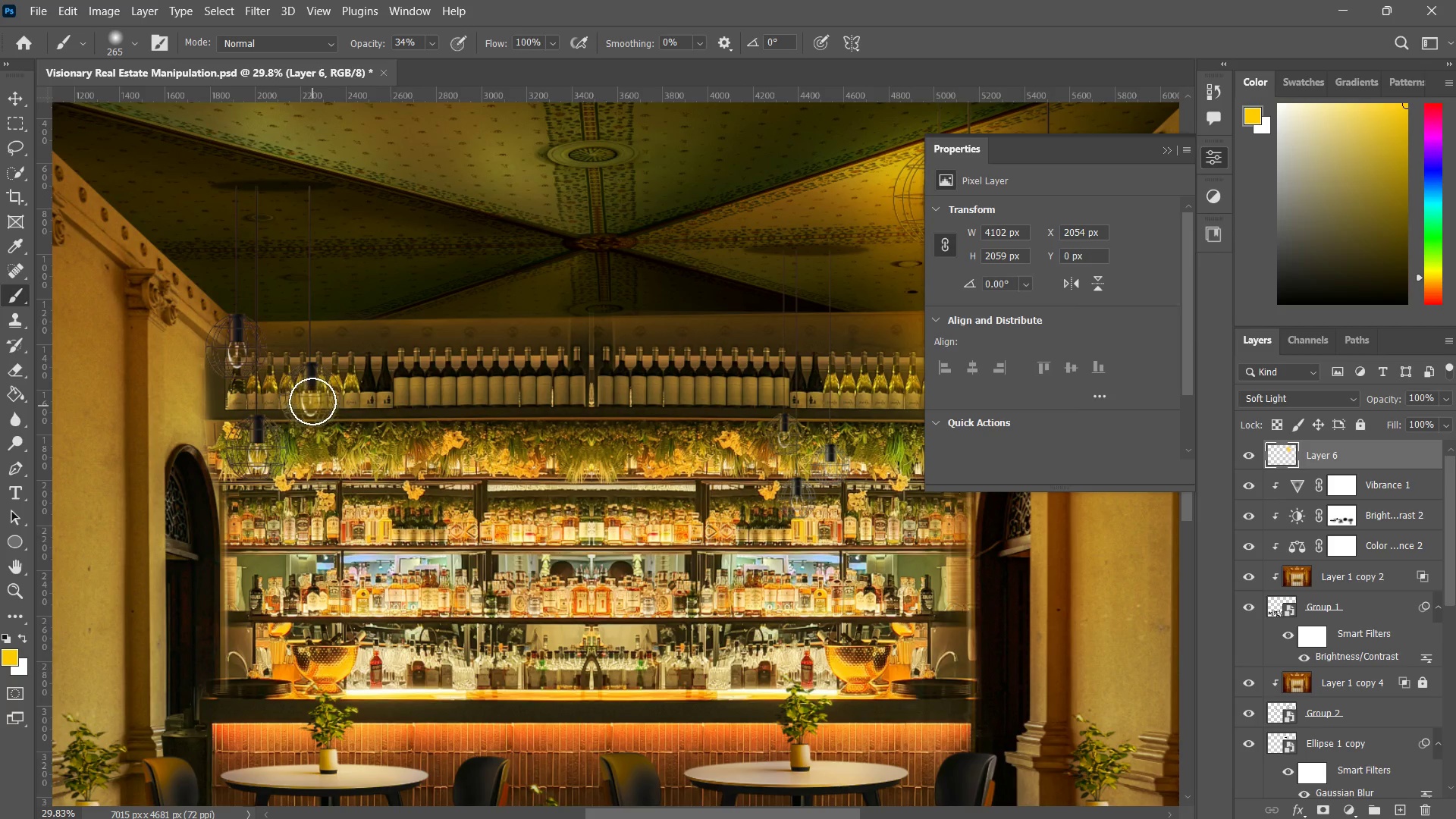 
triple_click([312, 401])
 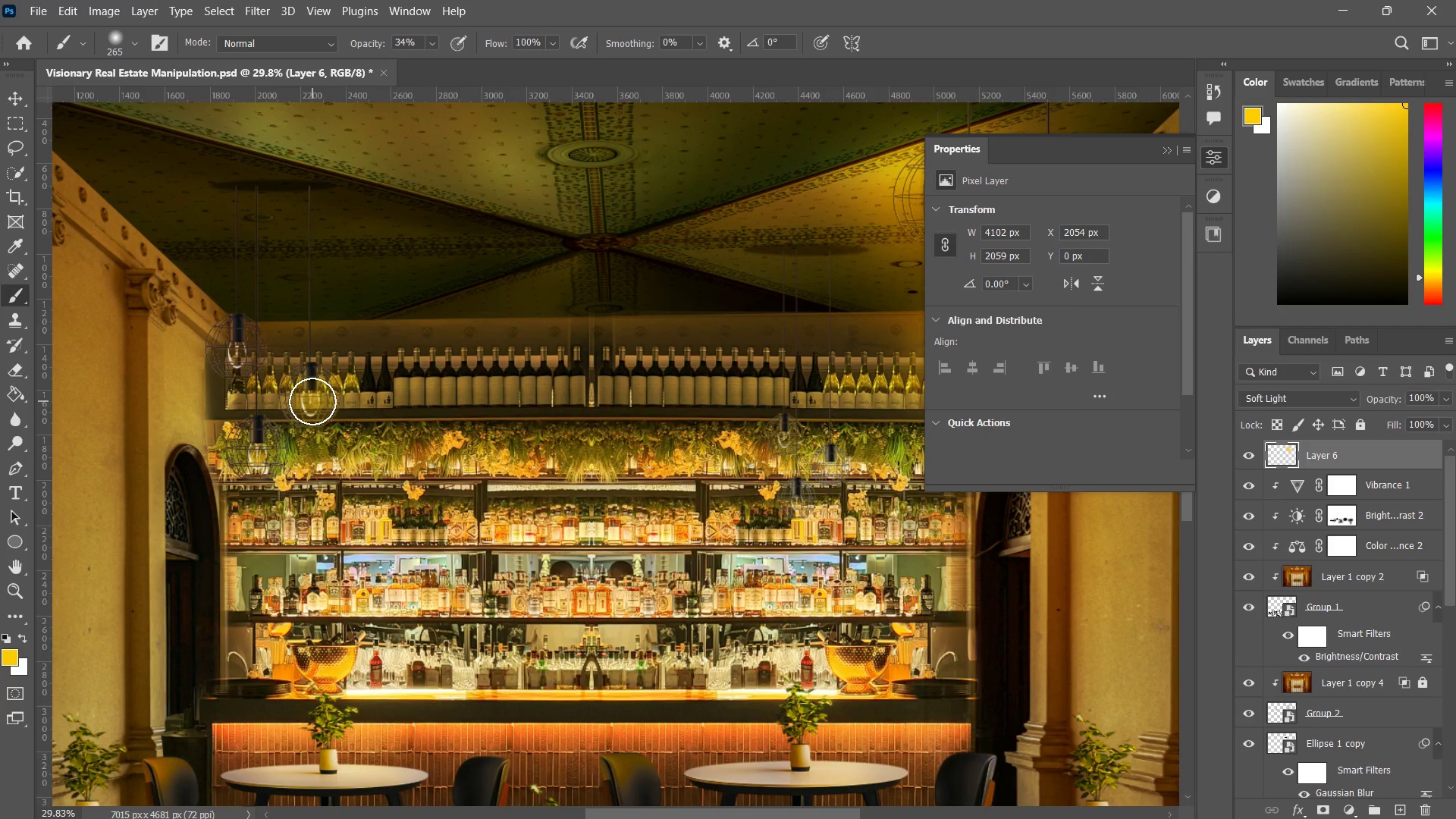 
triple_click([312, 401])
 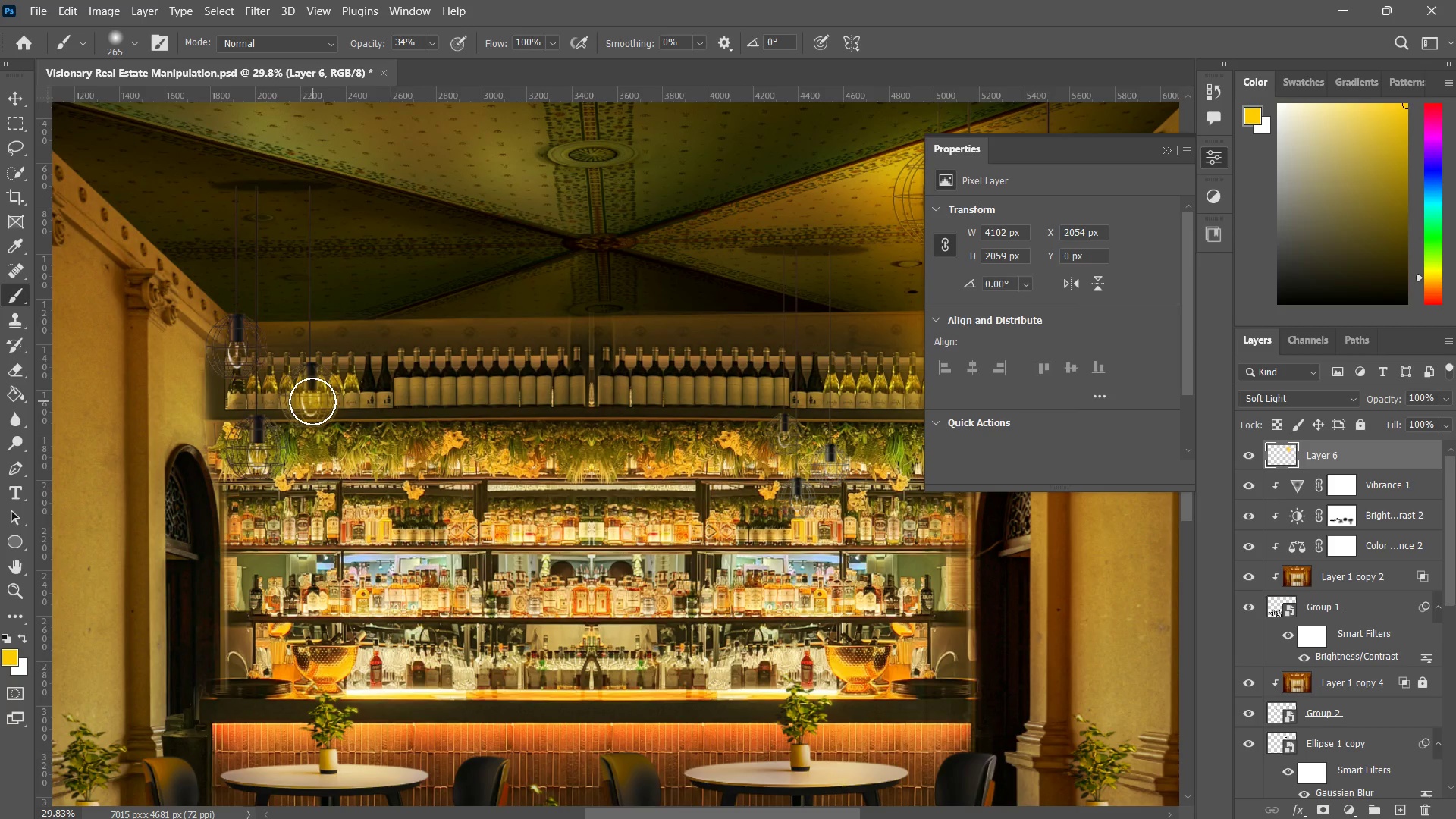 
triple_click([312, 401])
 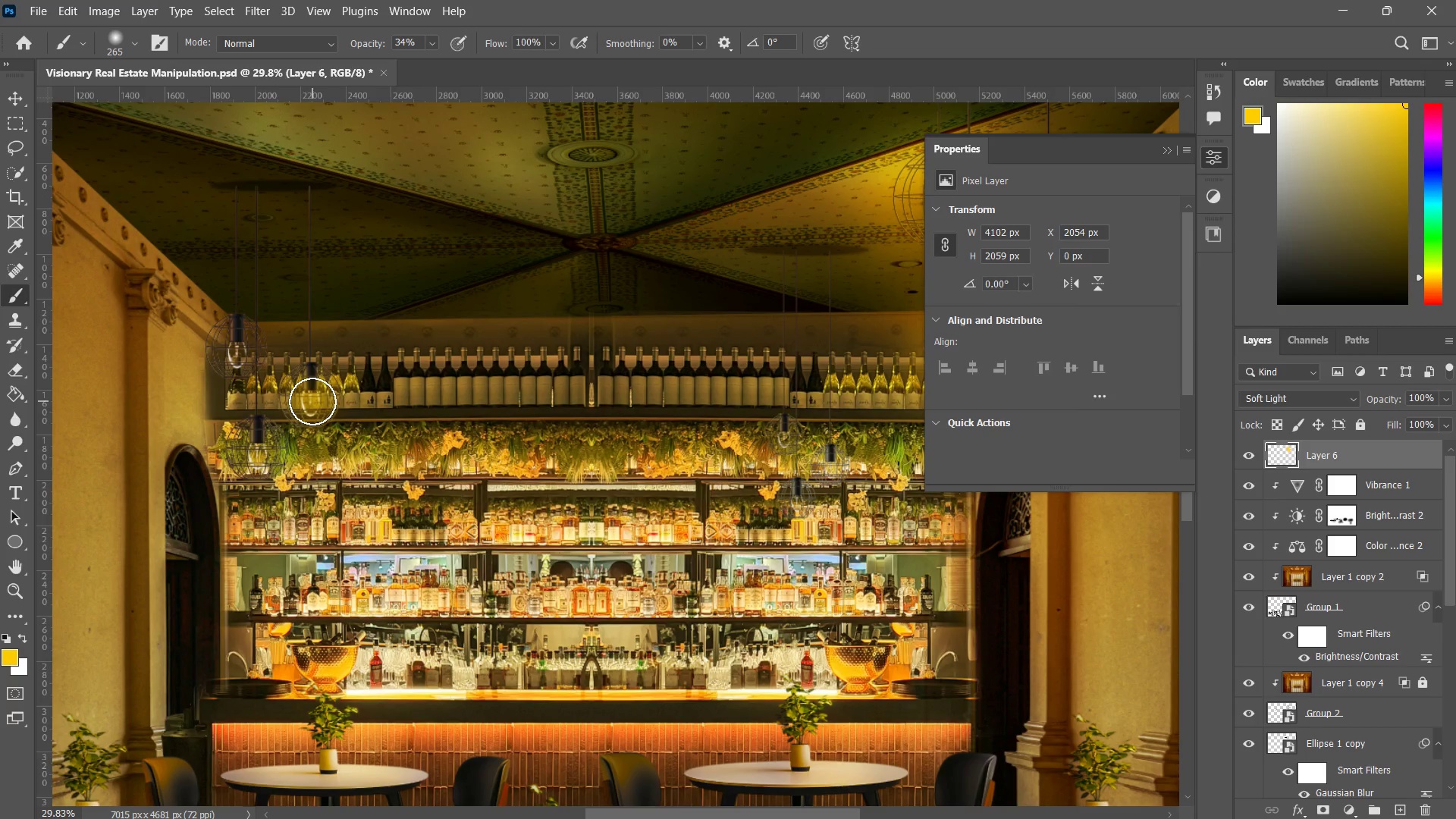 
triple_click([312, 401])
 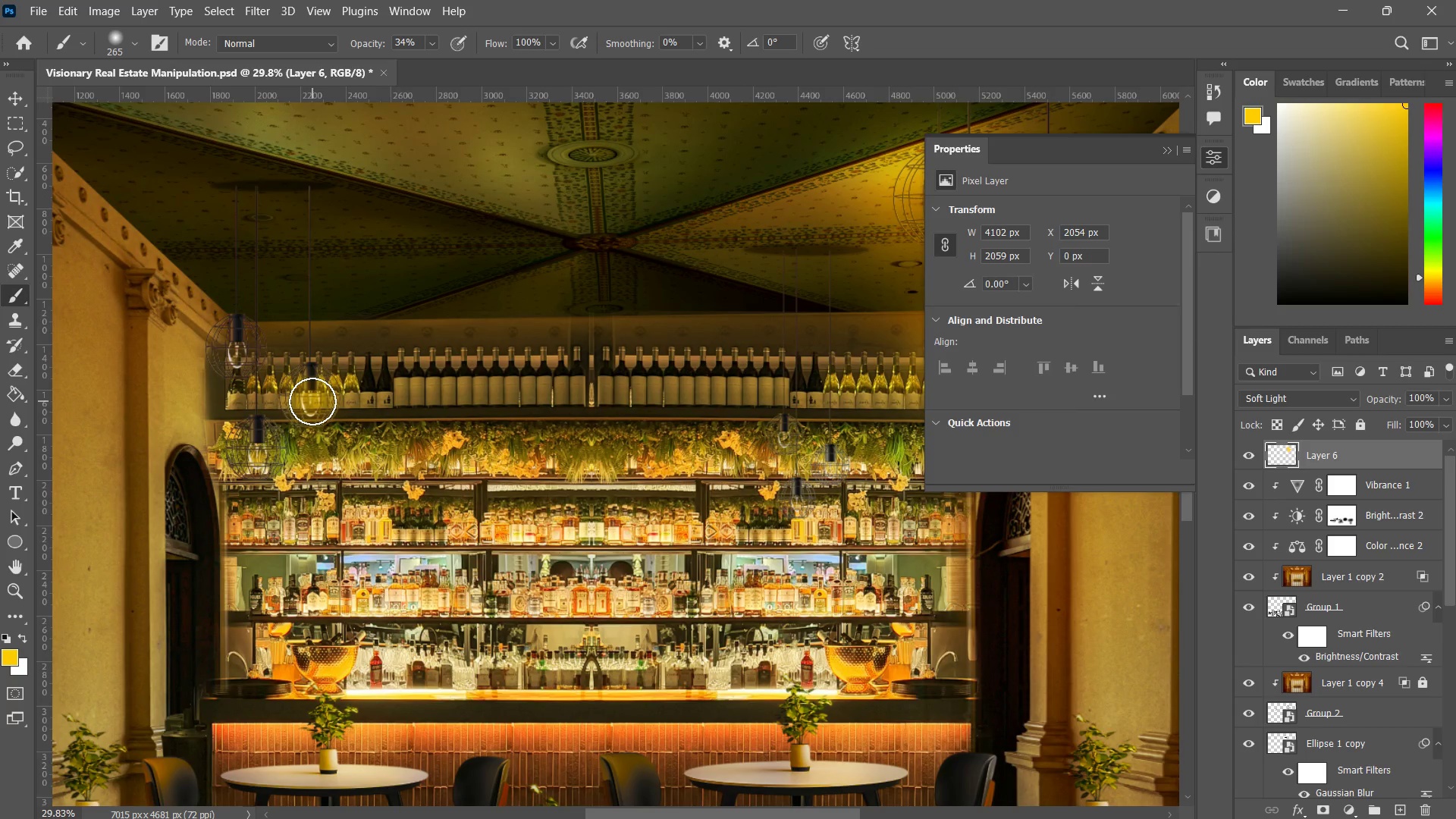 
triple_click([312, 401])
 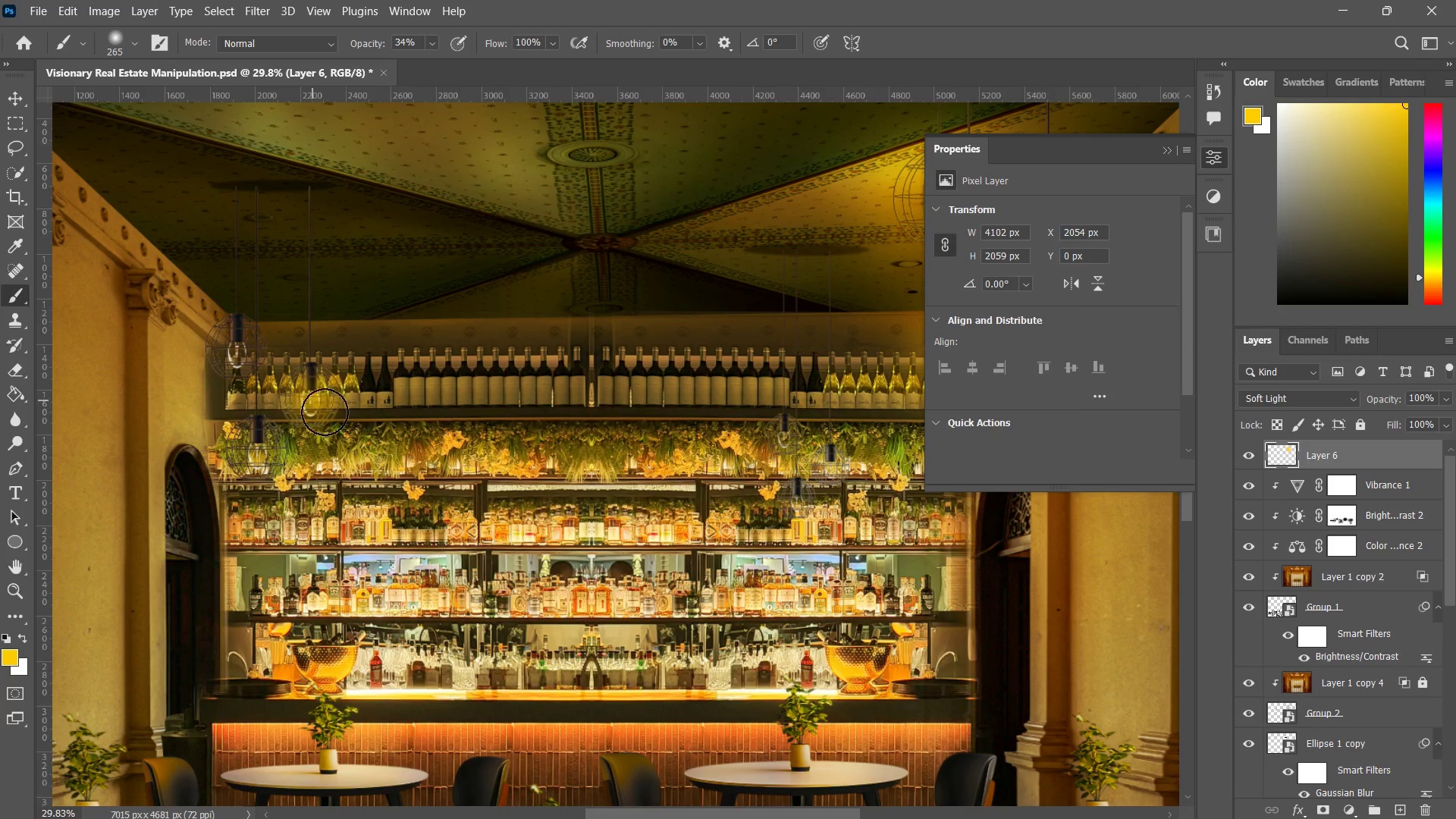 
hold_key(key=AltLeft, duration=0.52)
 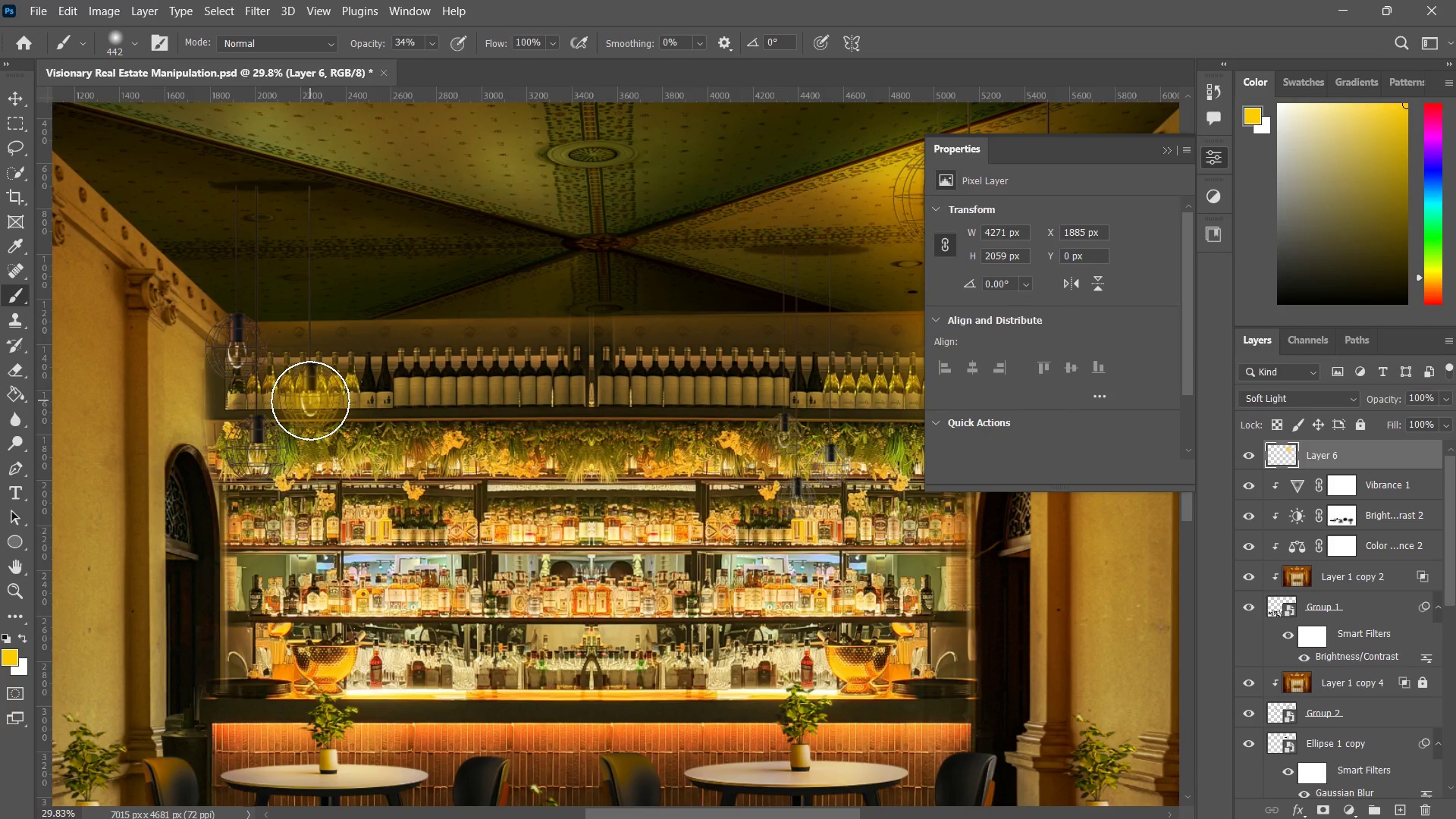 
triple_click([311, 400])
 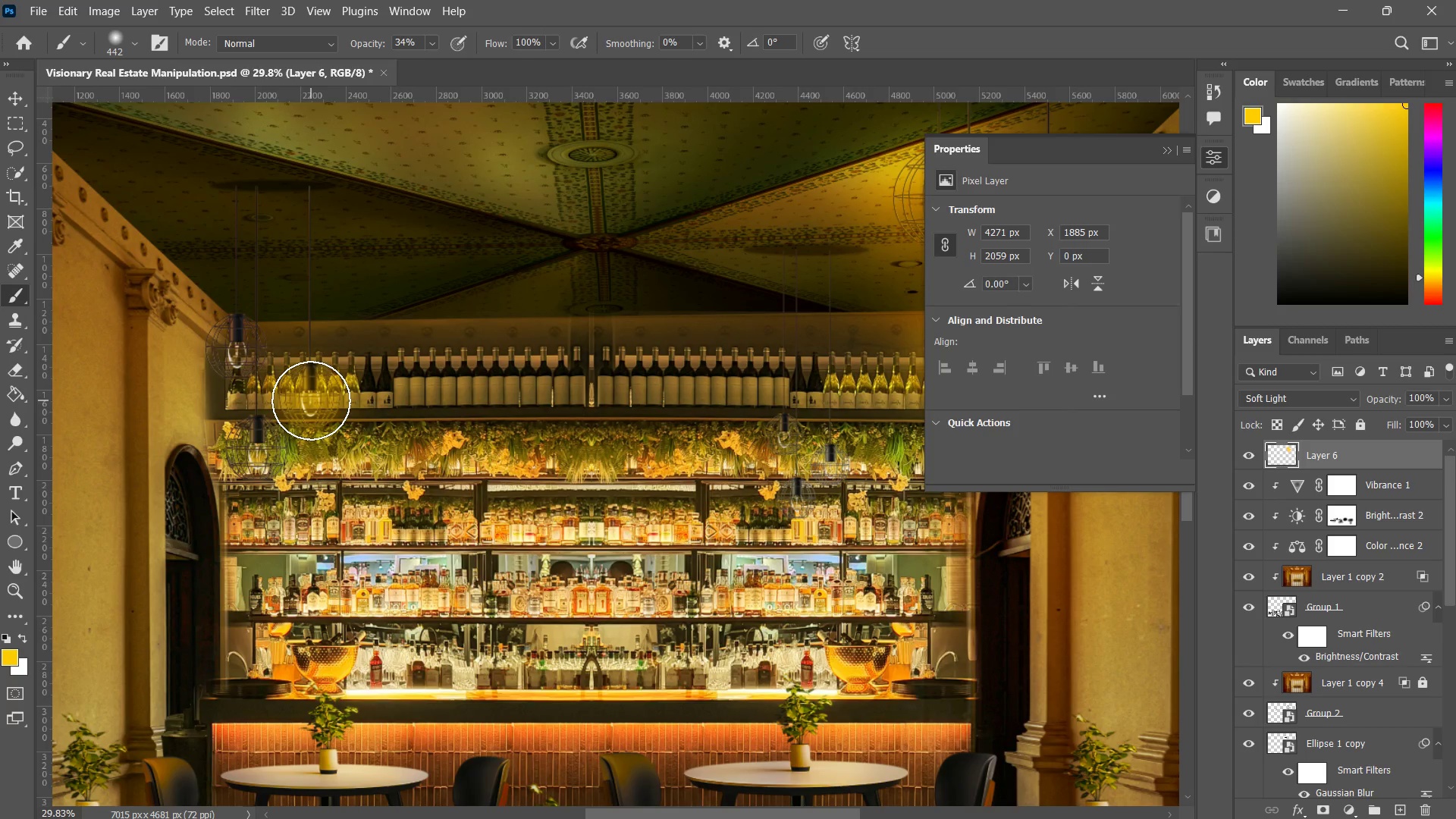 
triple_click([311, 400])
 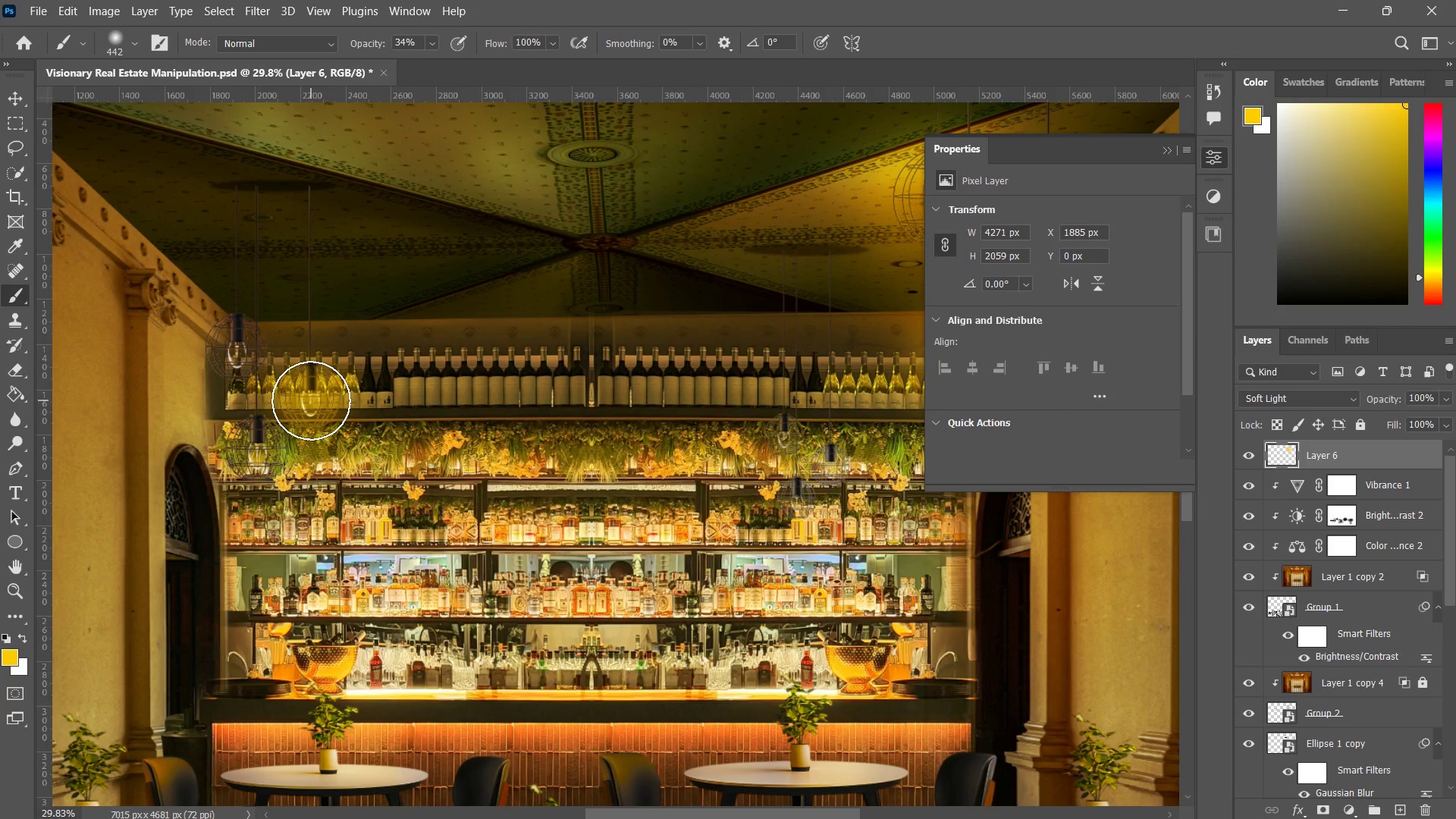 
triple_click([311, 400])
 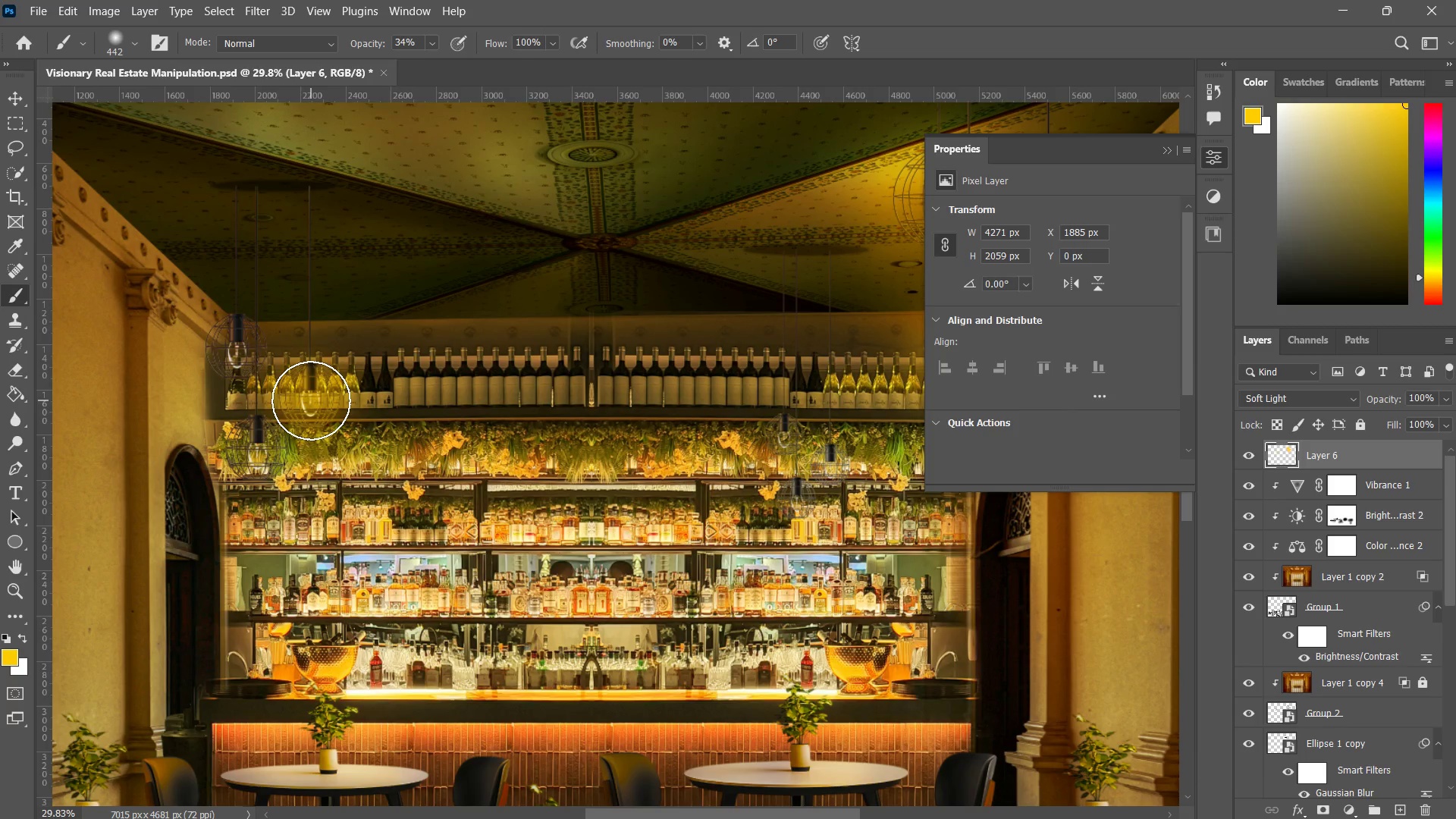 
triple_click([311, 400])
 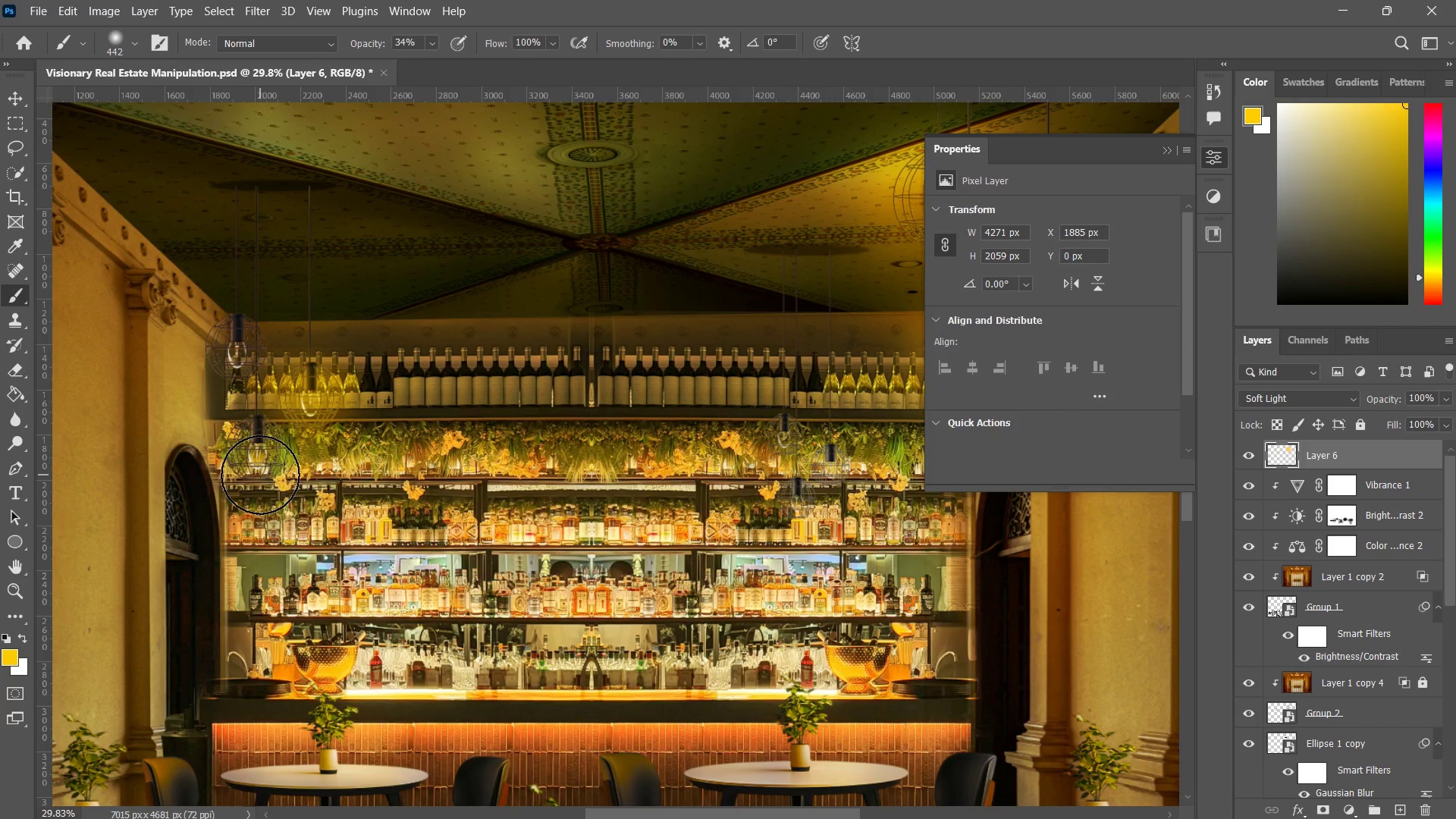 
left_click([259, 456])
 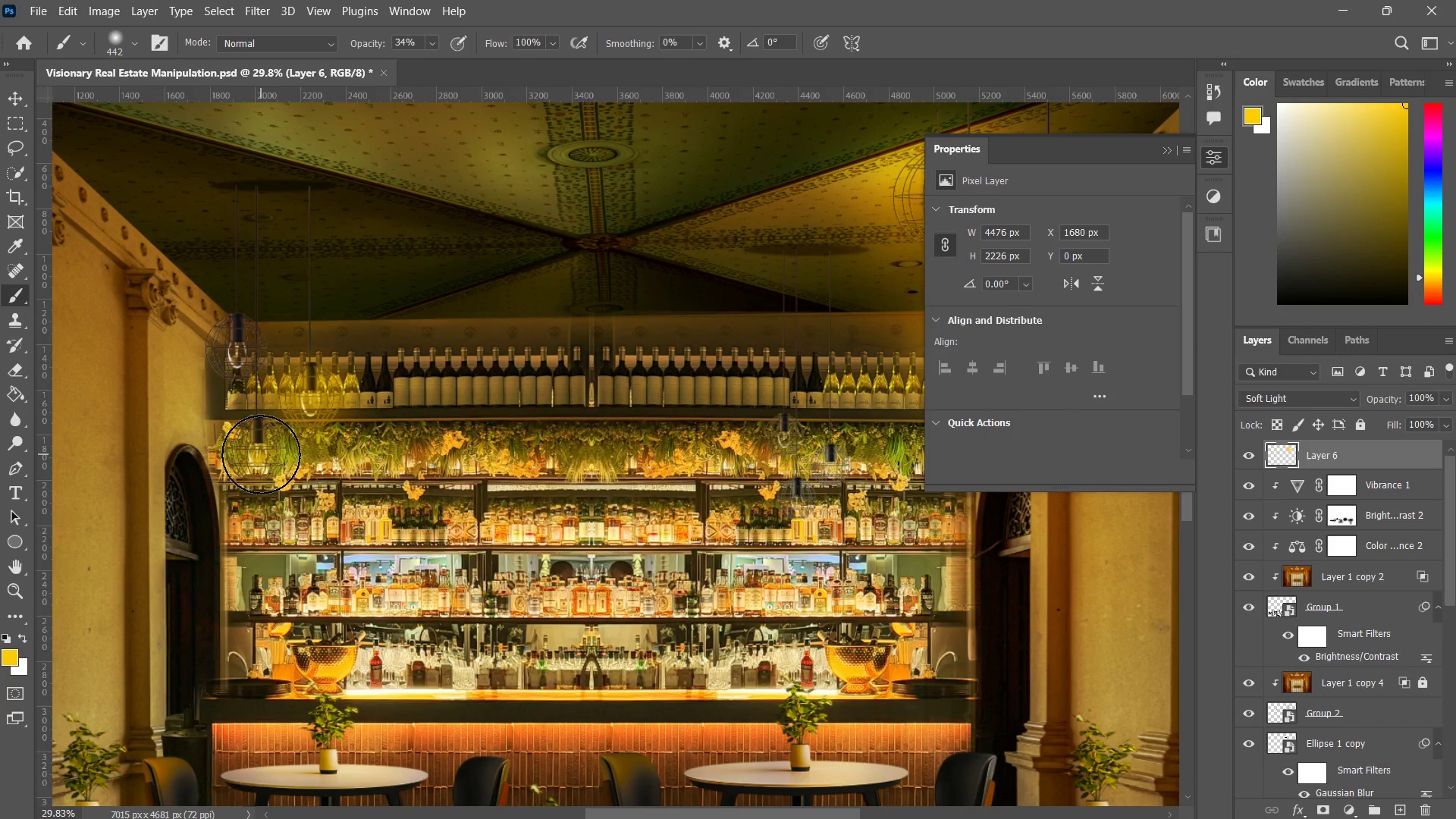 
triple_click([258, 450])
 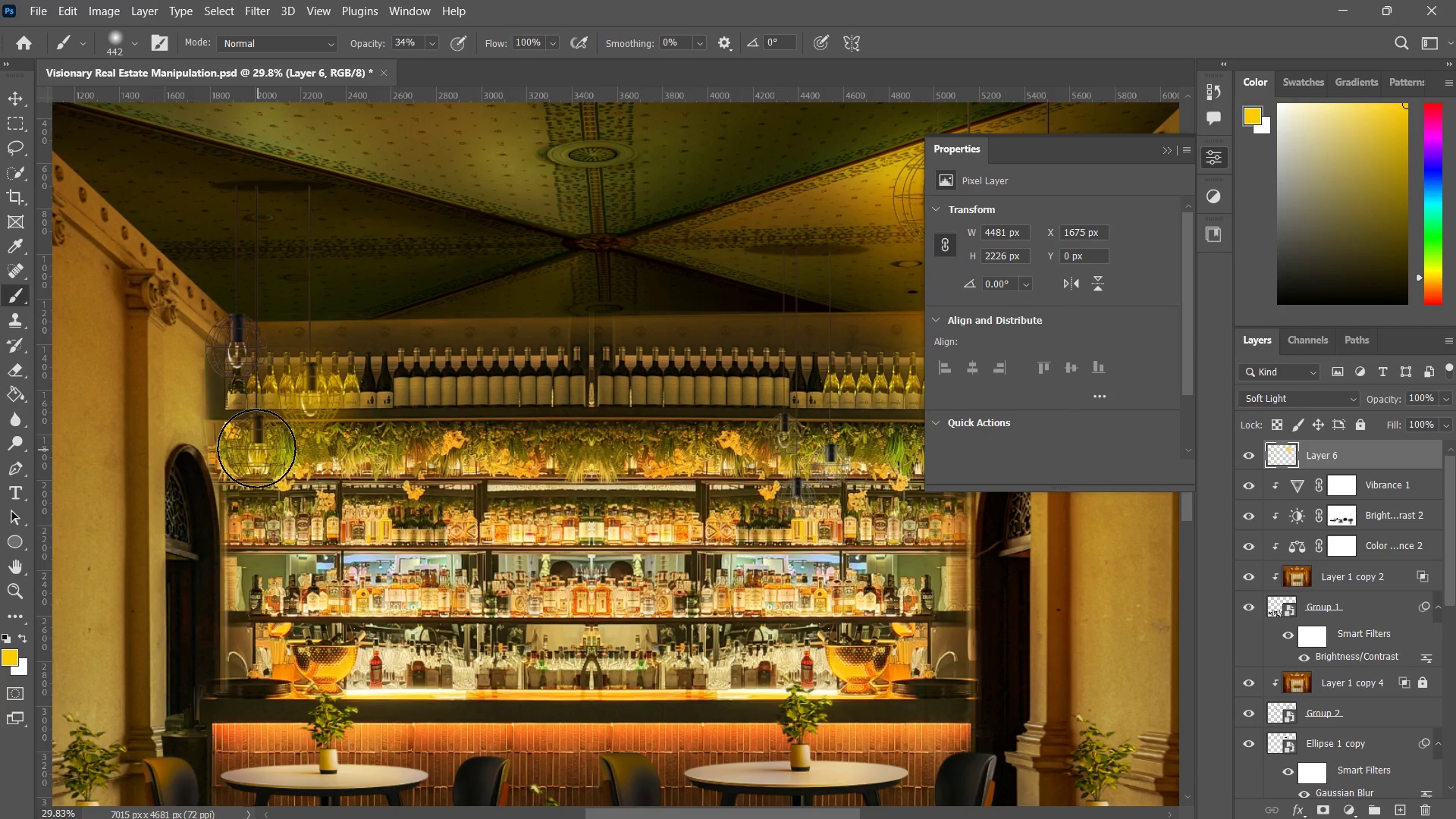 
triple_click([256, 448])
 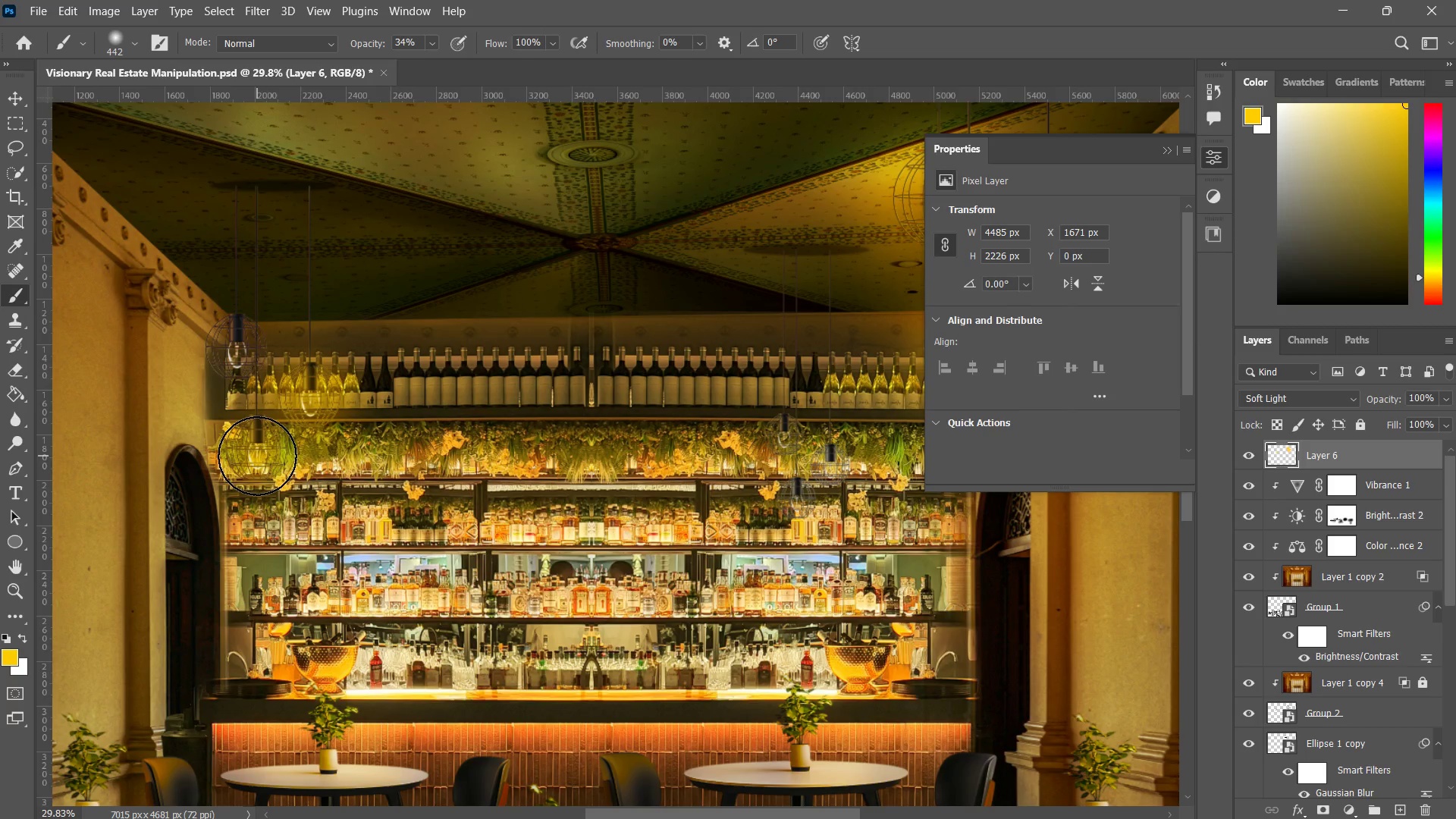 
triple_click([257, 457])
 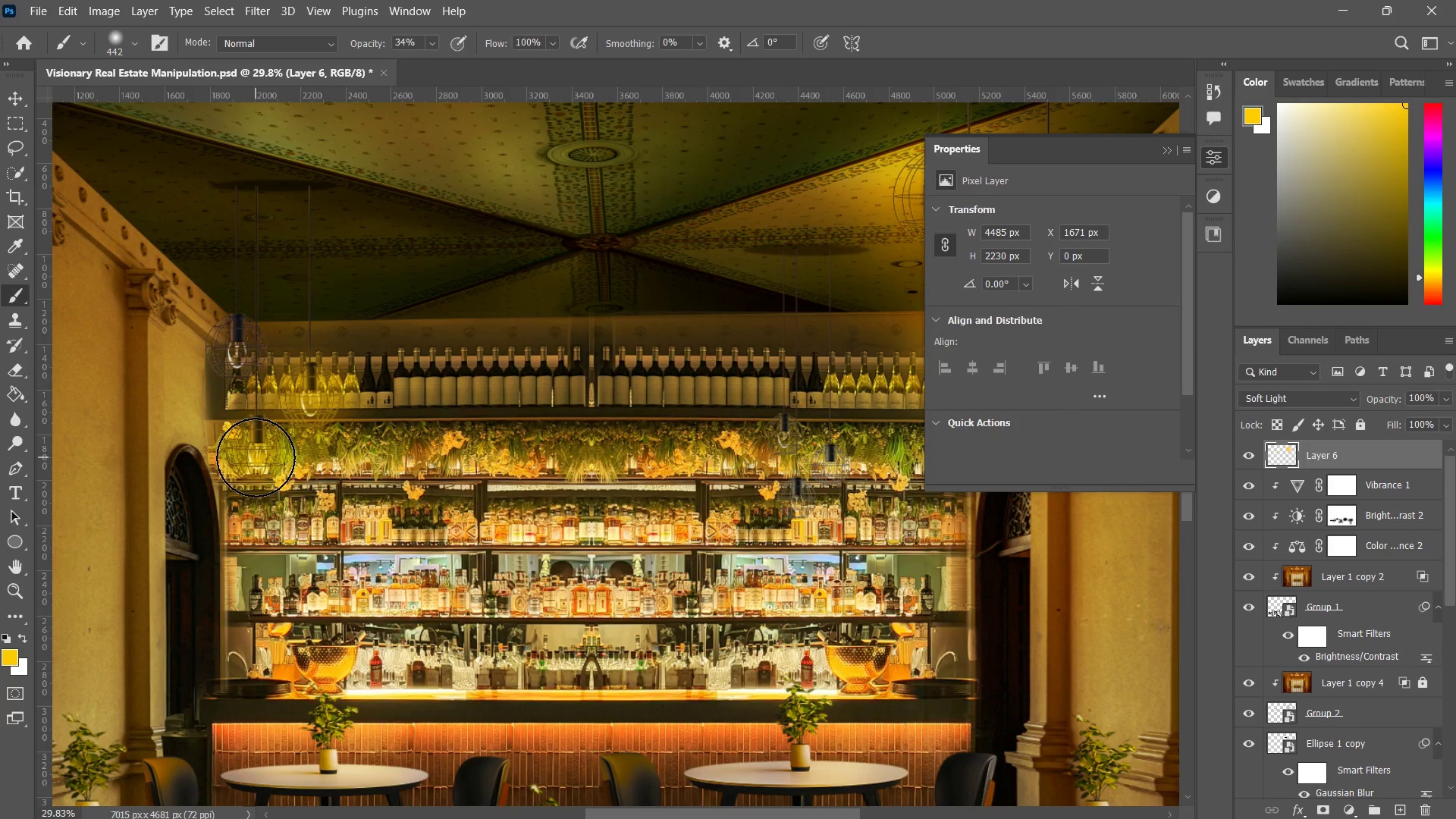 
triple_click([256, 457])
 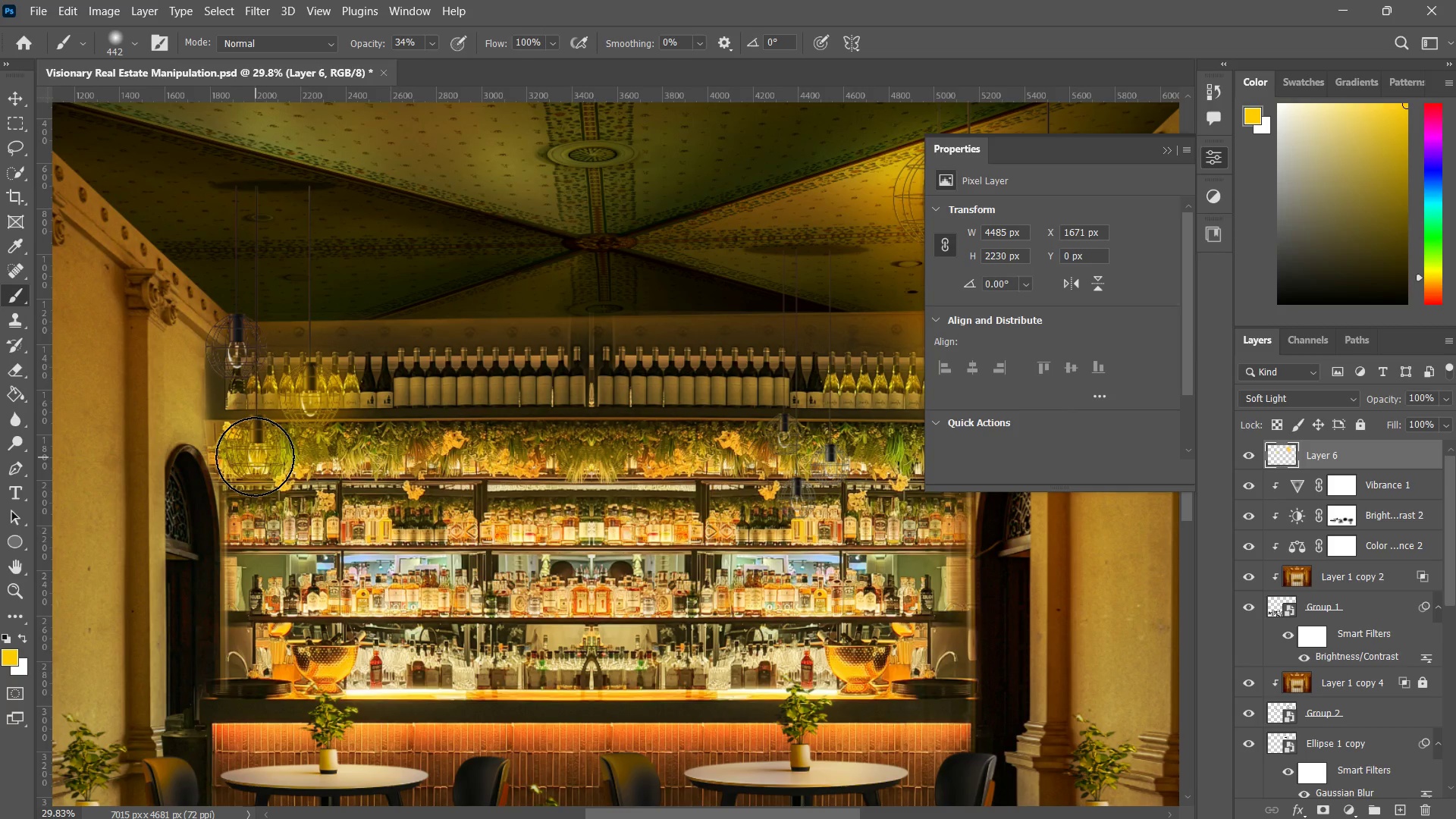 
triple_click([255, 457])
 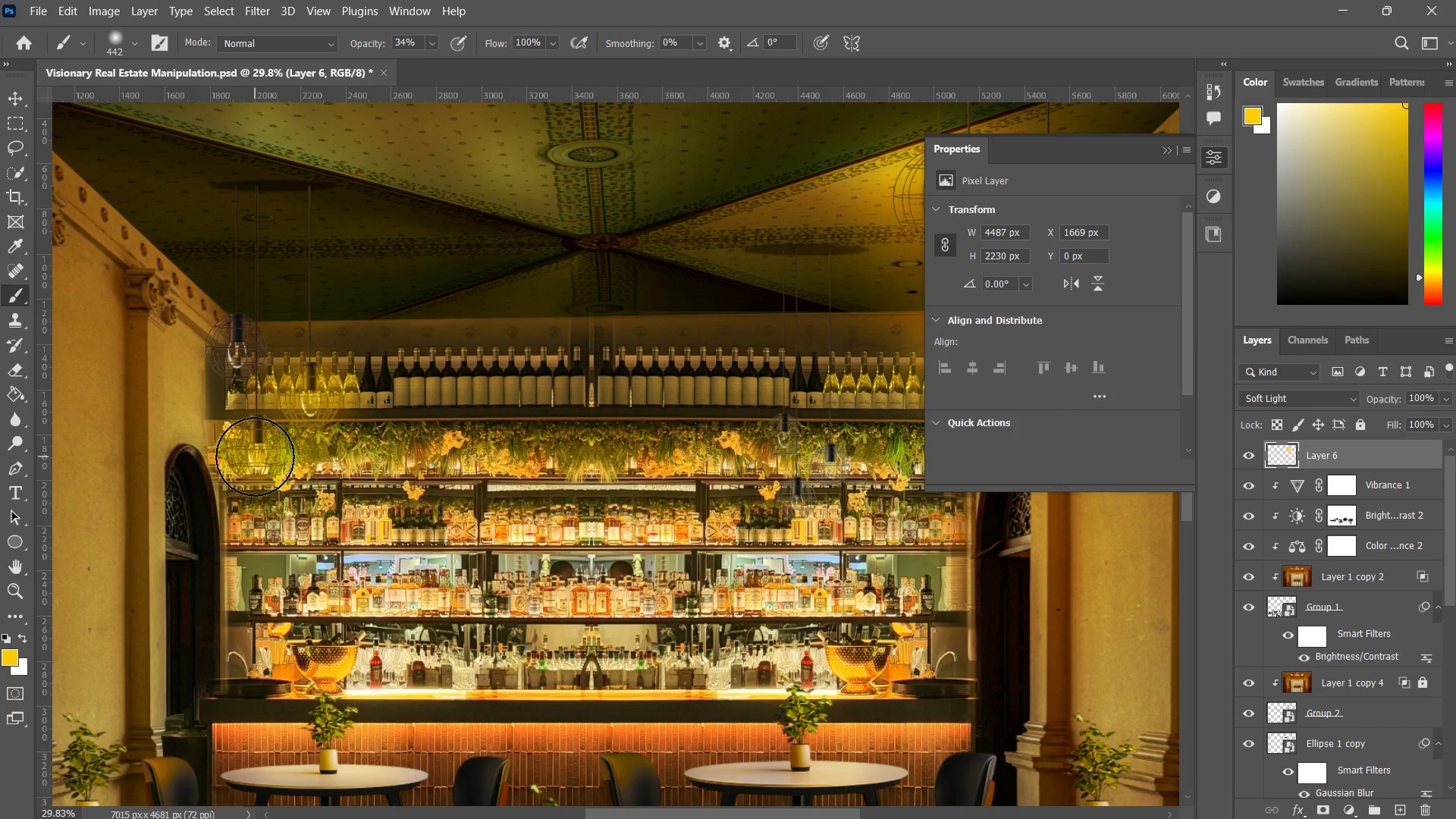 
triple_click([255, 457])
 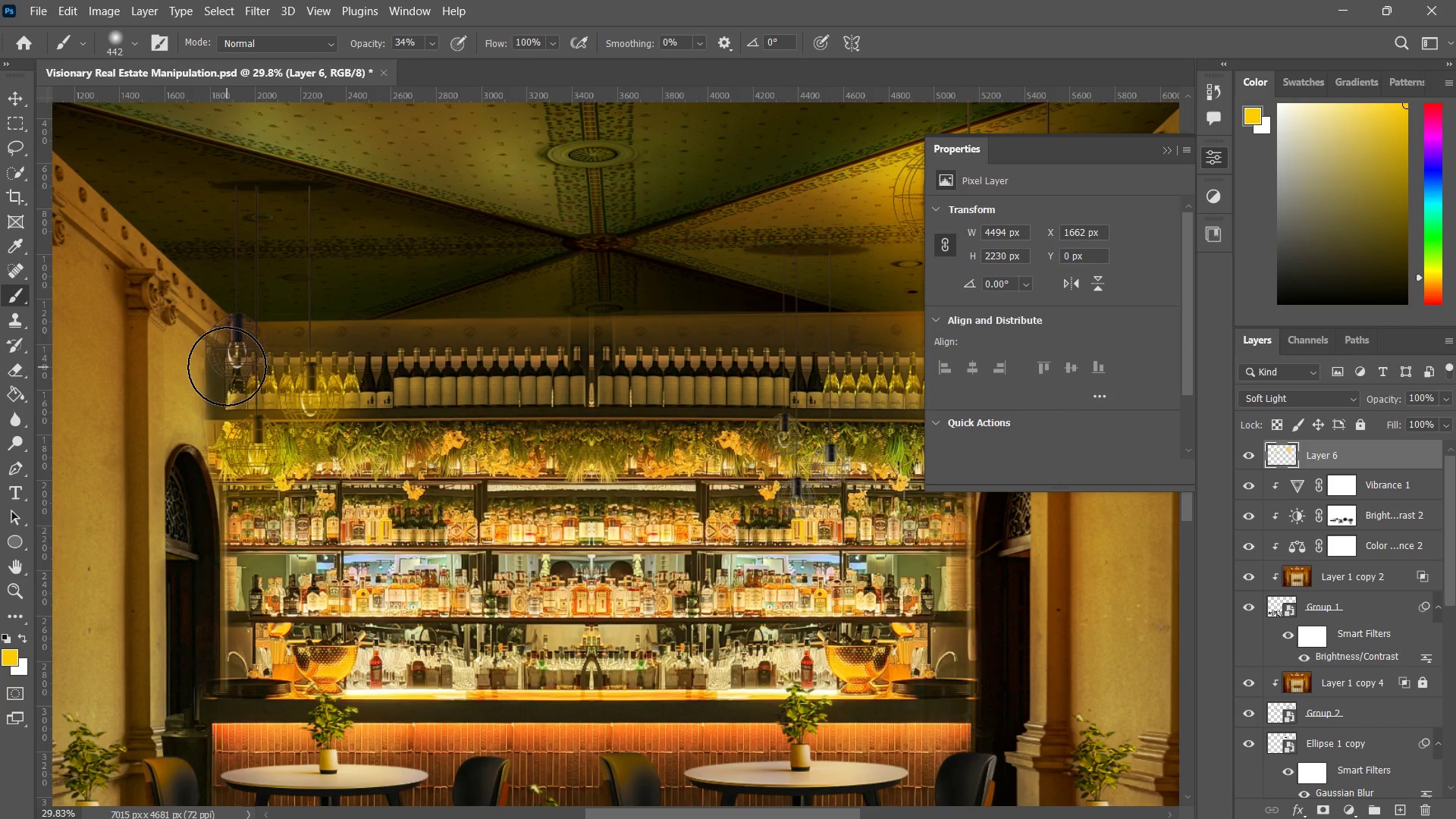 
hold_key(key=AltLeft, duration=0.88)
 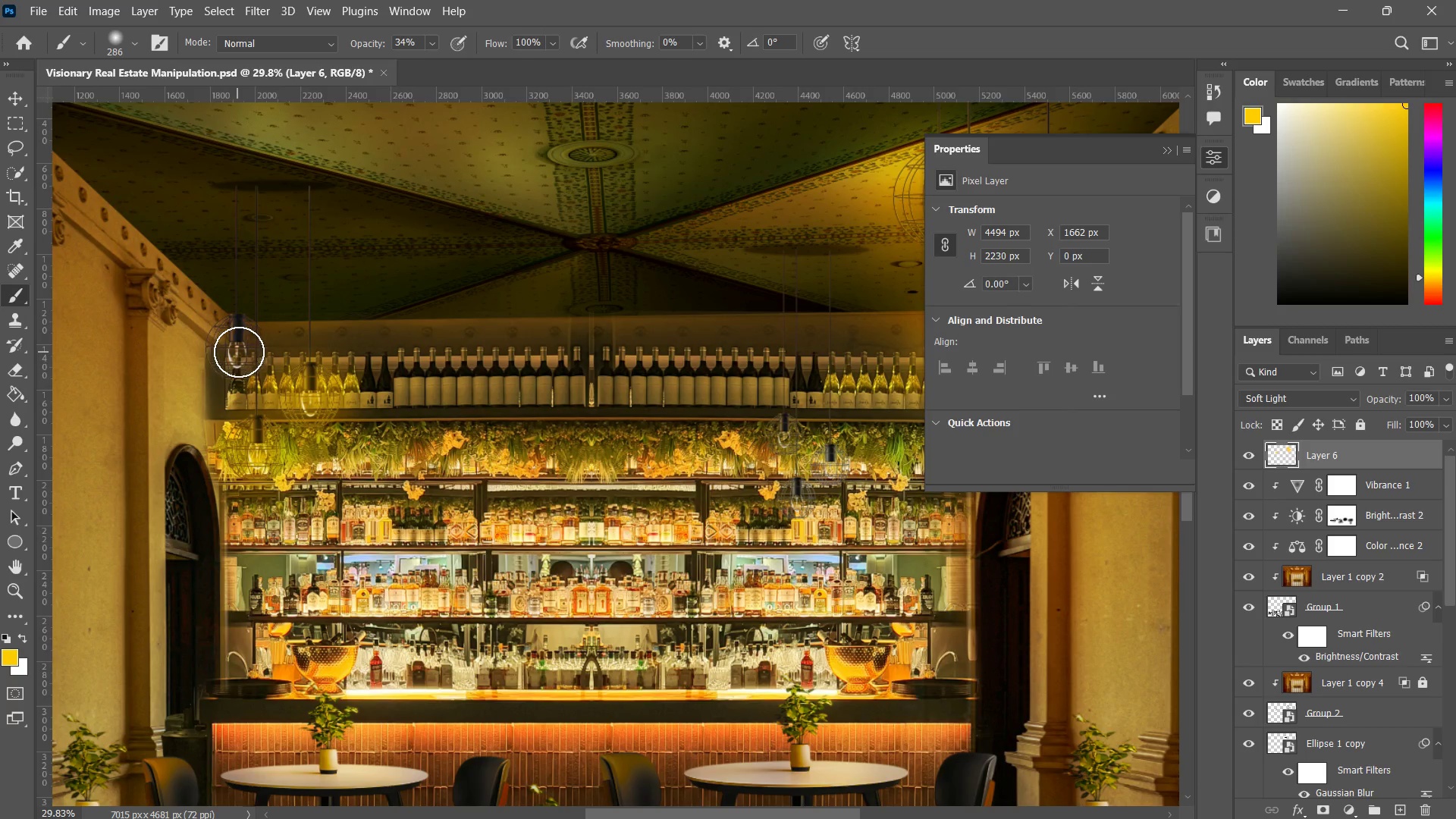 
double_click([237, 351])
 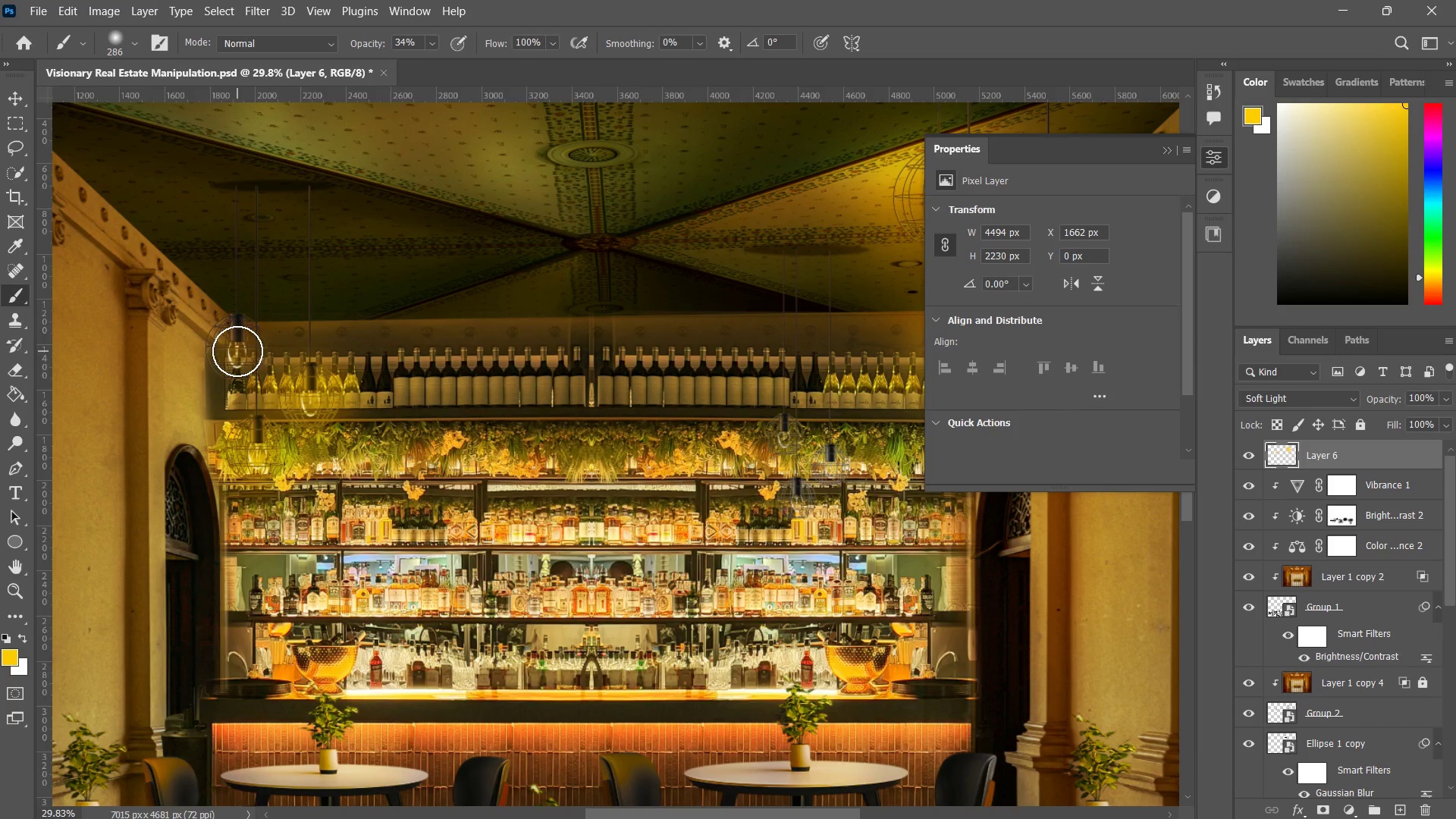 
triple_click([237, 351])
 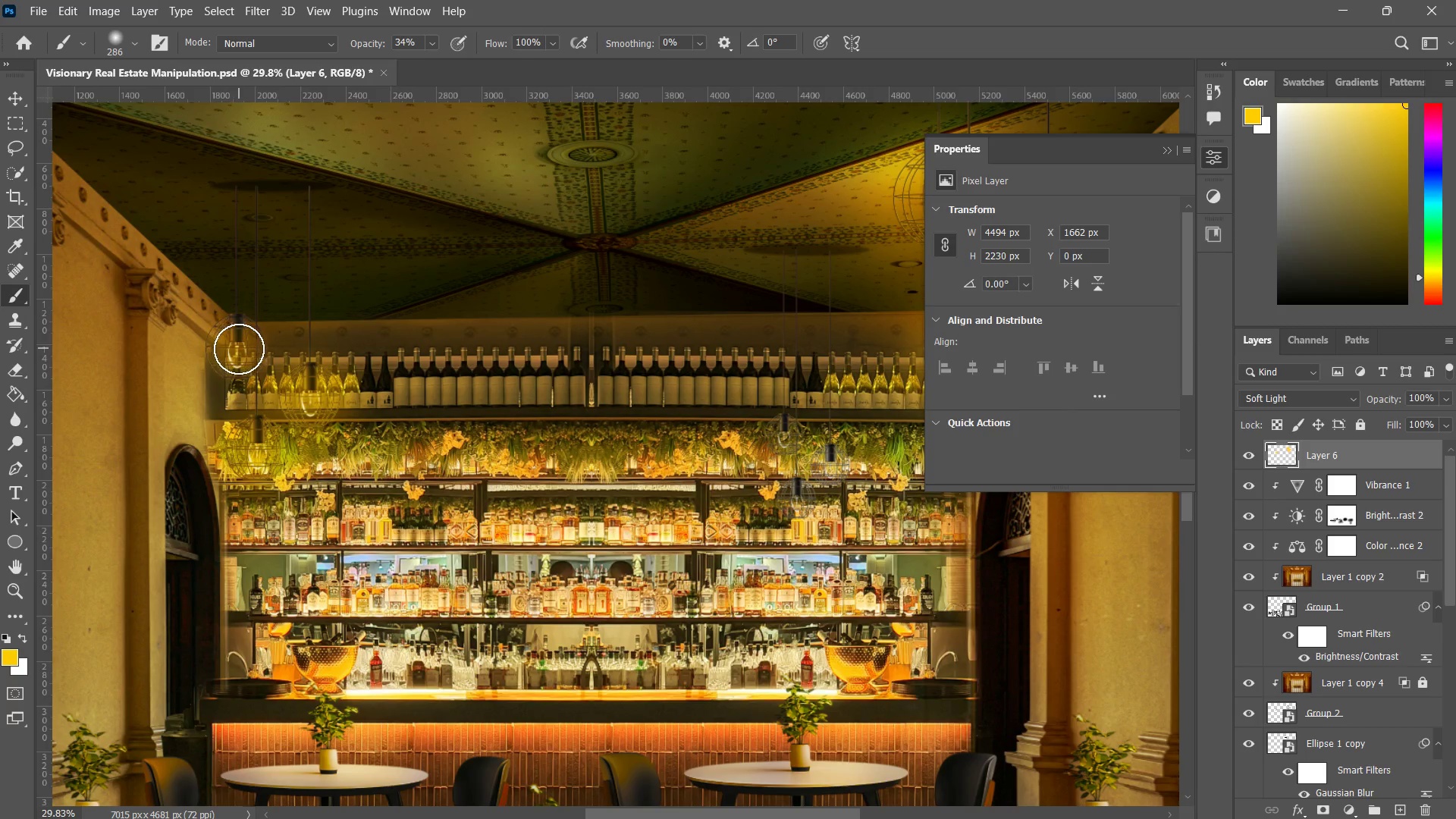 
triple_click([240, 349])
 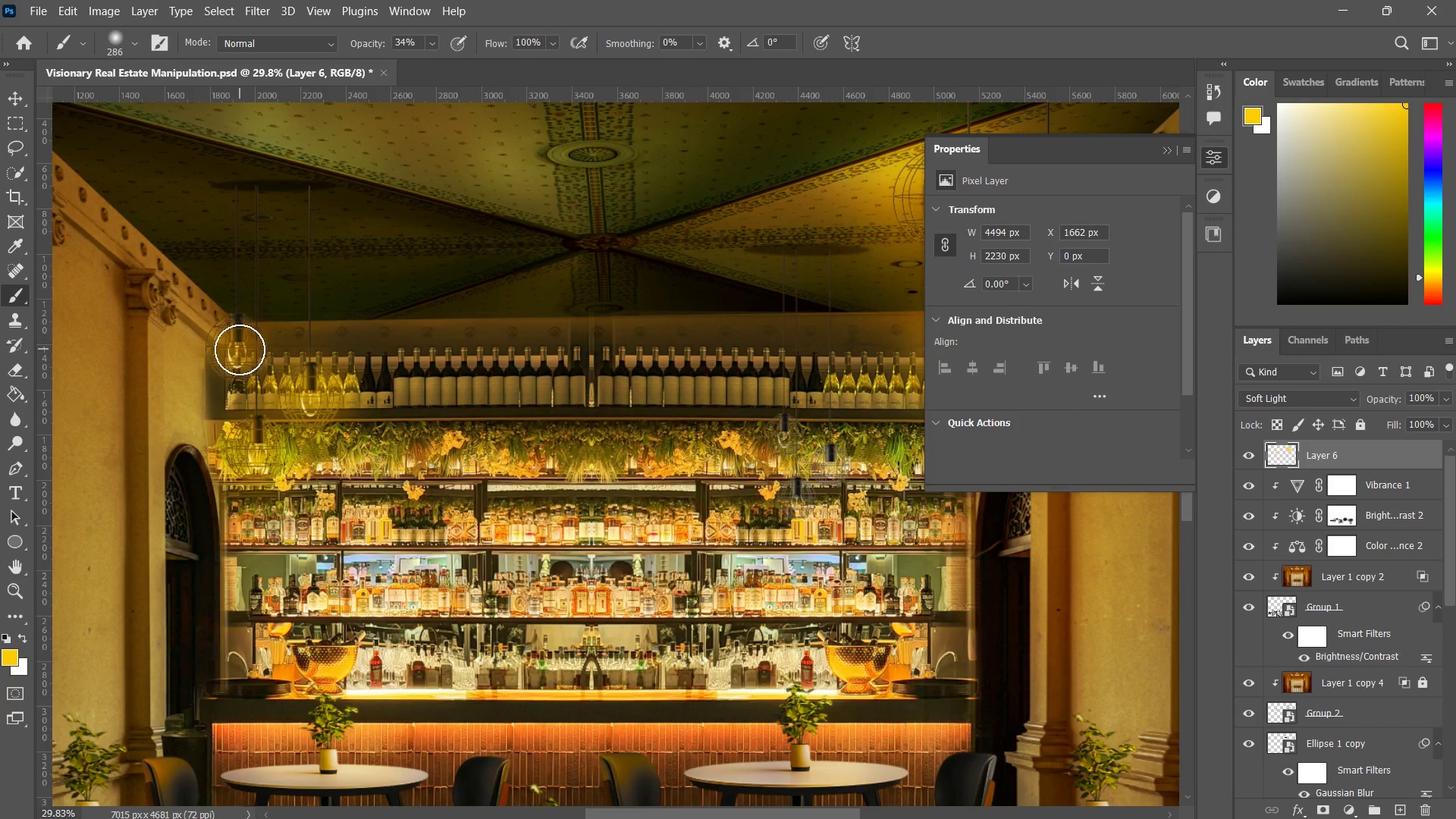 
hold_key(key=AltLeft, duration=1.81)
 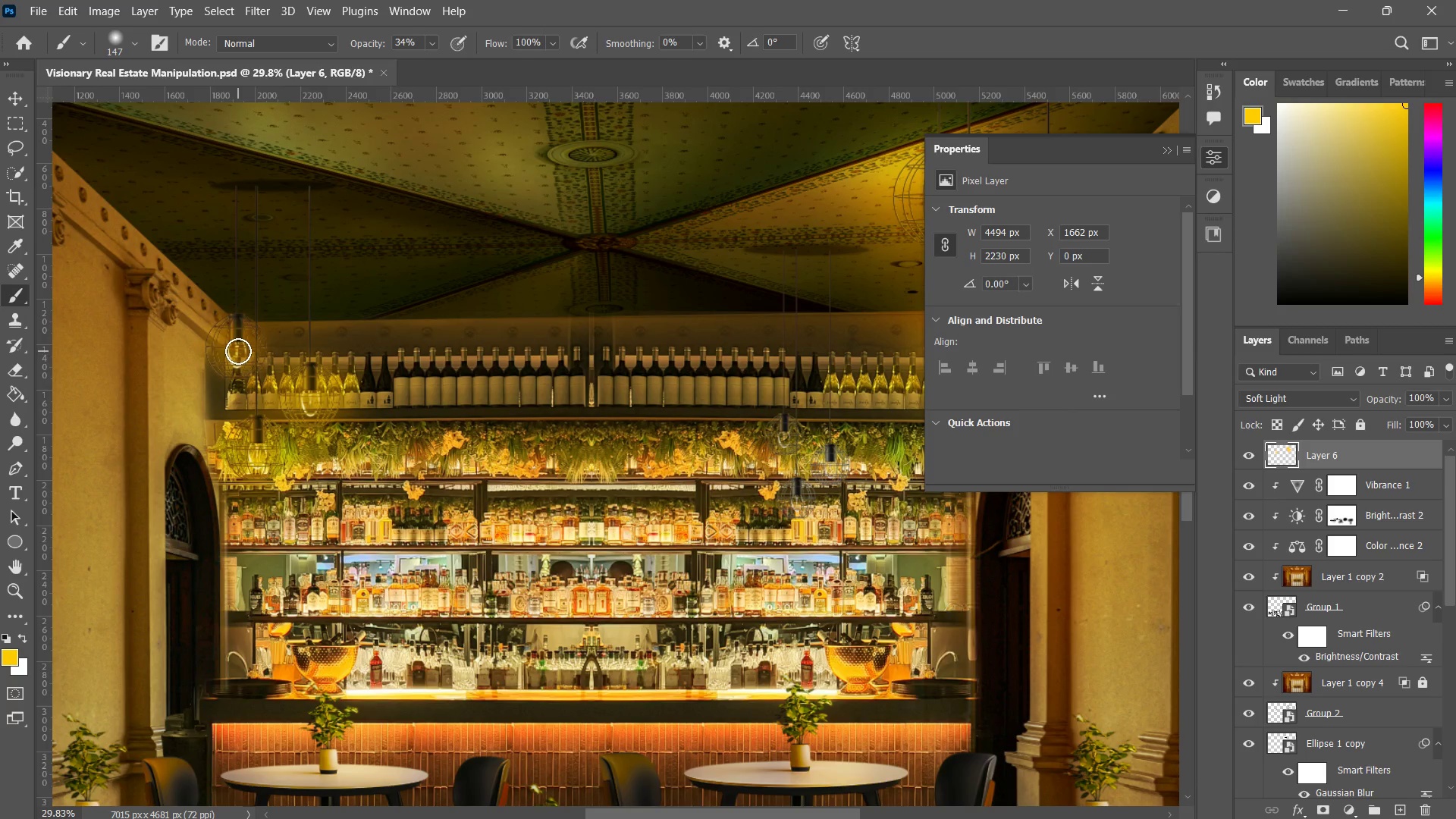 
double_click([238, 351])
 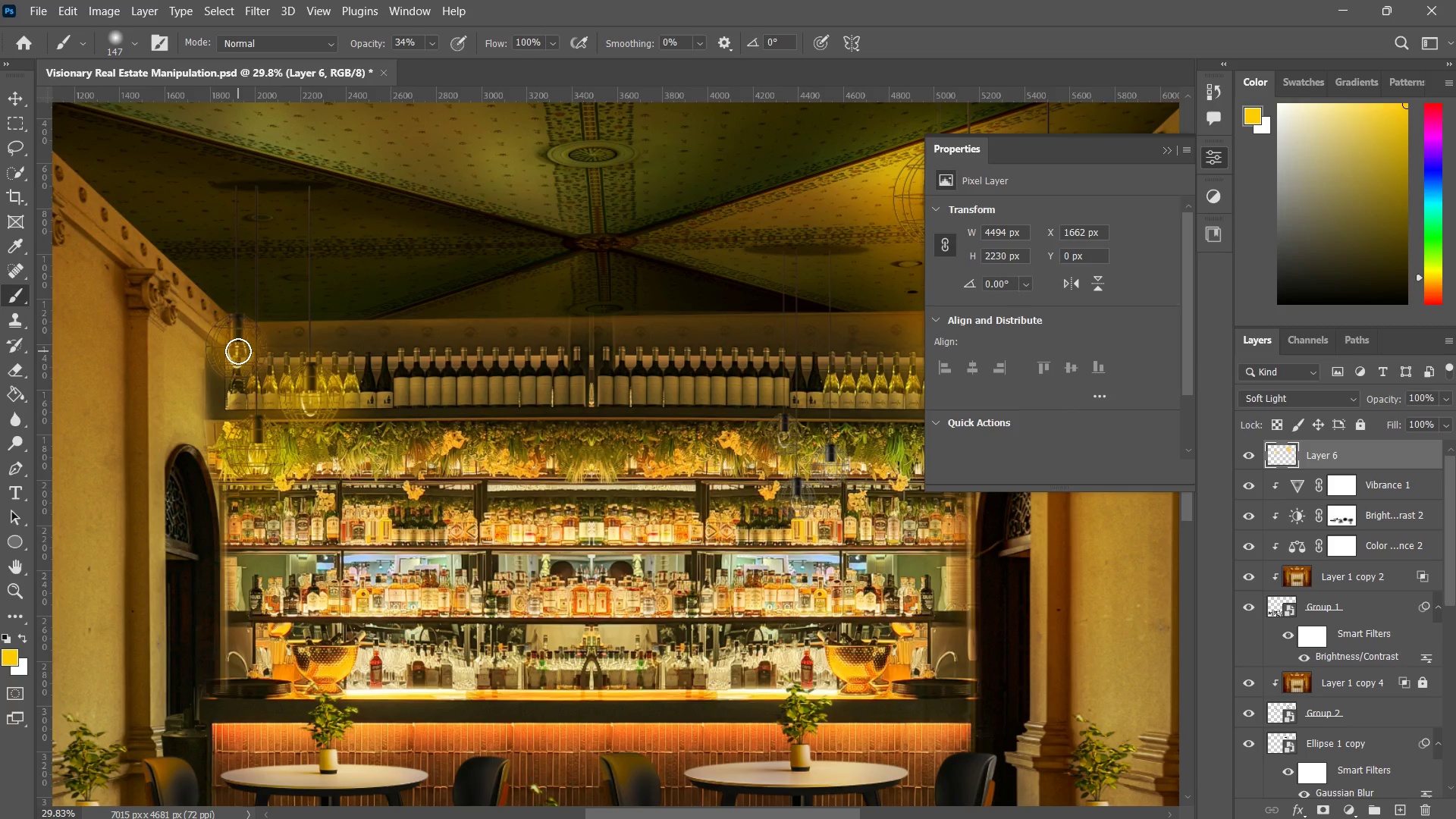 
triple_click([238, 351])
 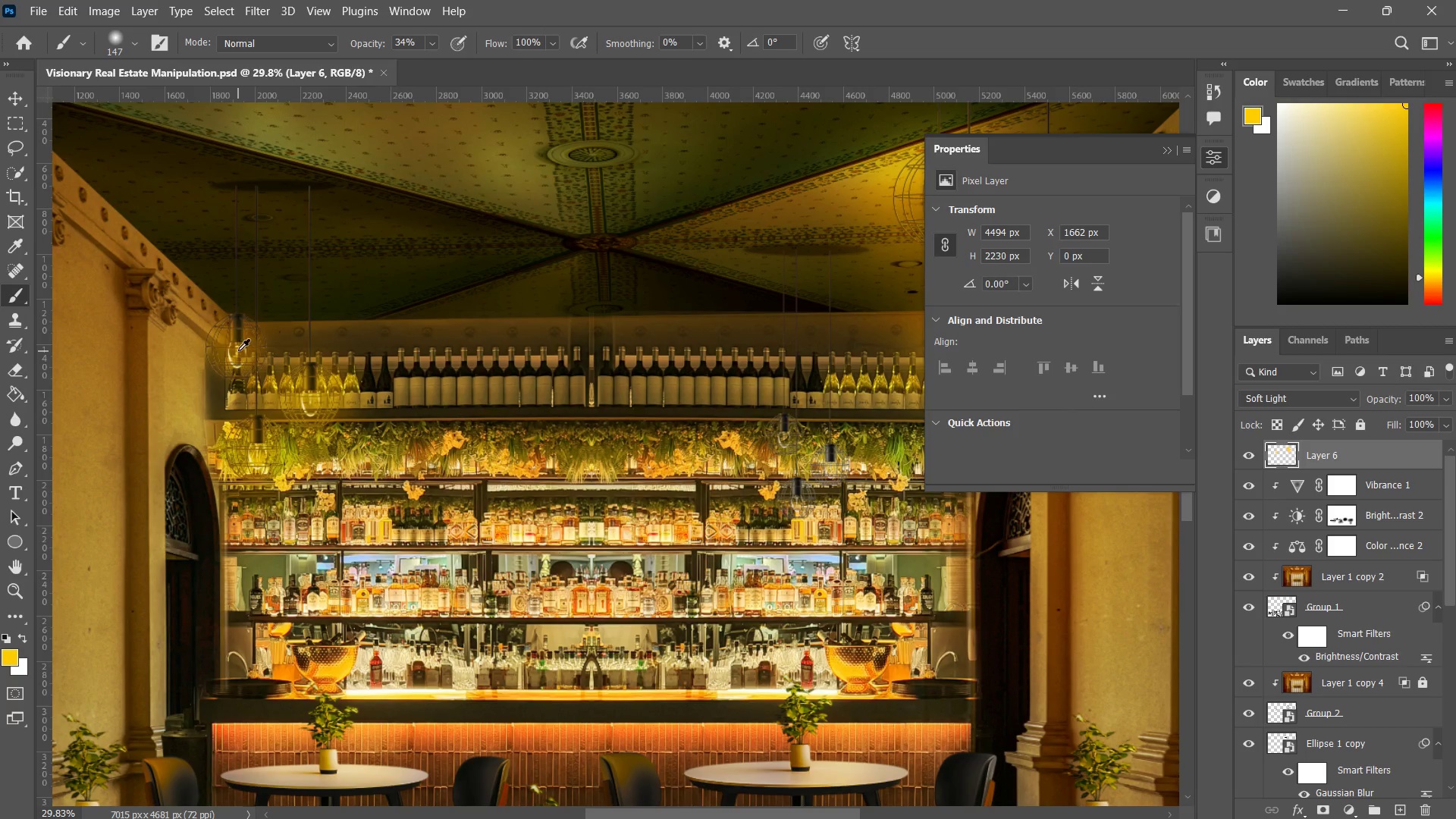 
hold_key(key=AltLeft, duration=0.5)
 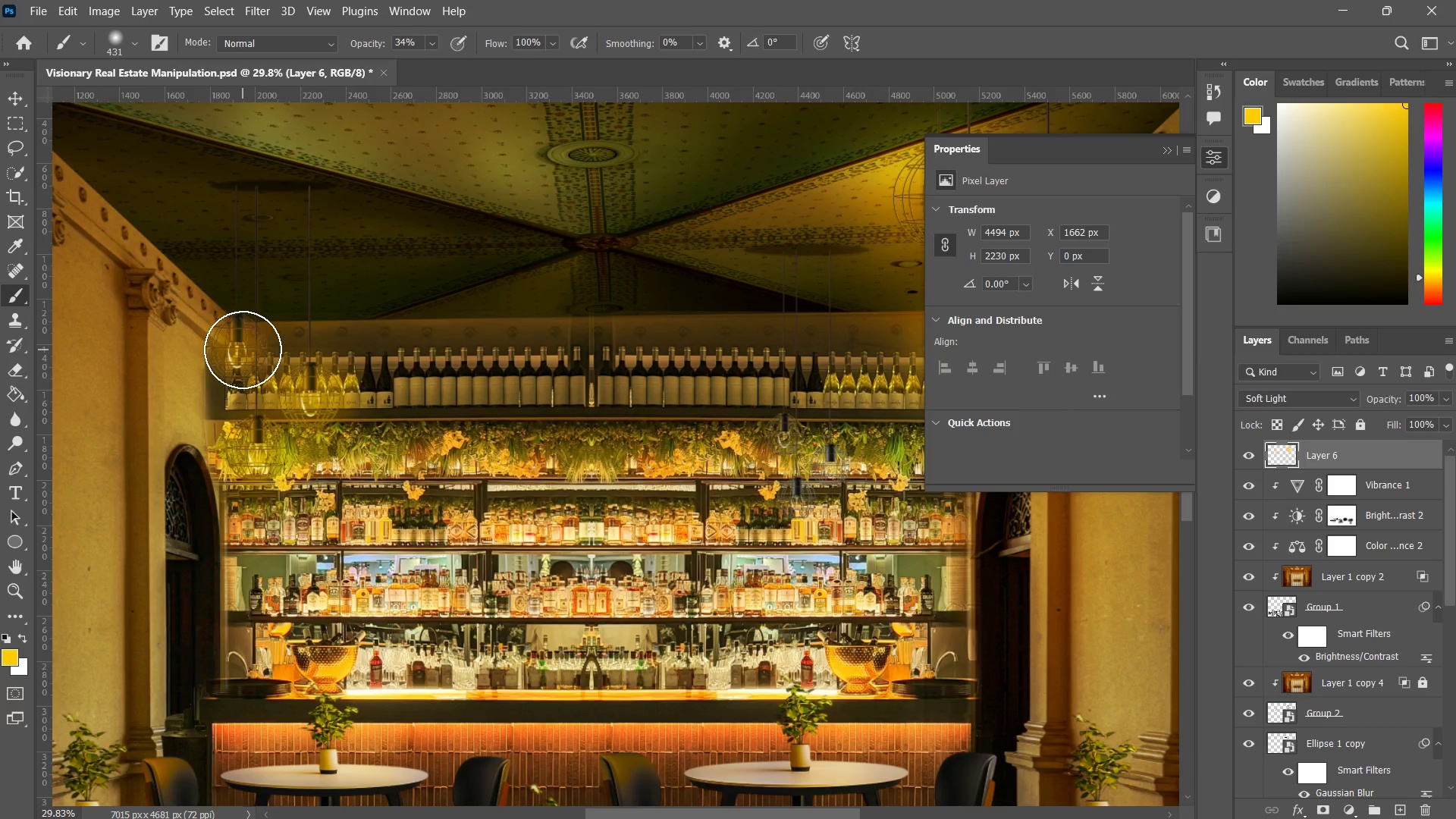 
double_click([243, 350])
 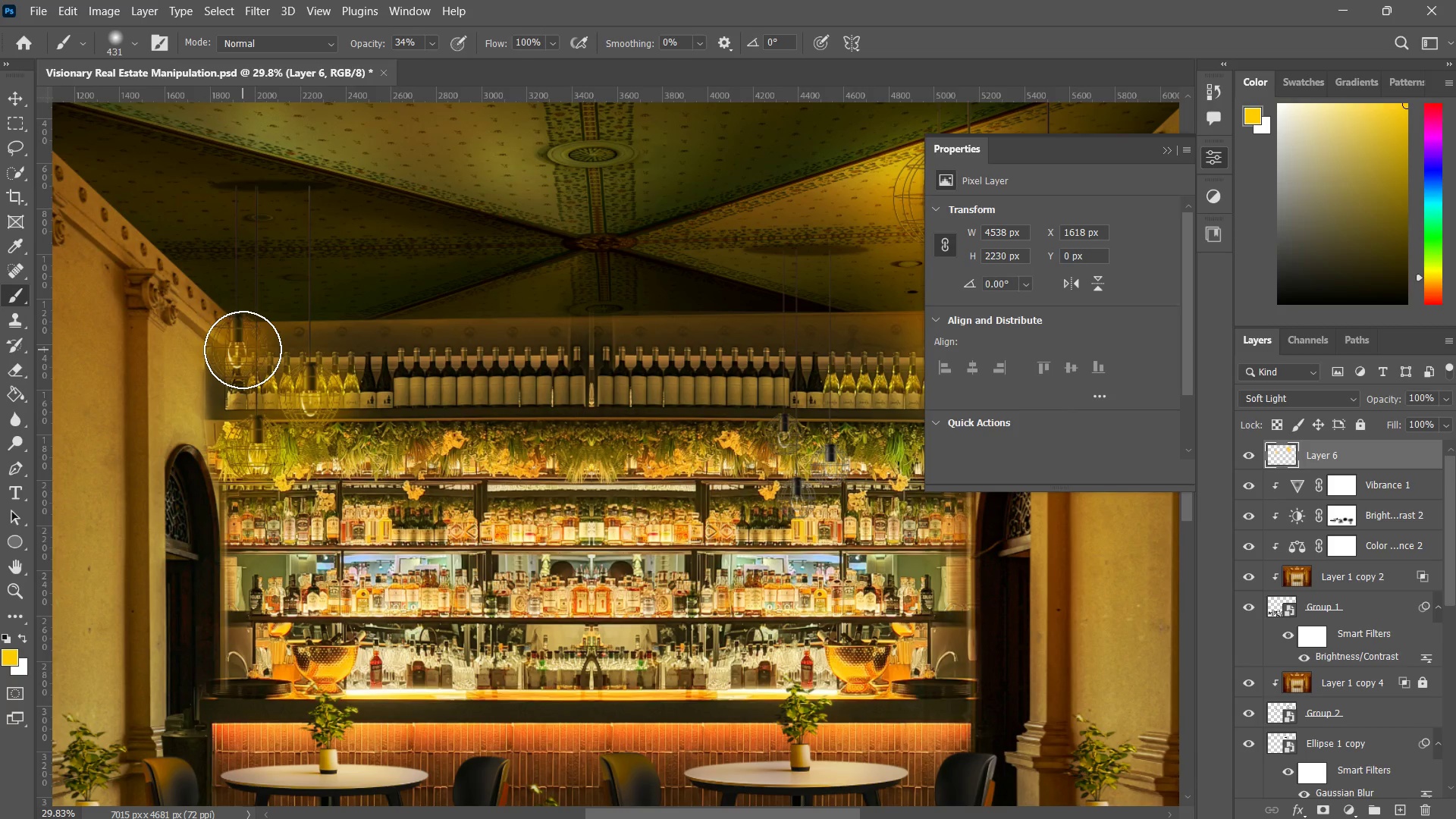 
triple_click([243, 350])
 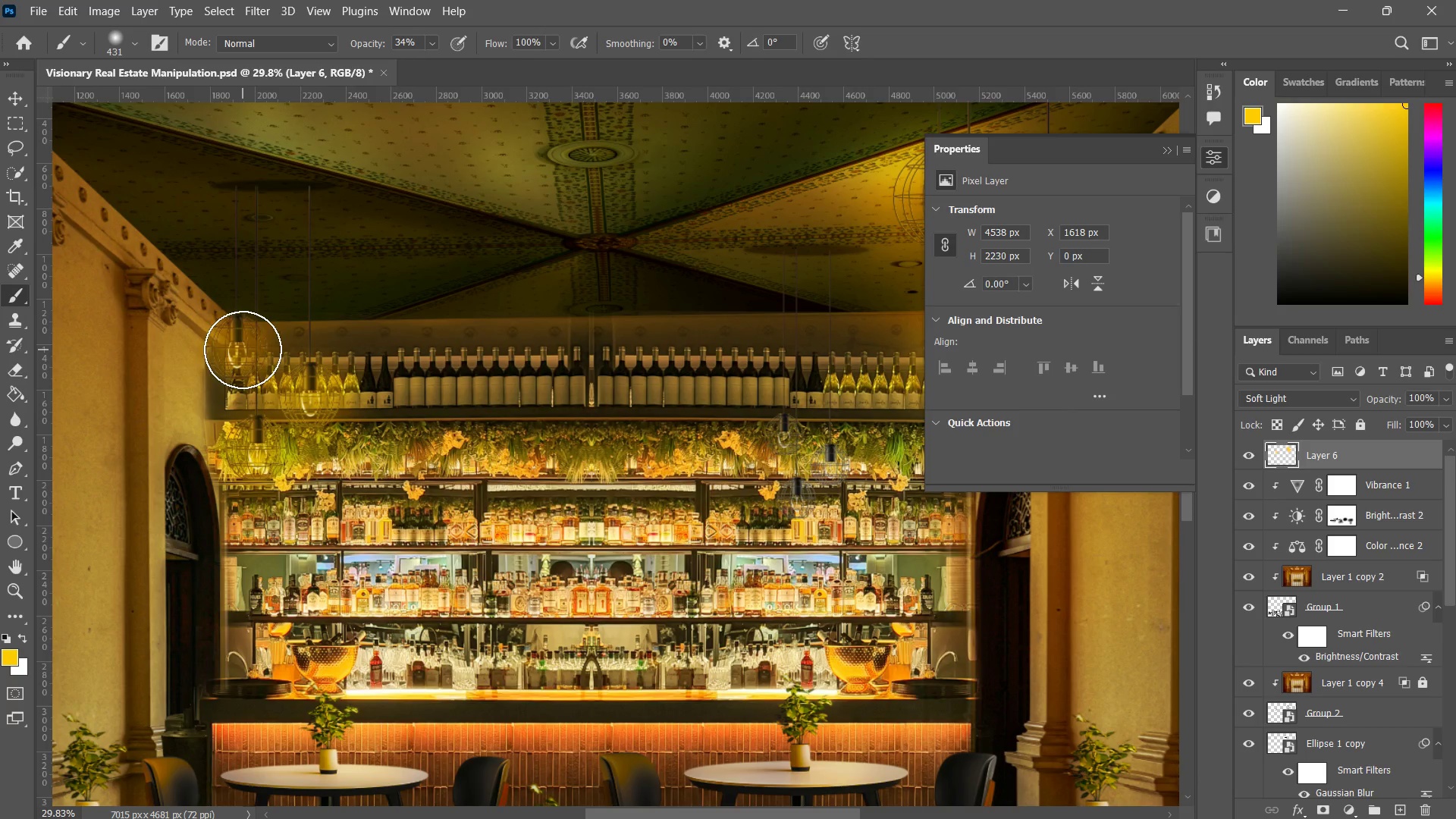 
key(Z)
 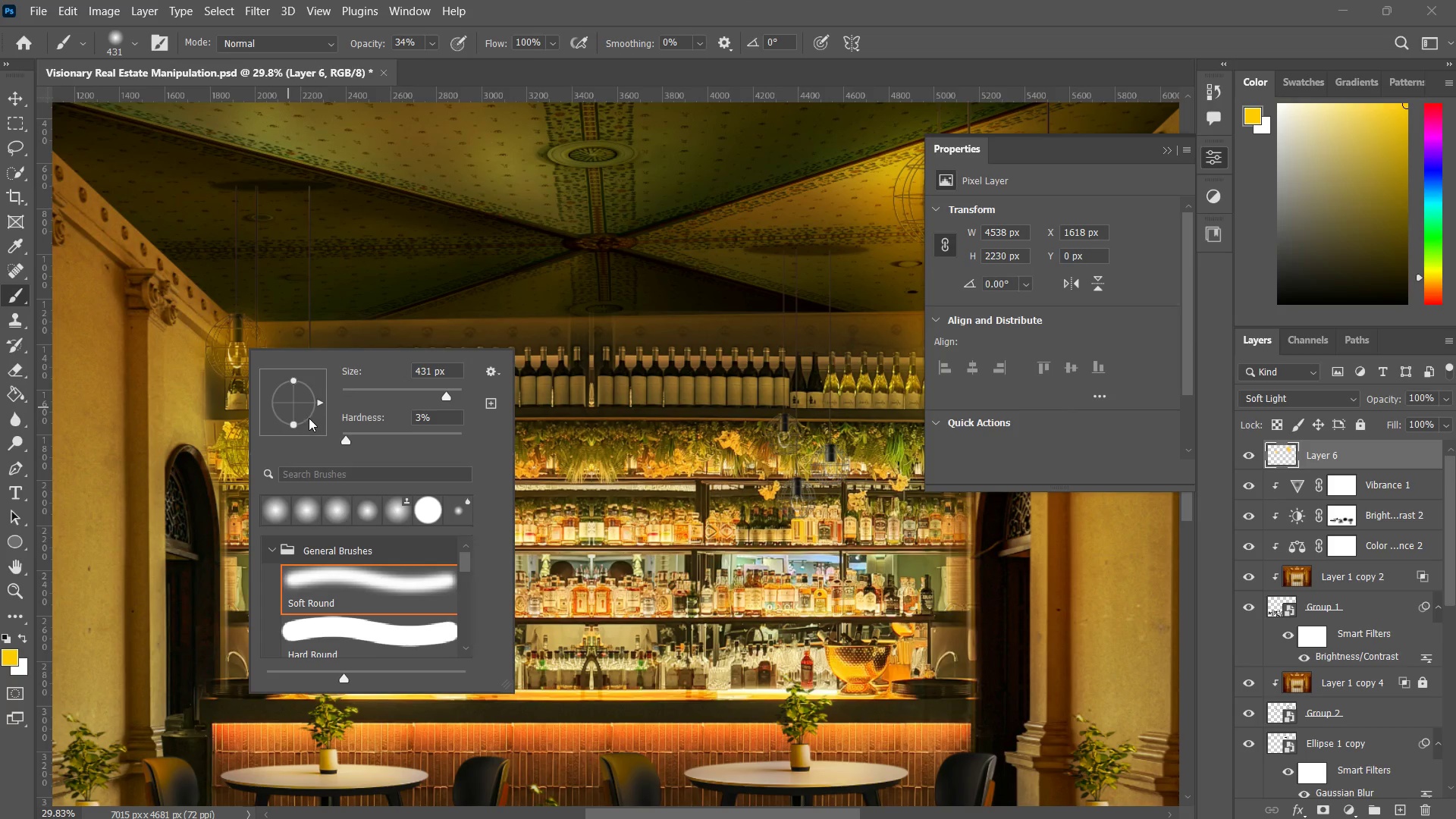 
left_click([479, 322])
 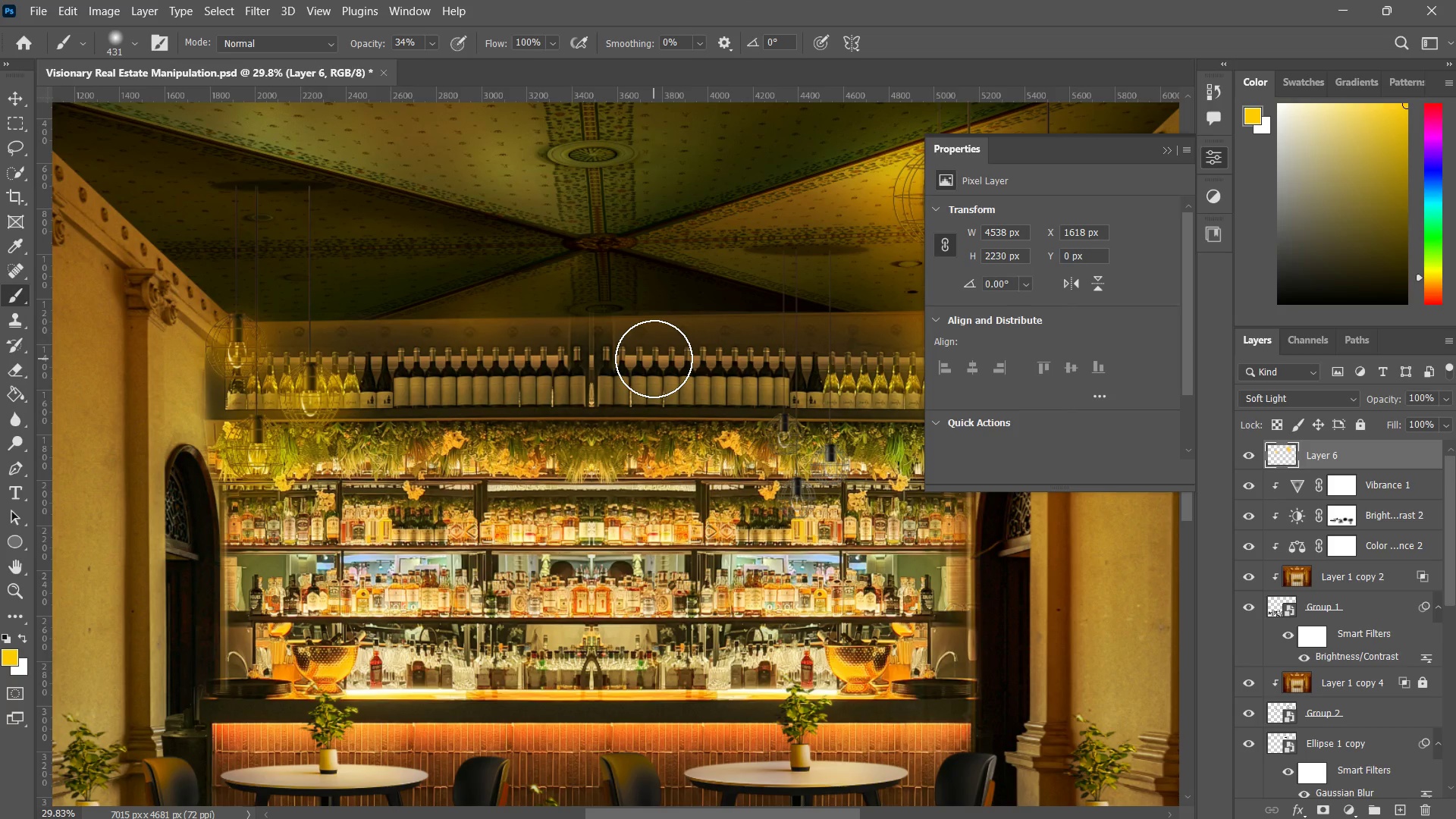 
key(Control+ControlLeft)
 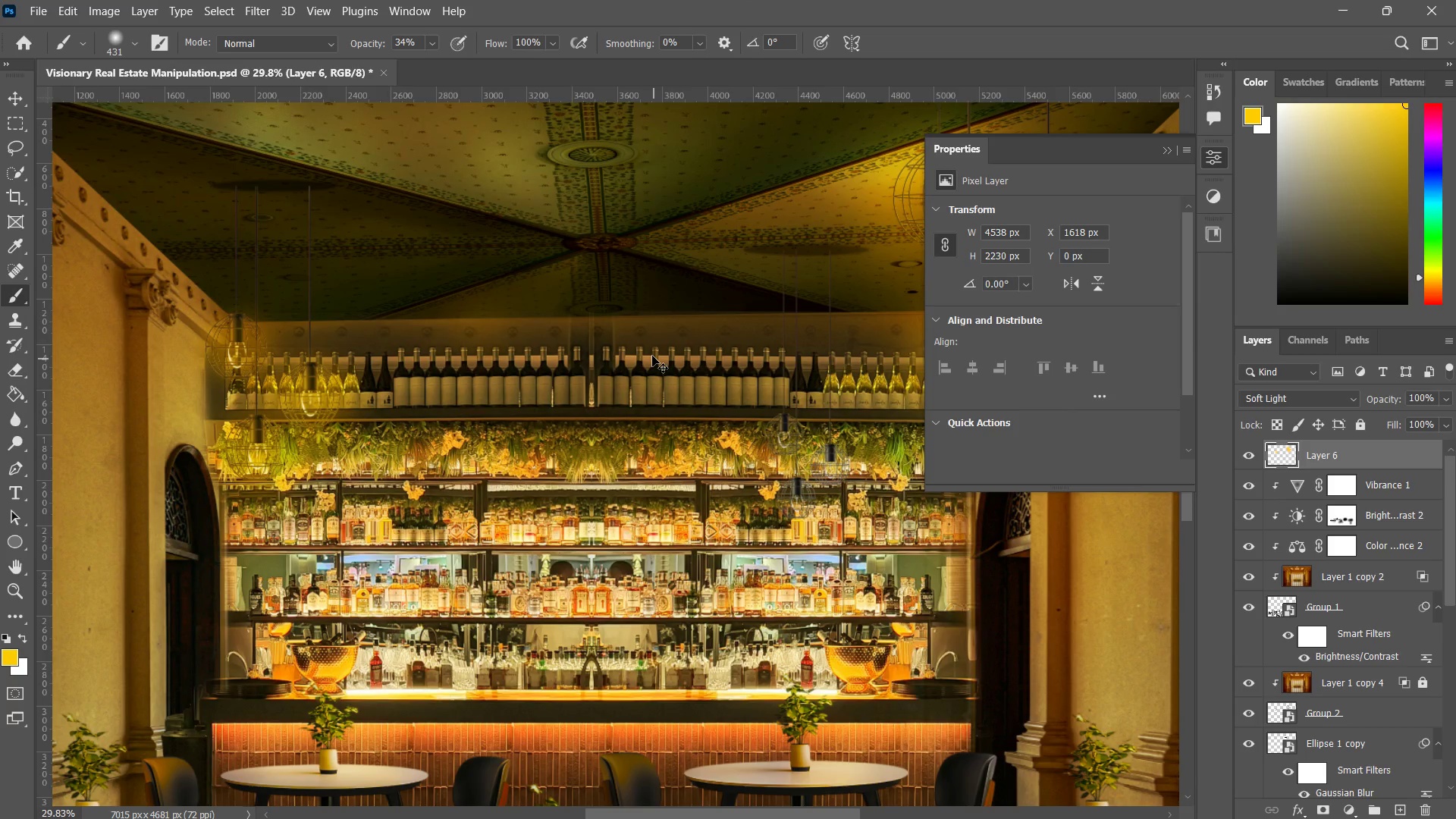 
key(Control+Z)
 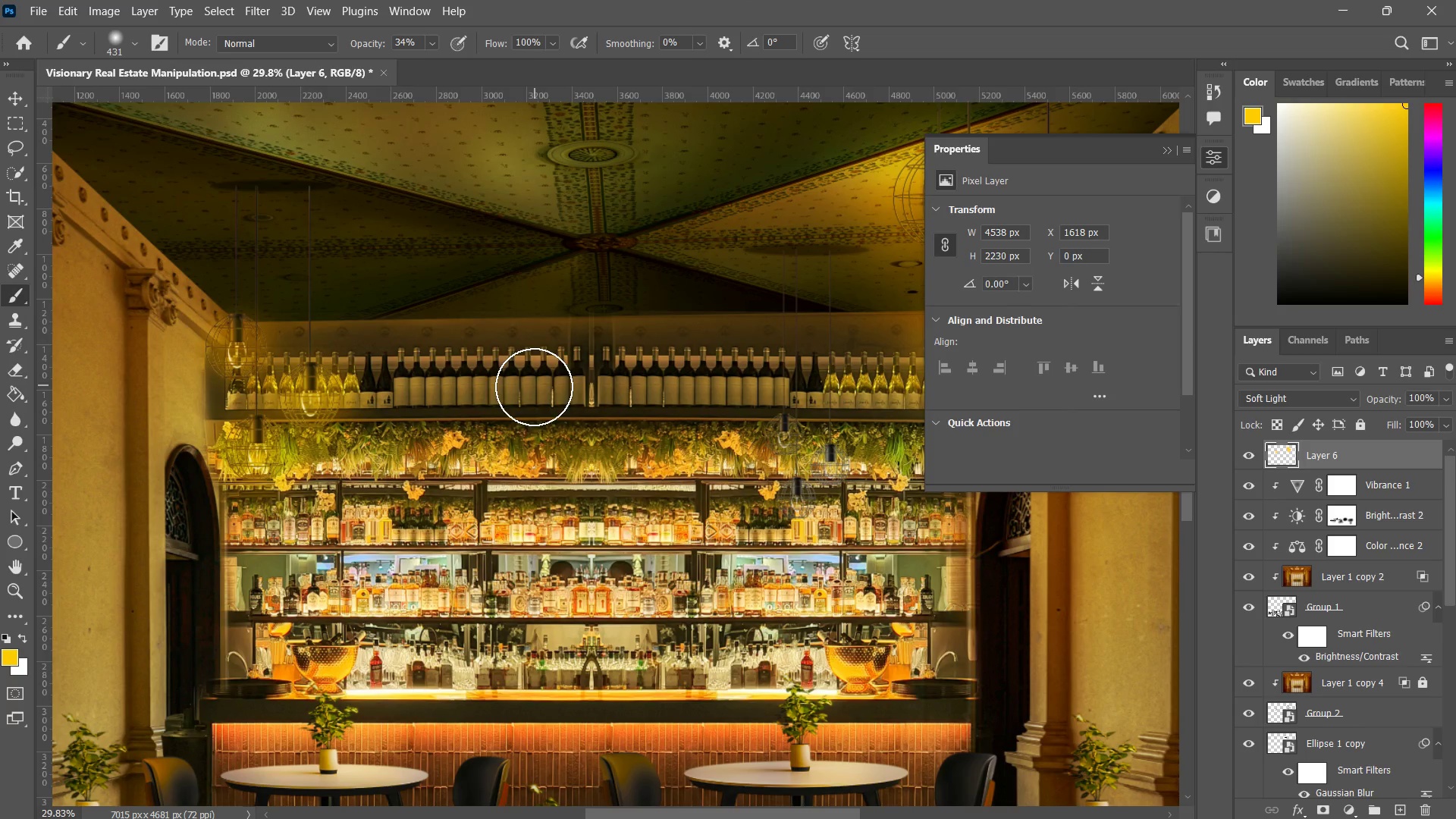 
key(Meta+MetaLeft)
 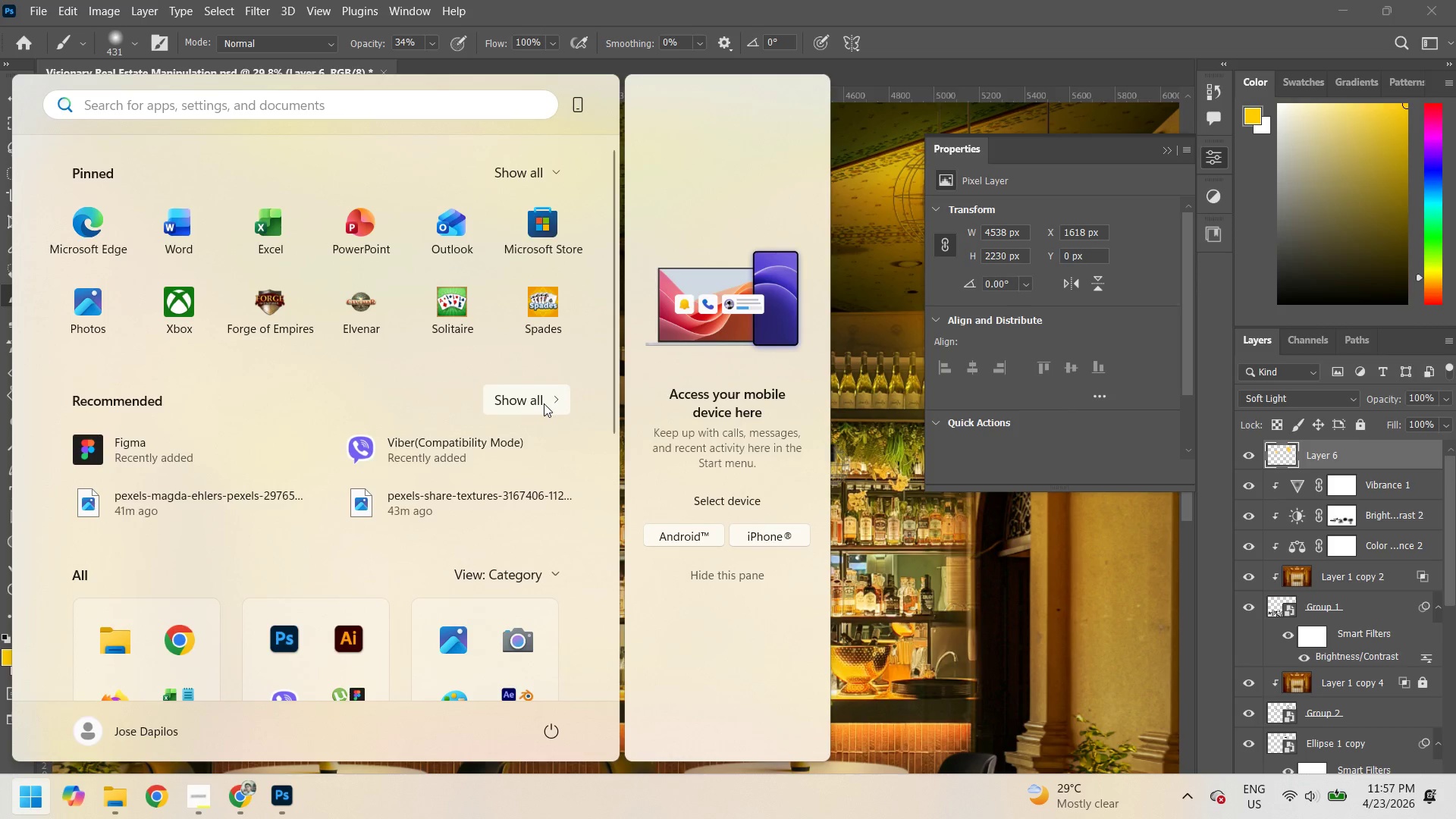 
key(Escape)
 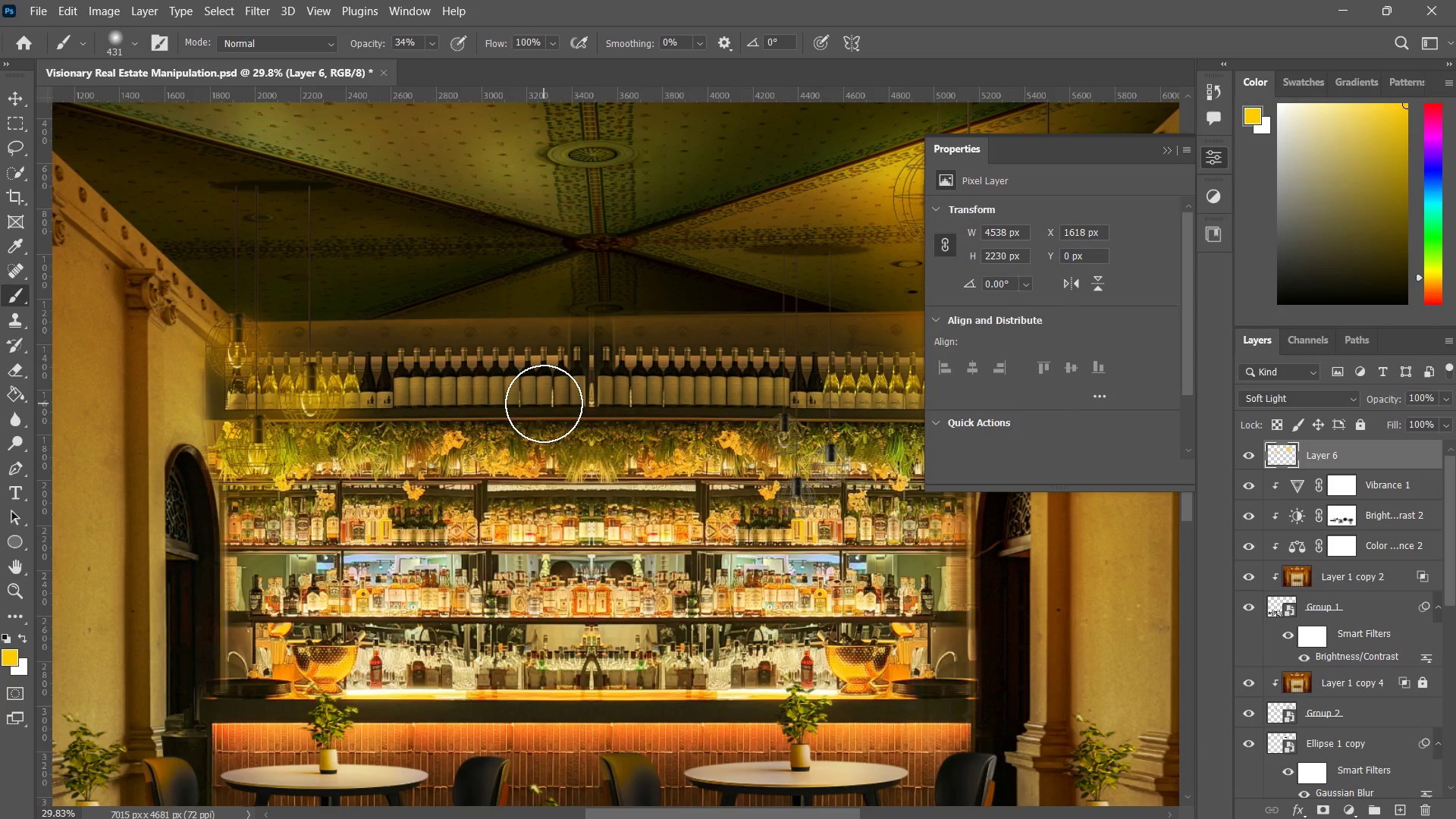 
key(Z)
 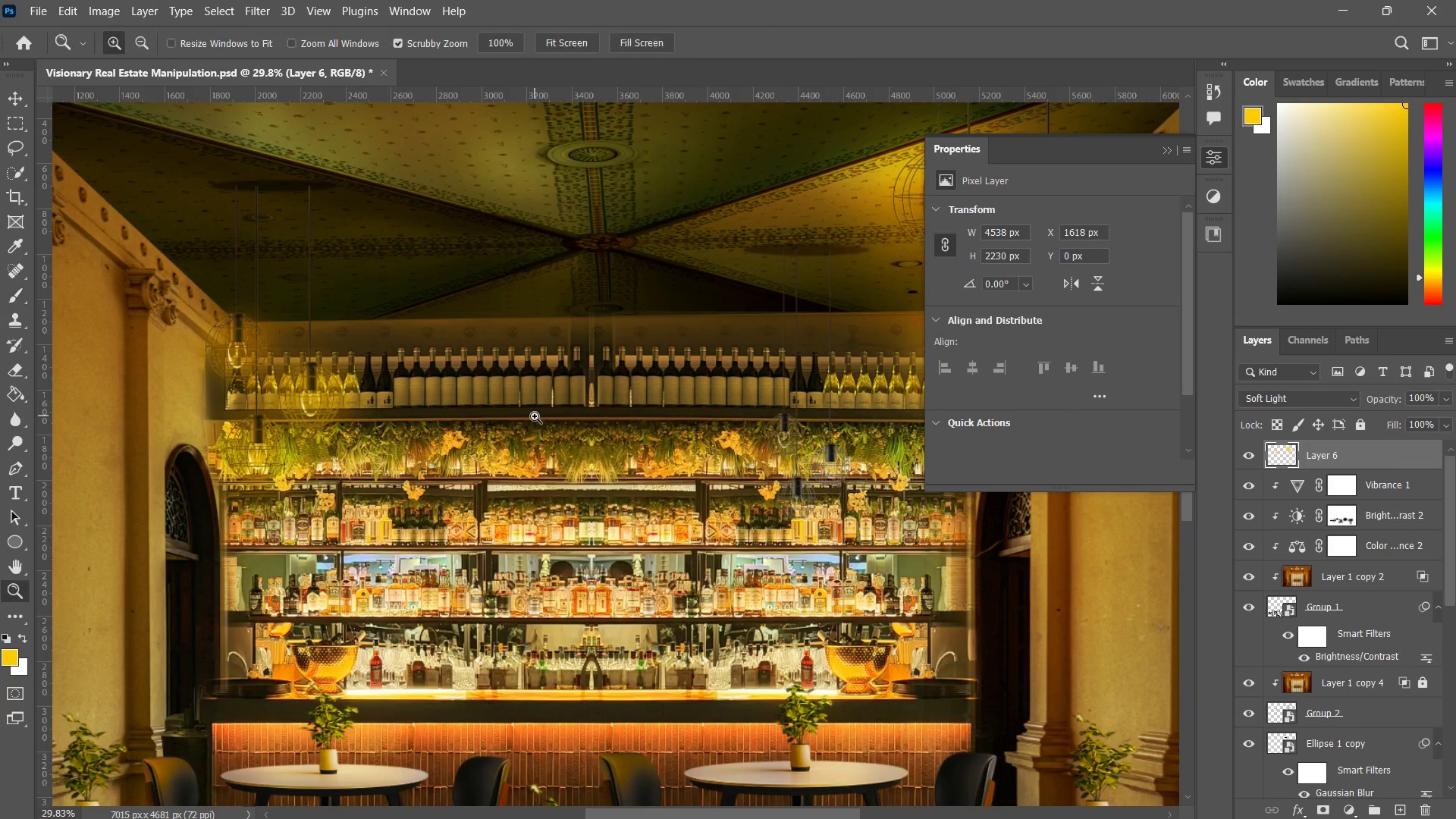 
type(zzb)
 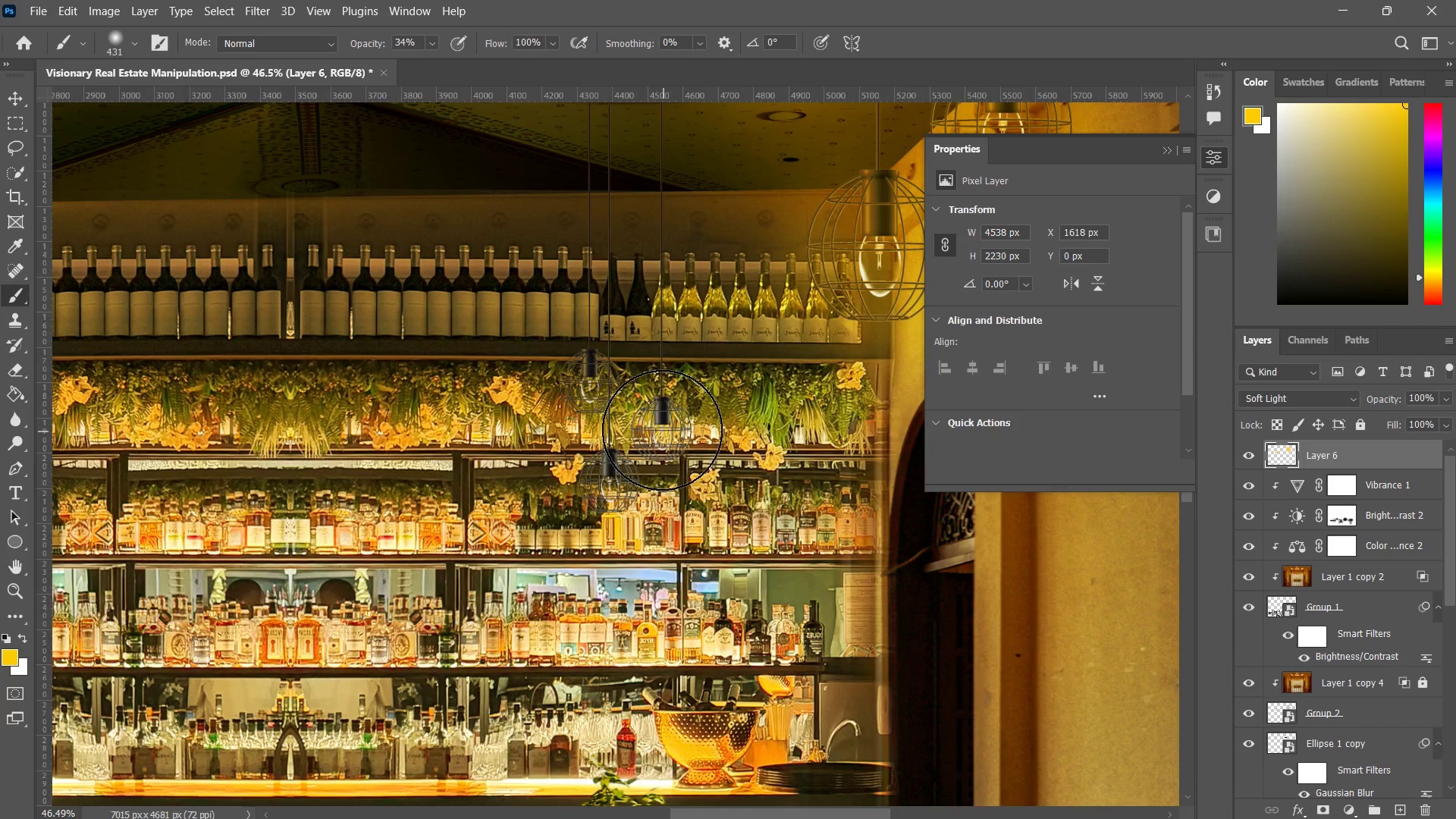 
left_click_drag(start_coordinate=[544, 413], to_coordinate=[504, 460])
 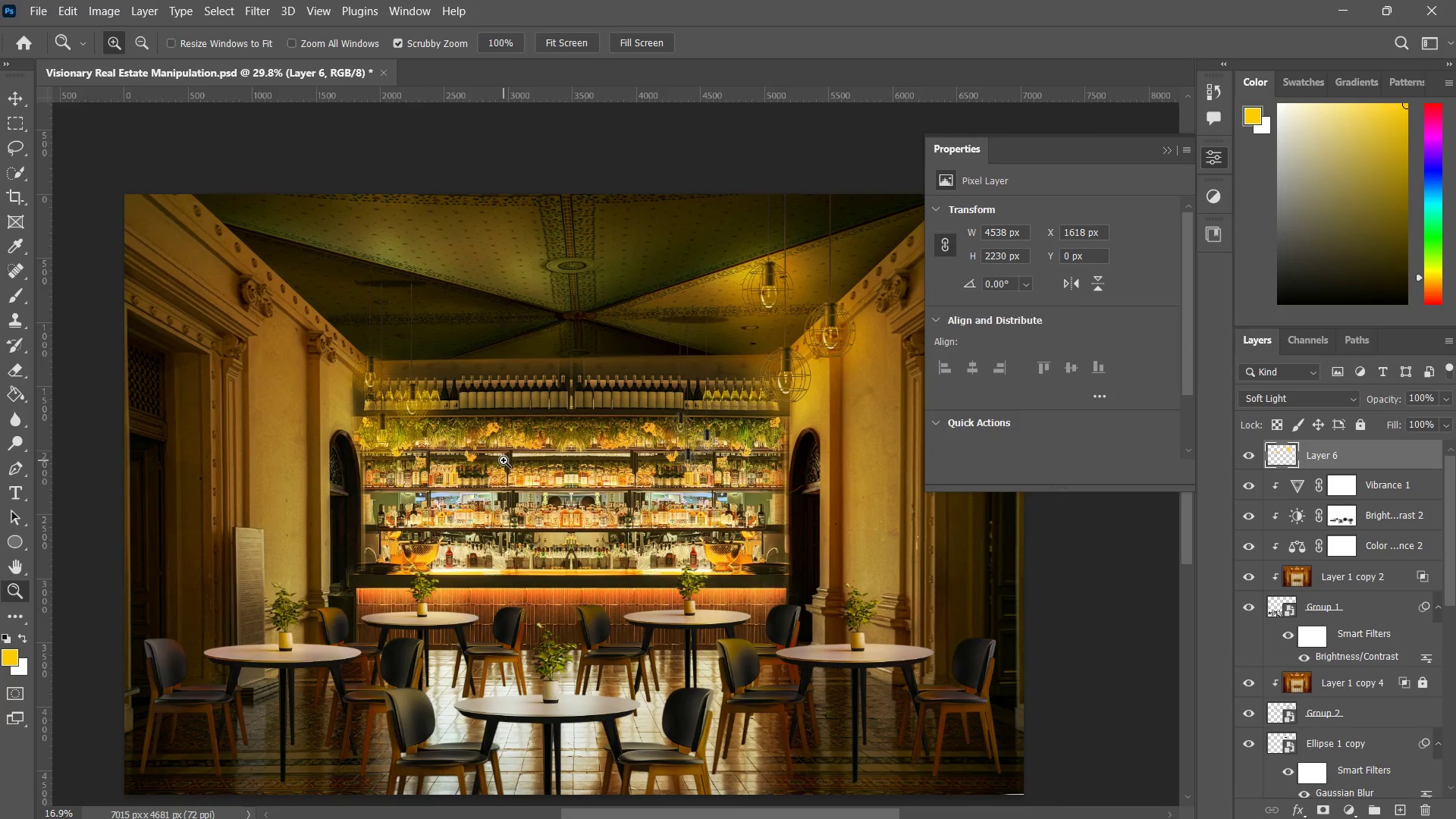 
hold_key(key=Space, duration=1.2)
 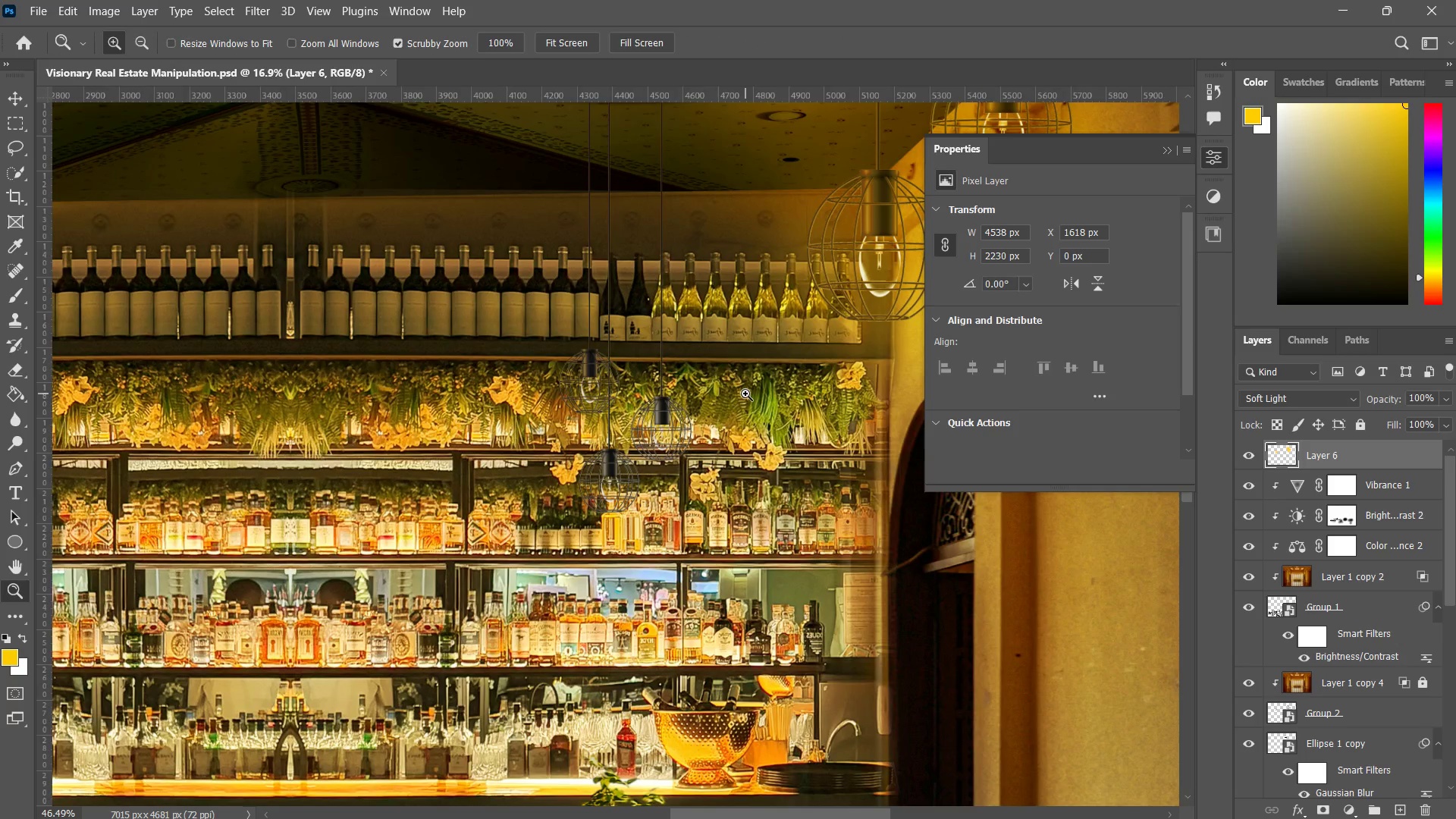 
left_click_drag(start_coordinate=[653, 383], to_coordinate=[621, 384])
 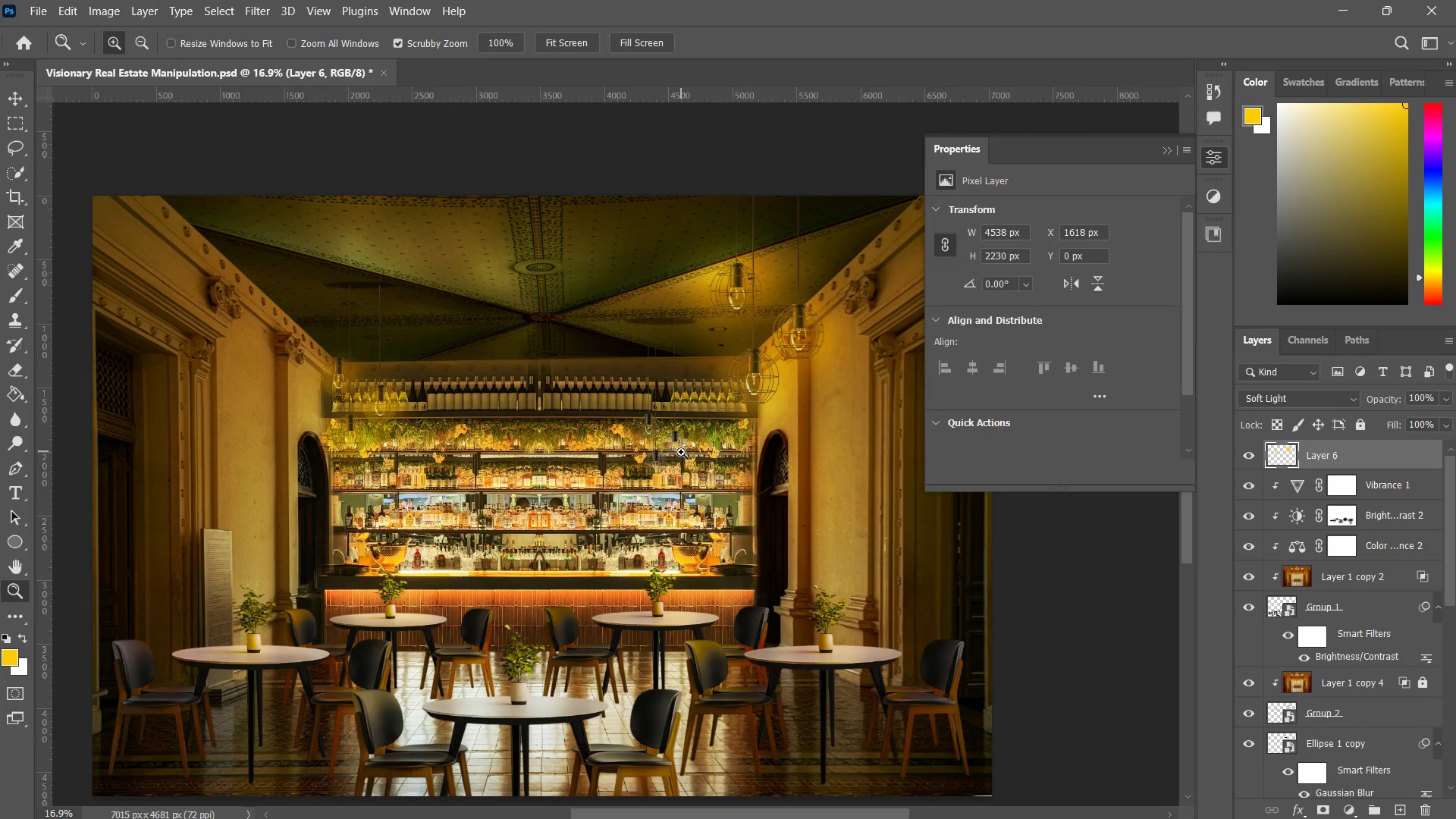 
left_click_drag(start_coordinate=[681, 452], to_coordinate=[745, 394])
 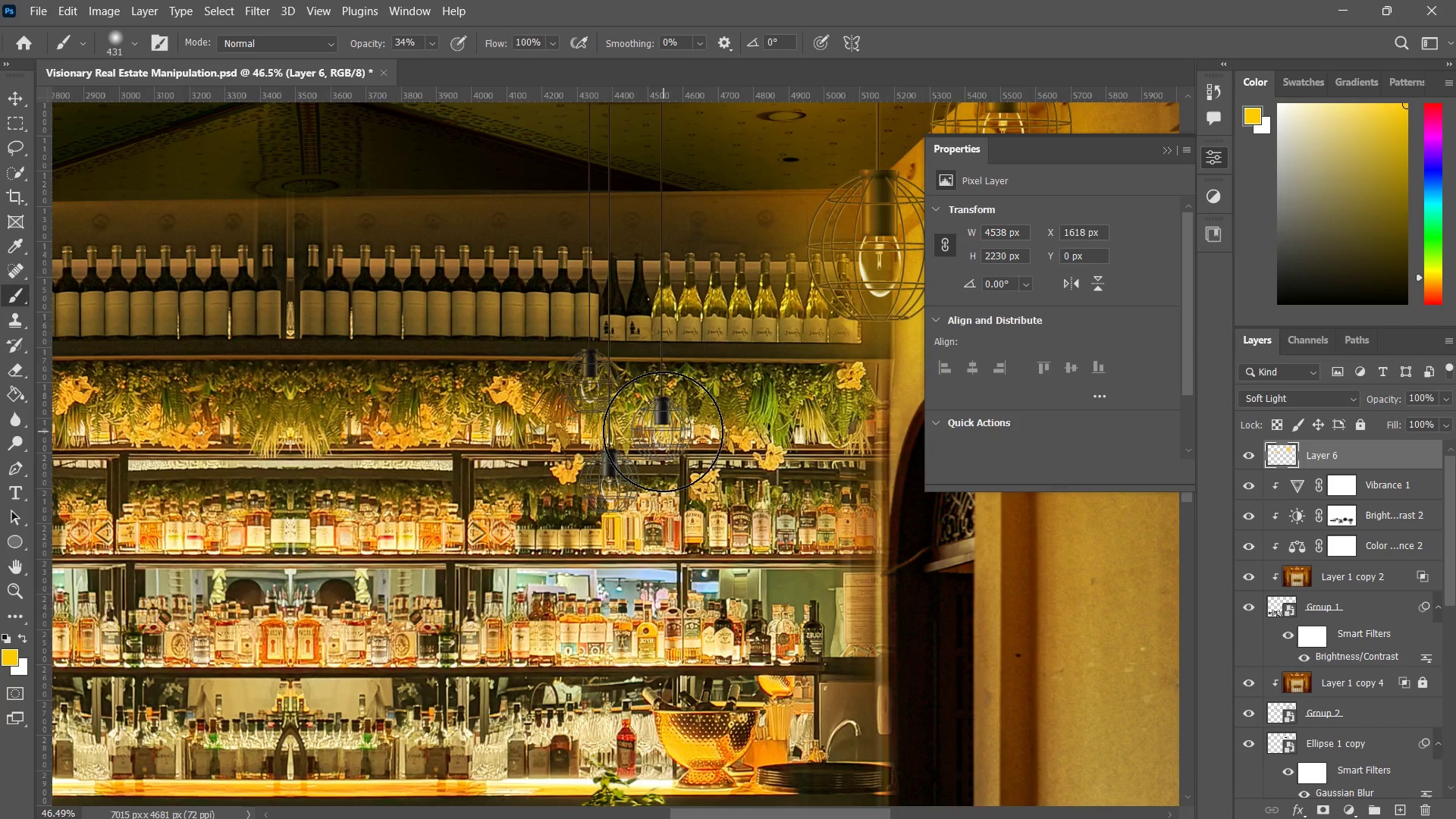 
double_click([662, 430])
 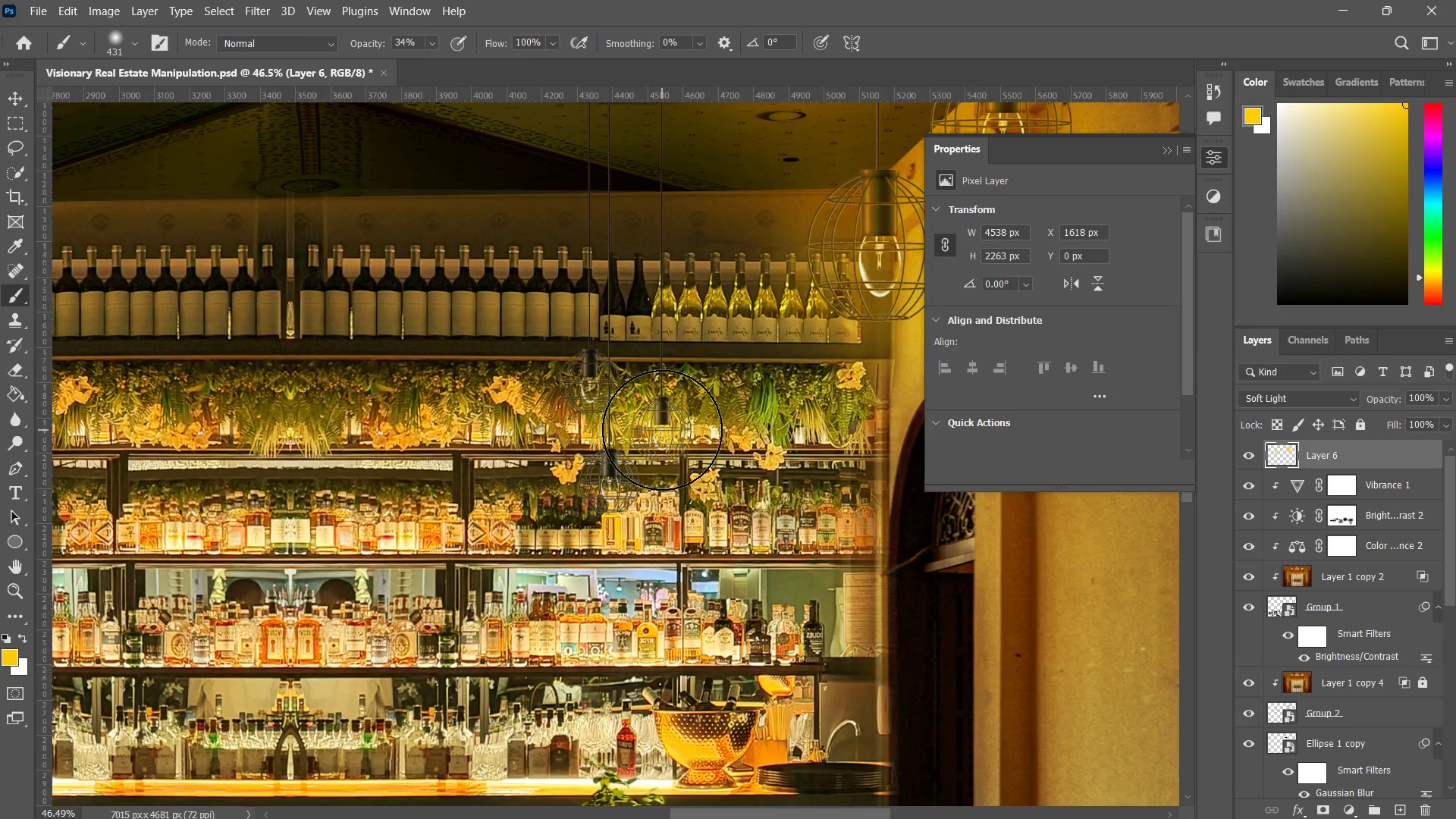 
triple_click([662, 430])
 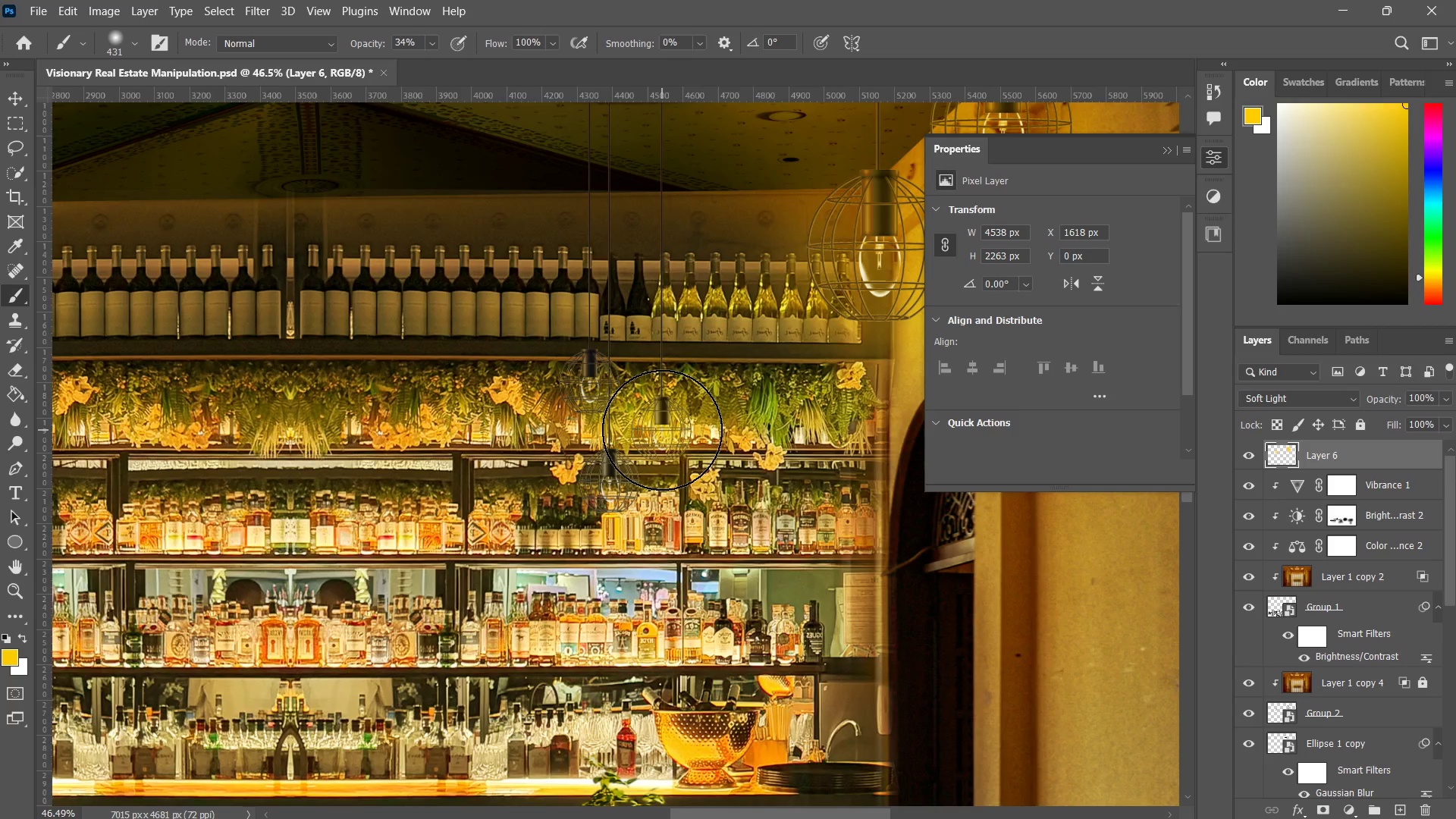 
triple_click([662, 430])
 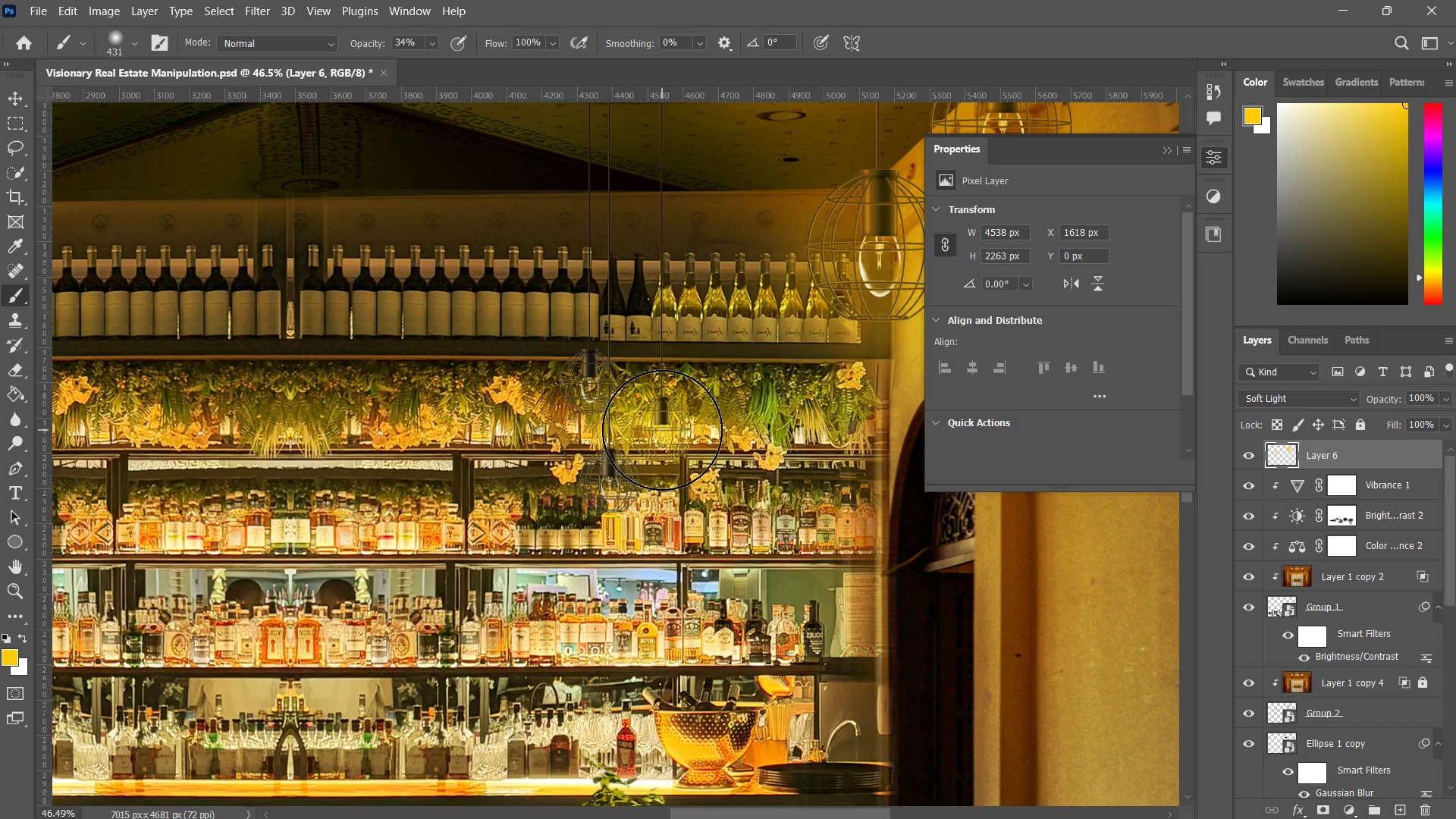 
triple_click([662, 430])
 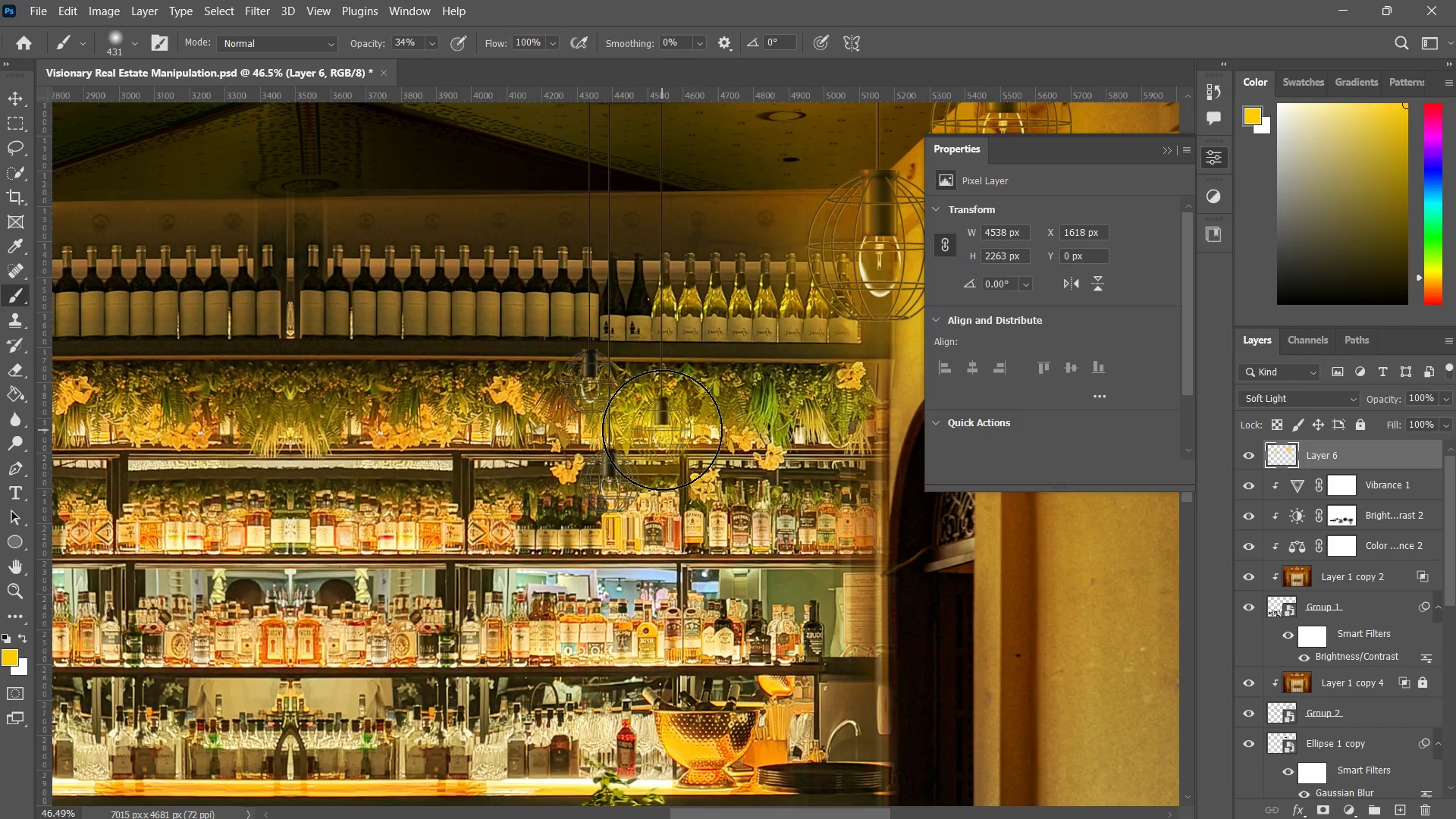 
triple_click([662, 430])
 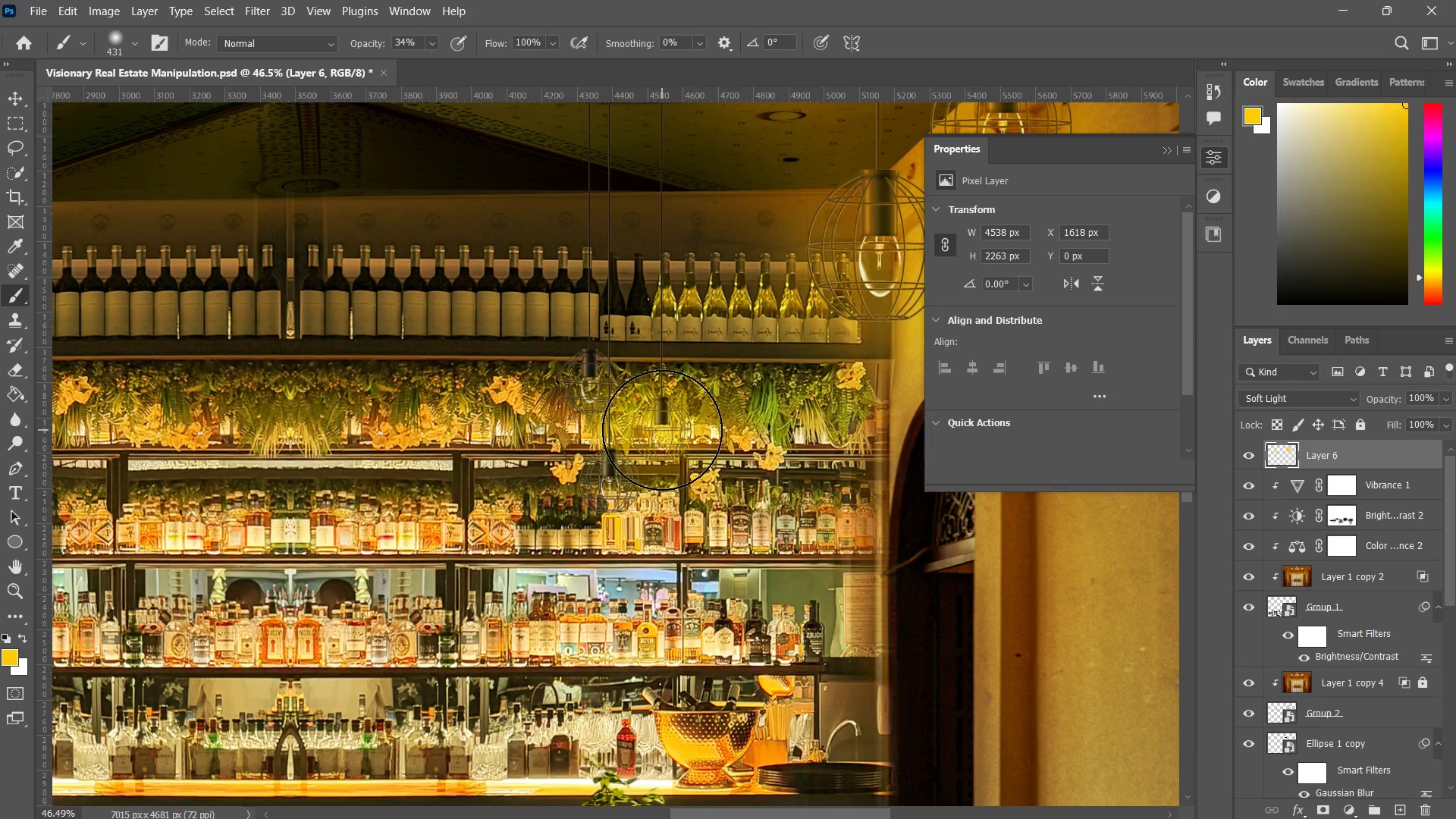 
triple_click([662, 430])
 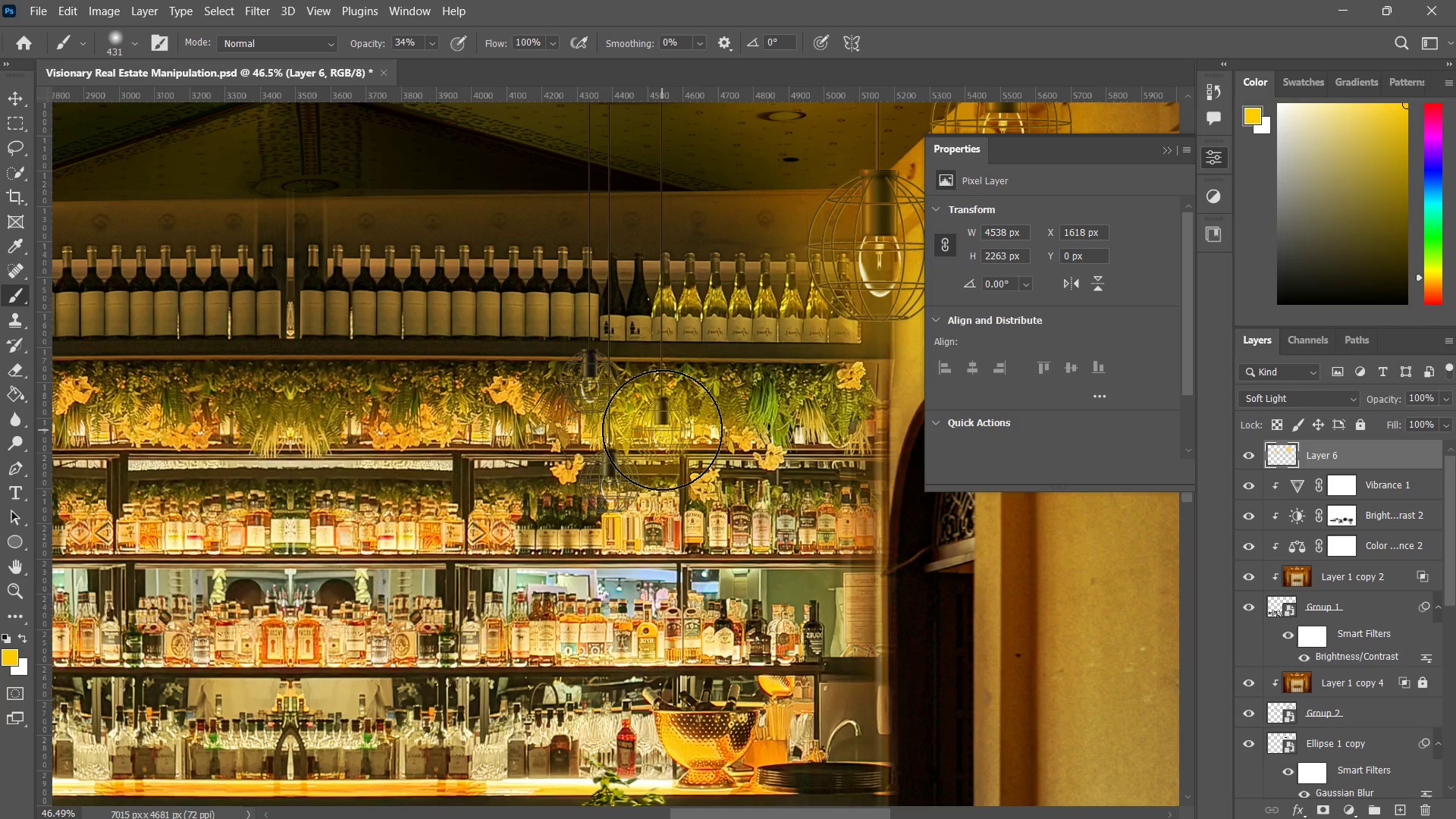 
triple_click([662, 430])
 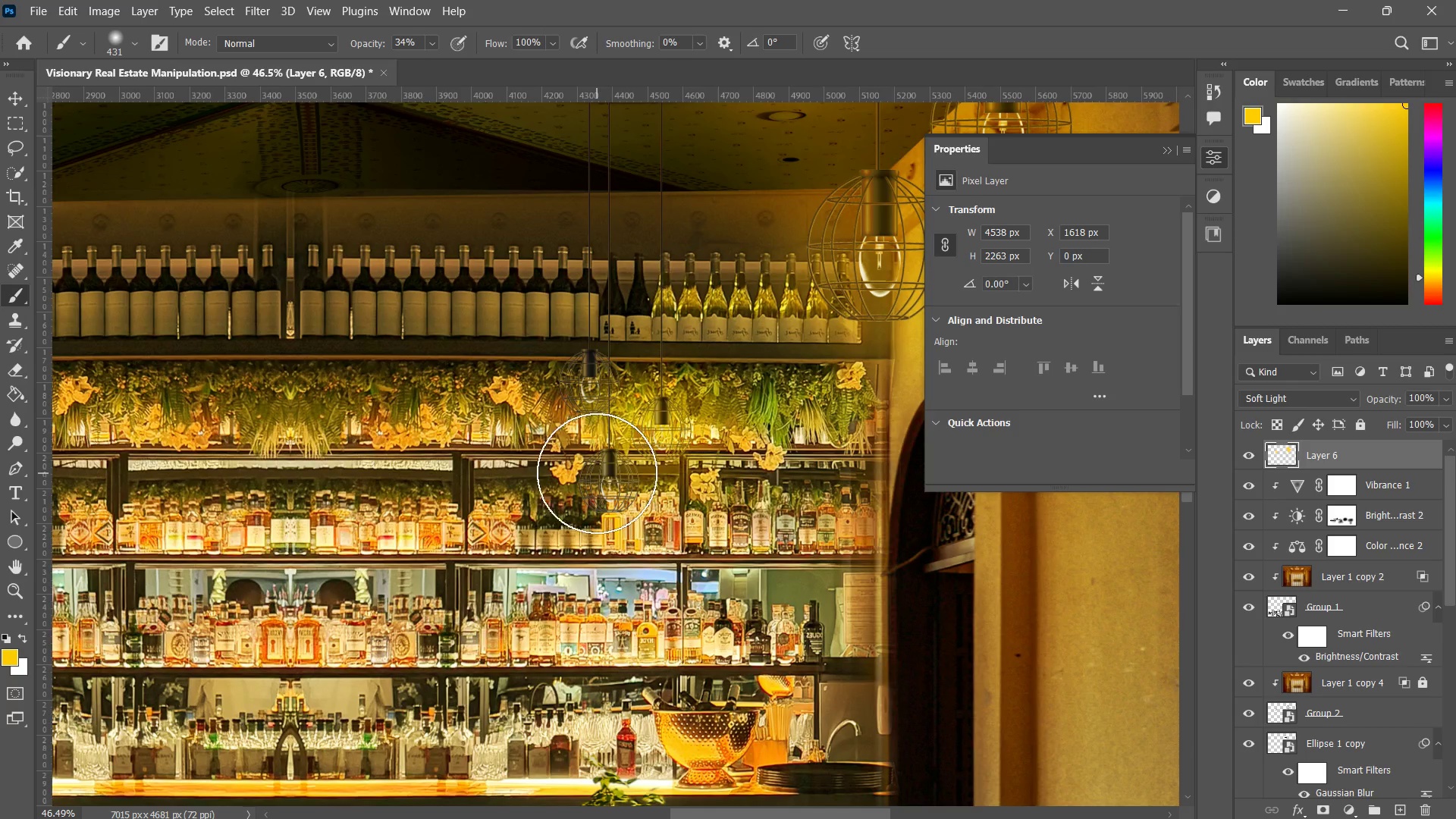 
hold_key(key=AltLeft, duration=0.75)
 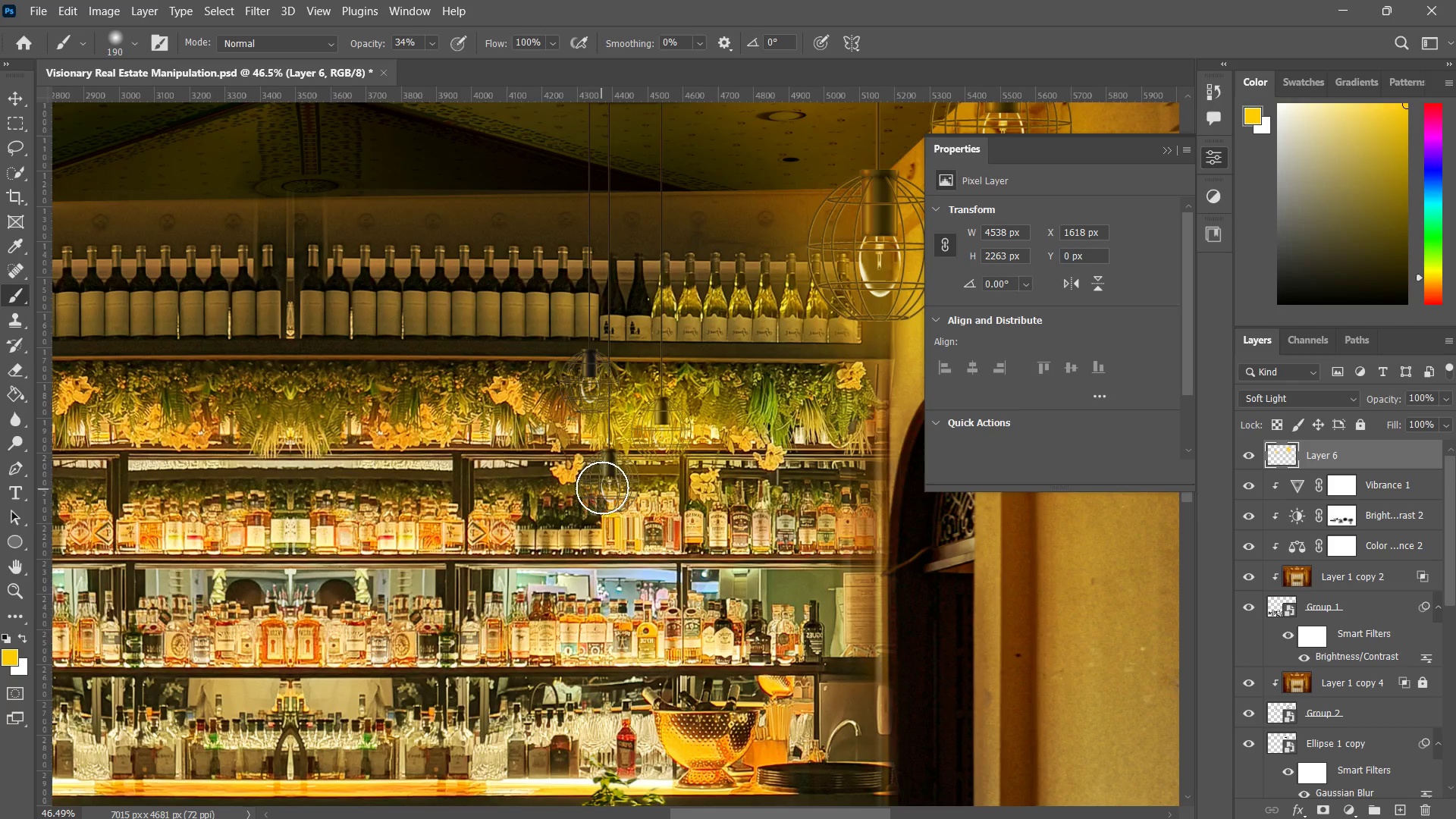 
left_click([605, 485])
 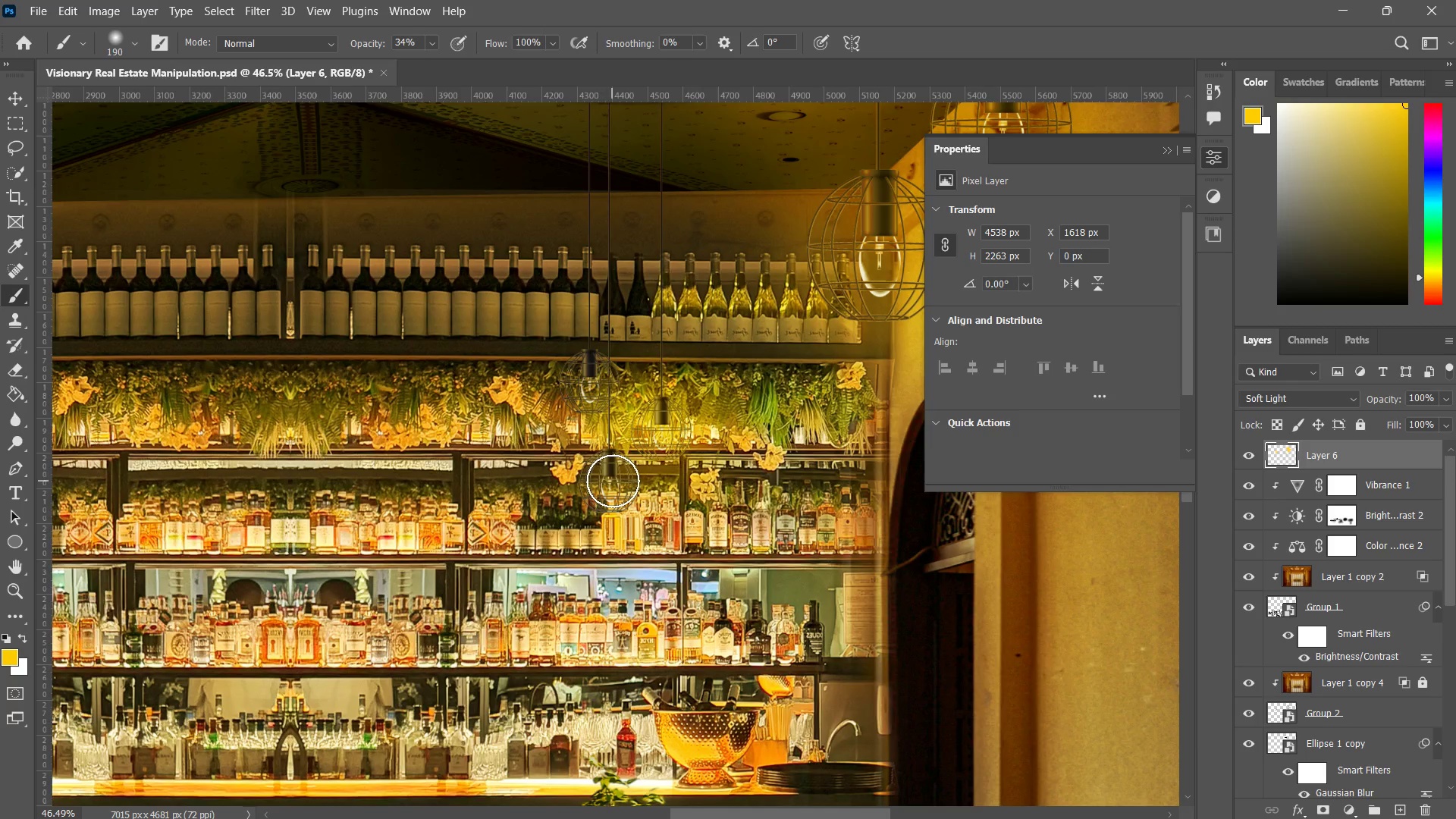 
triple_click([613, 481])
 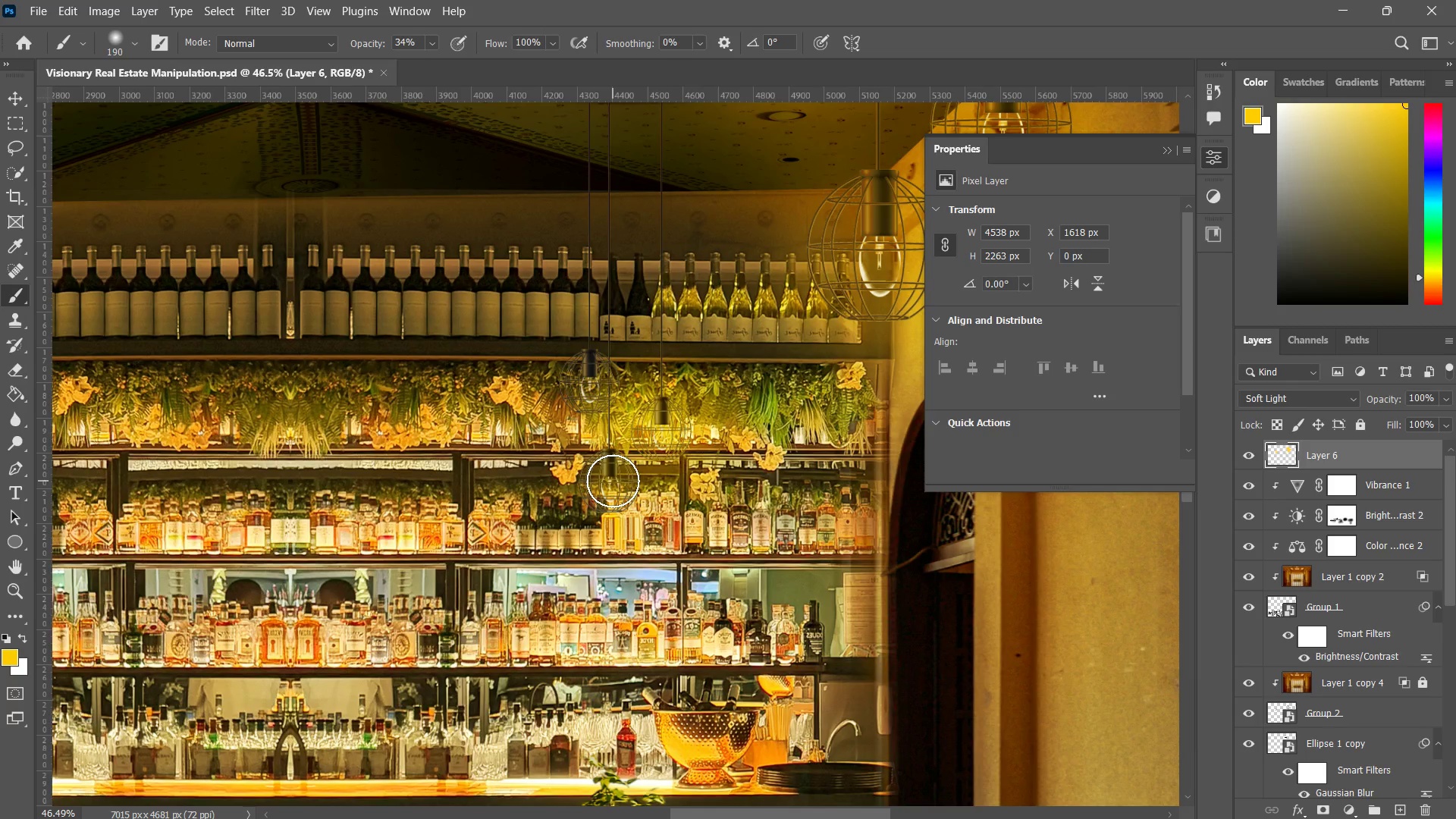 
triple_click([613, 481])
 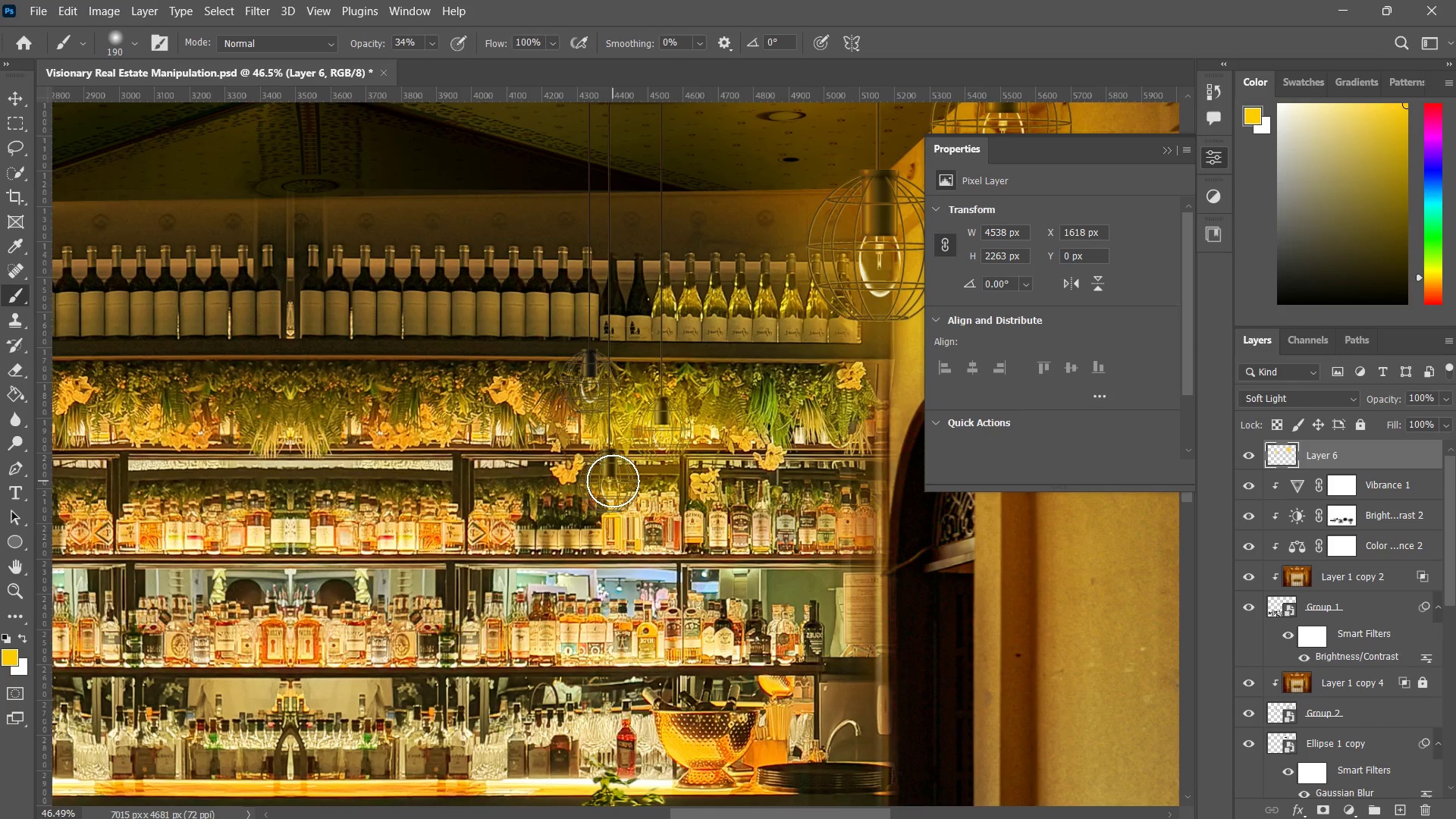 
triple_click([613, 481])
 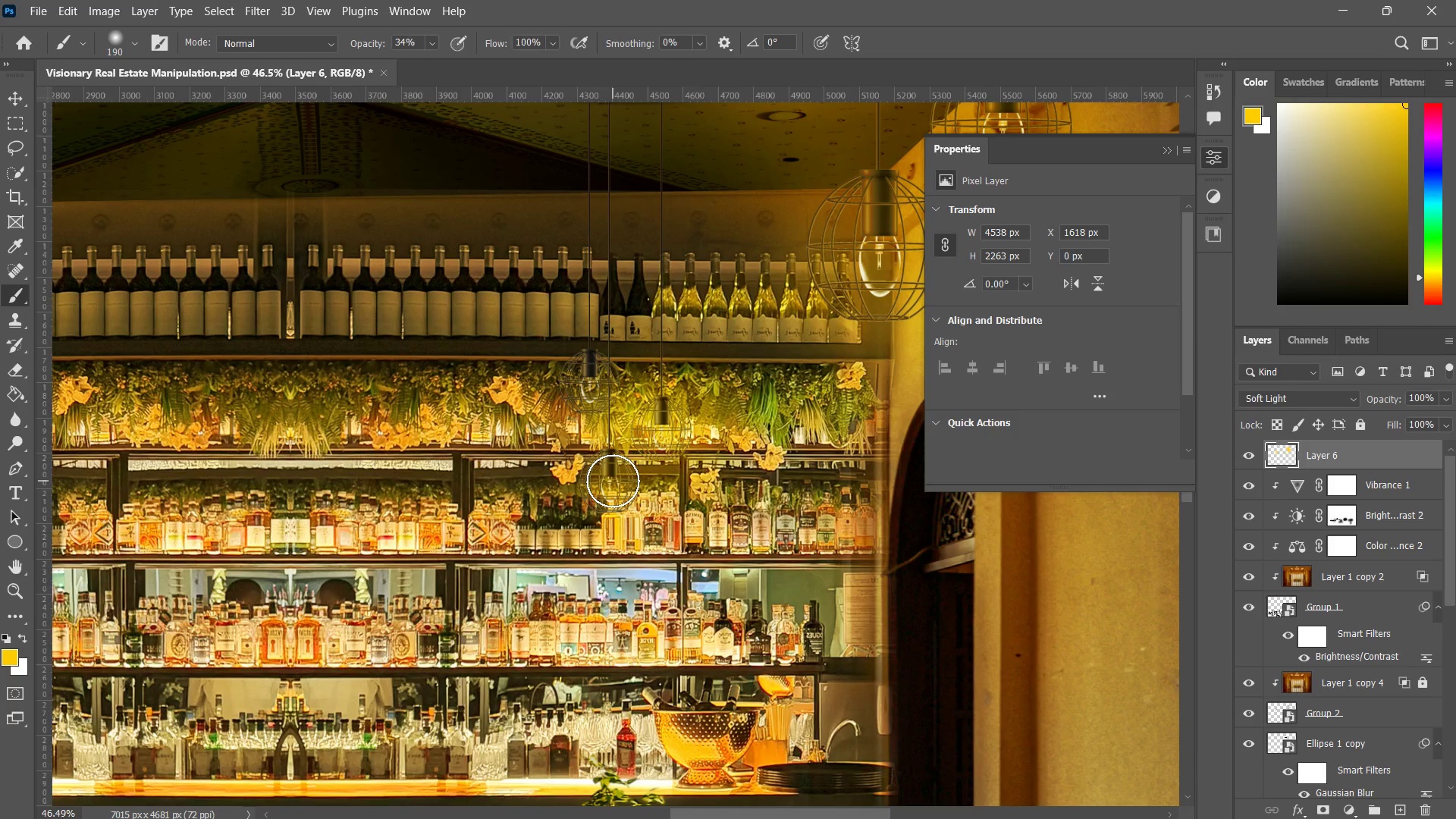 
triple_click([613, 481])
 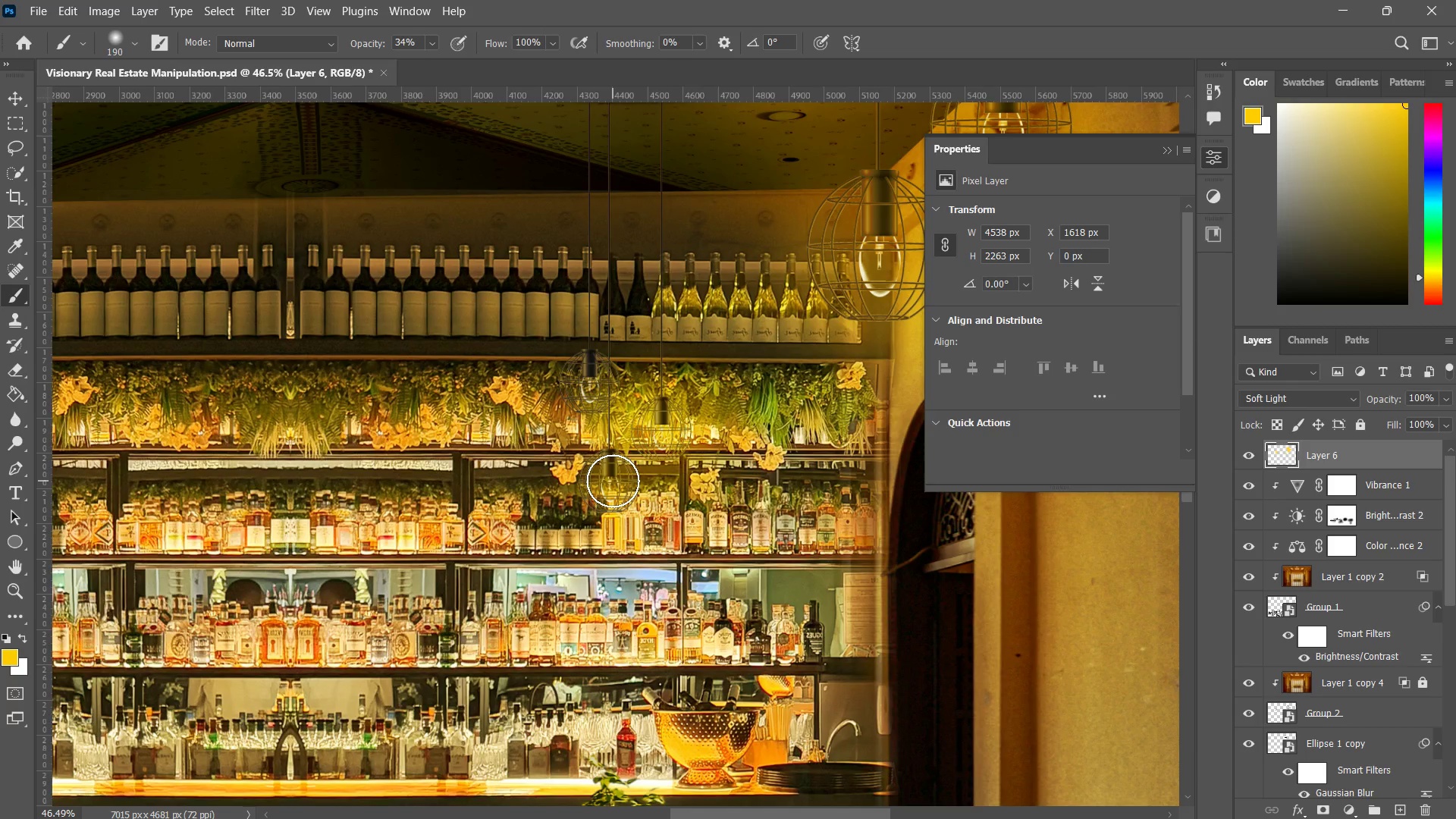 
triple_click([613, 481])
 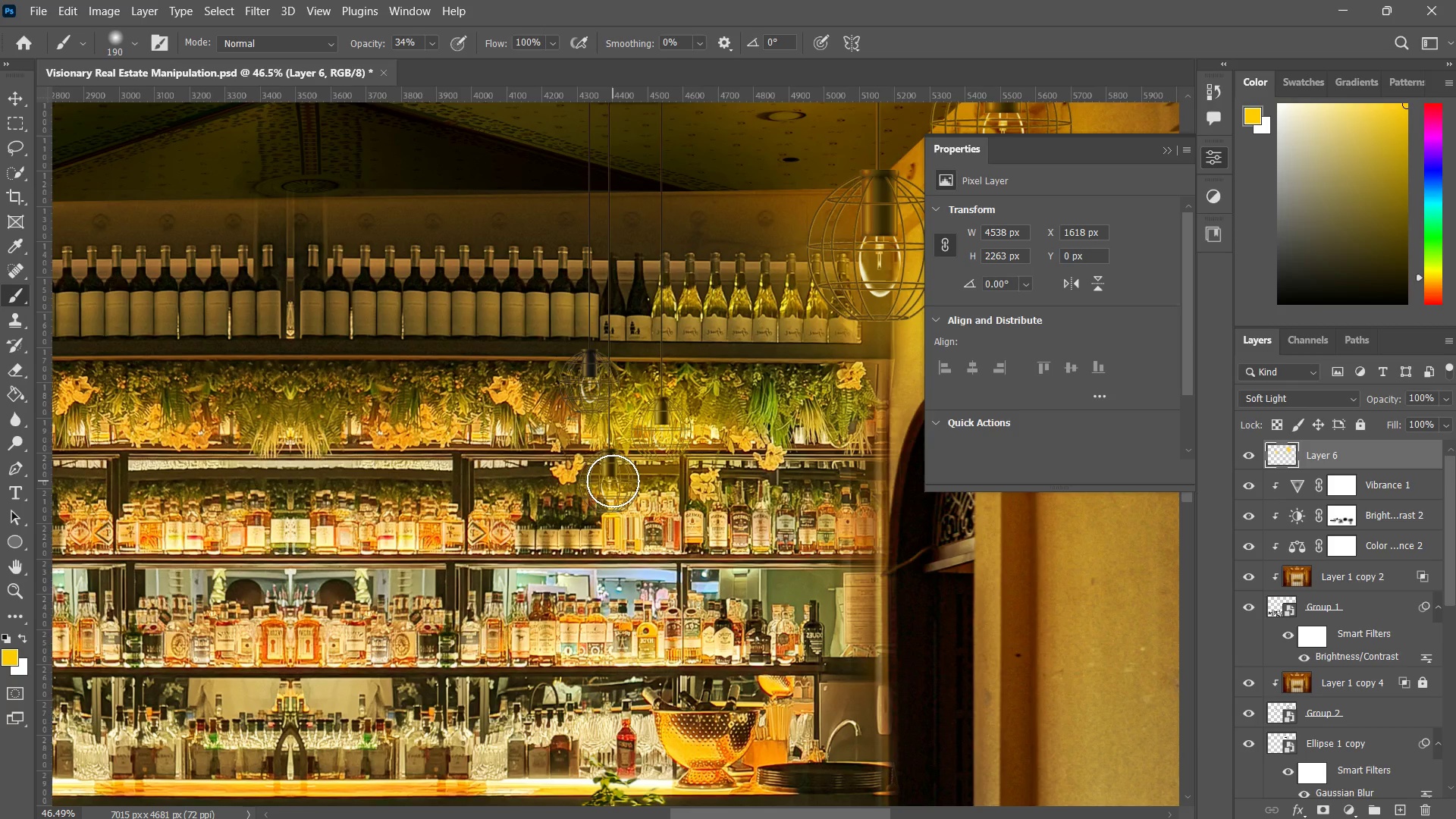 
triple_click([613, 481])
 